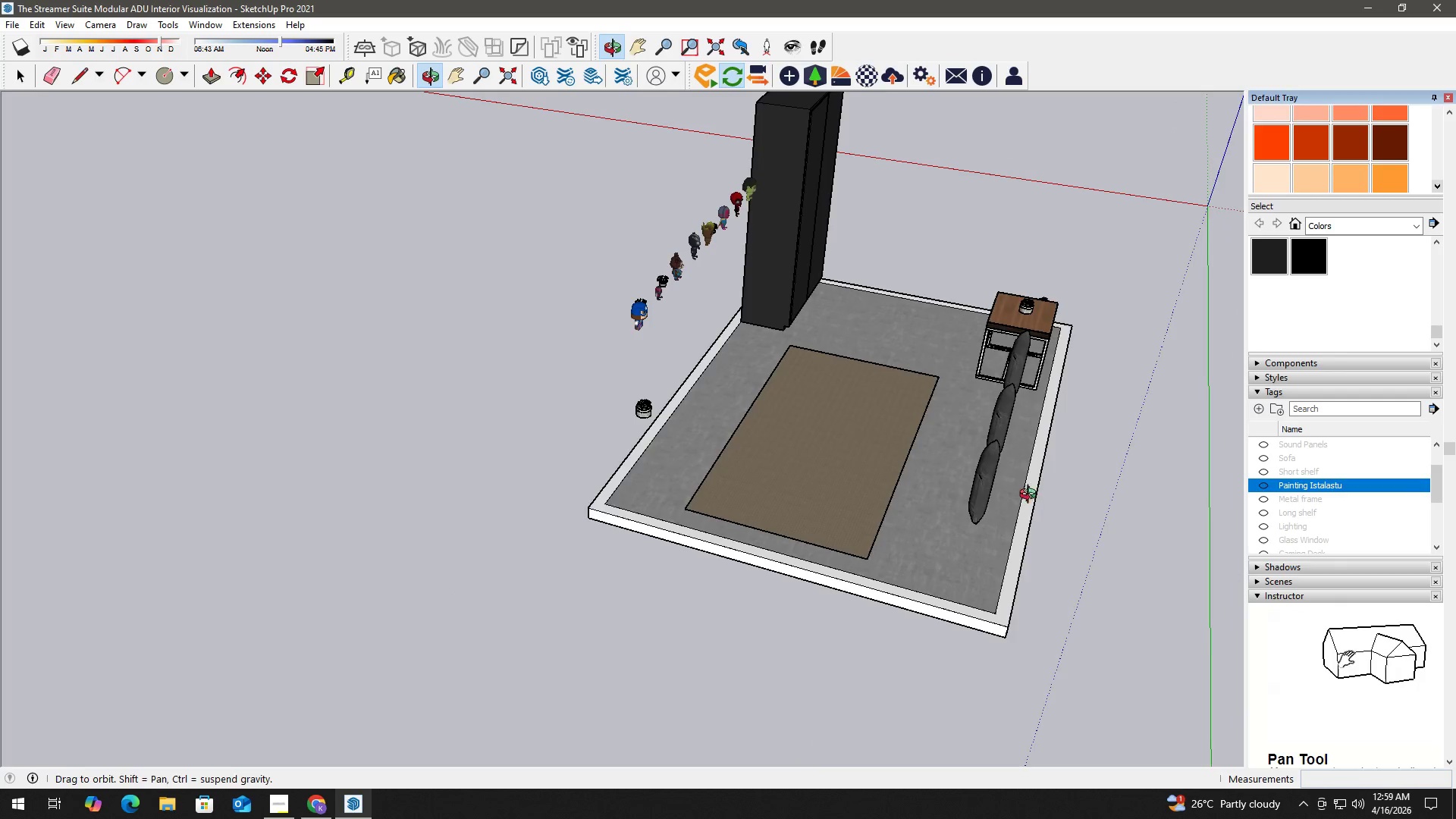 
key(H)
 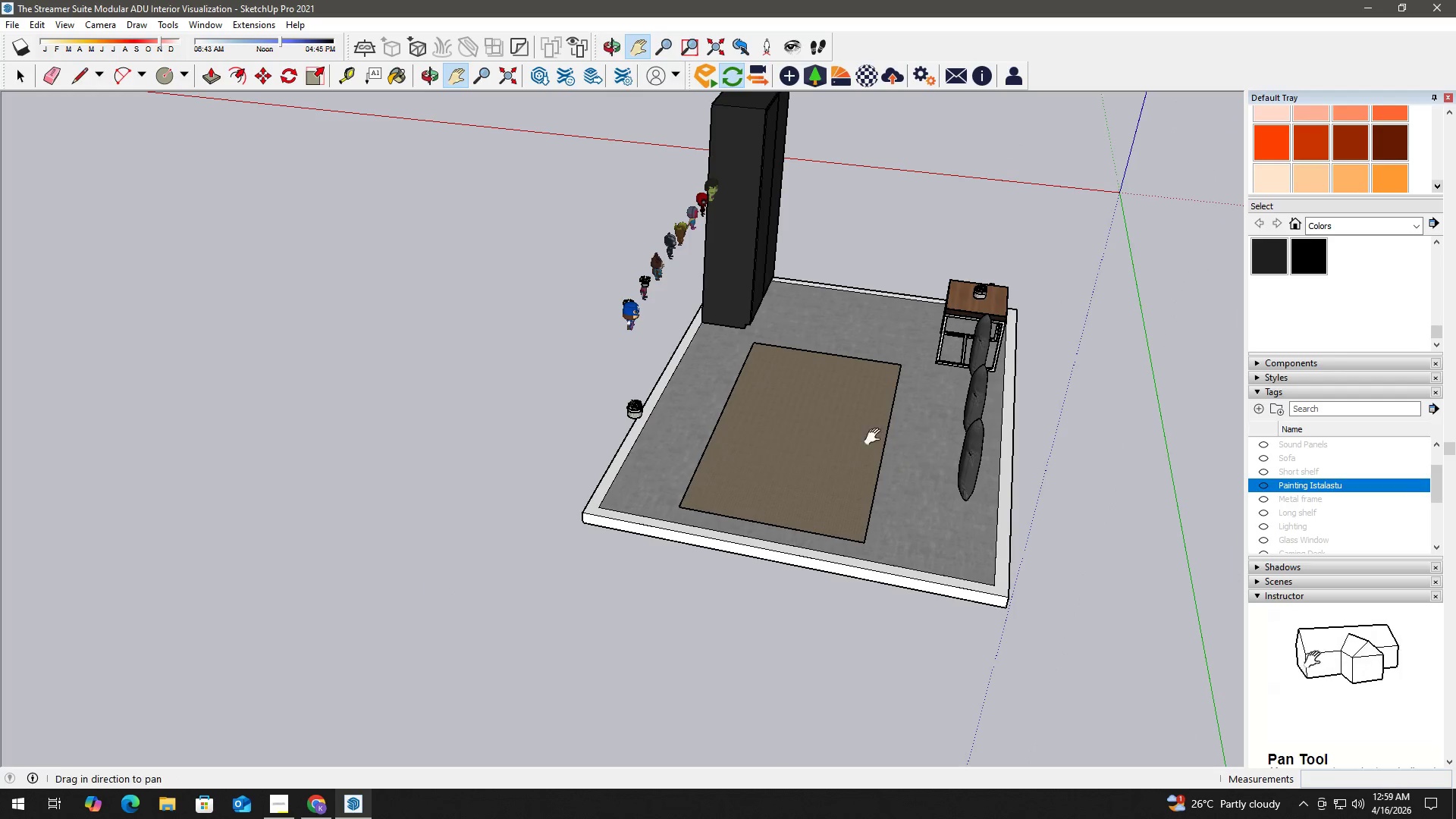 
left_click_drag(start_coordinate=[877, 437], to_coordinate=[780, 522])
 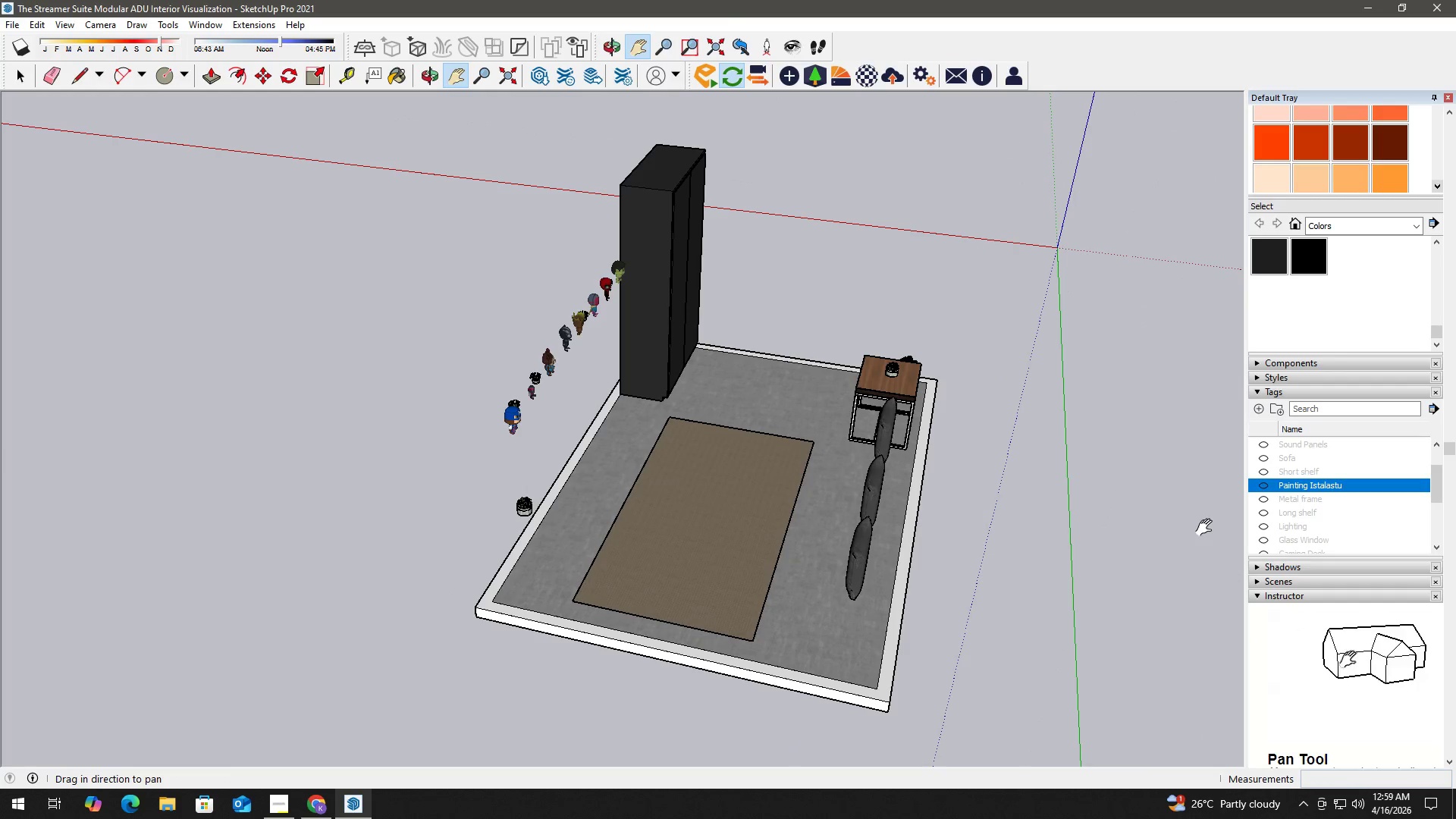 
key(Control+Z)
 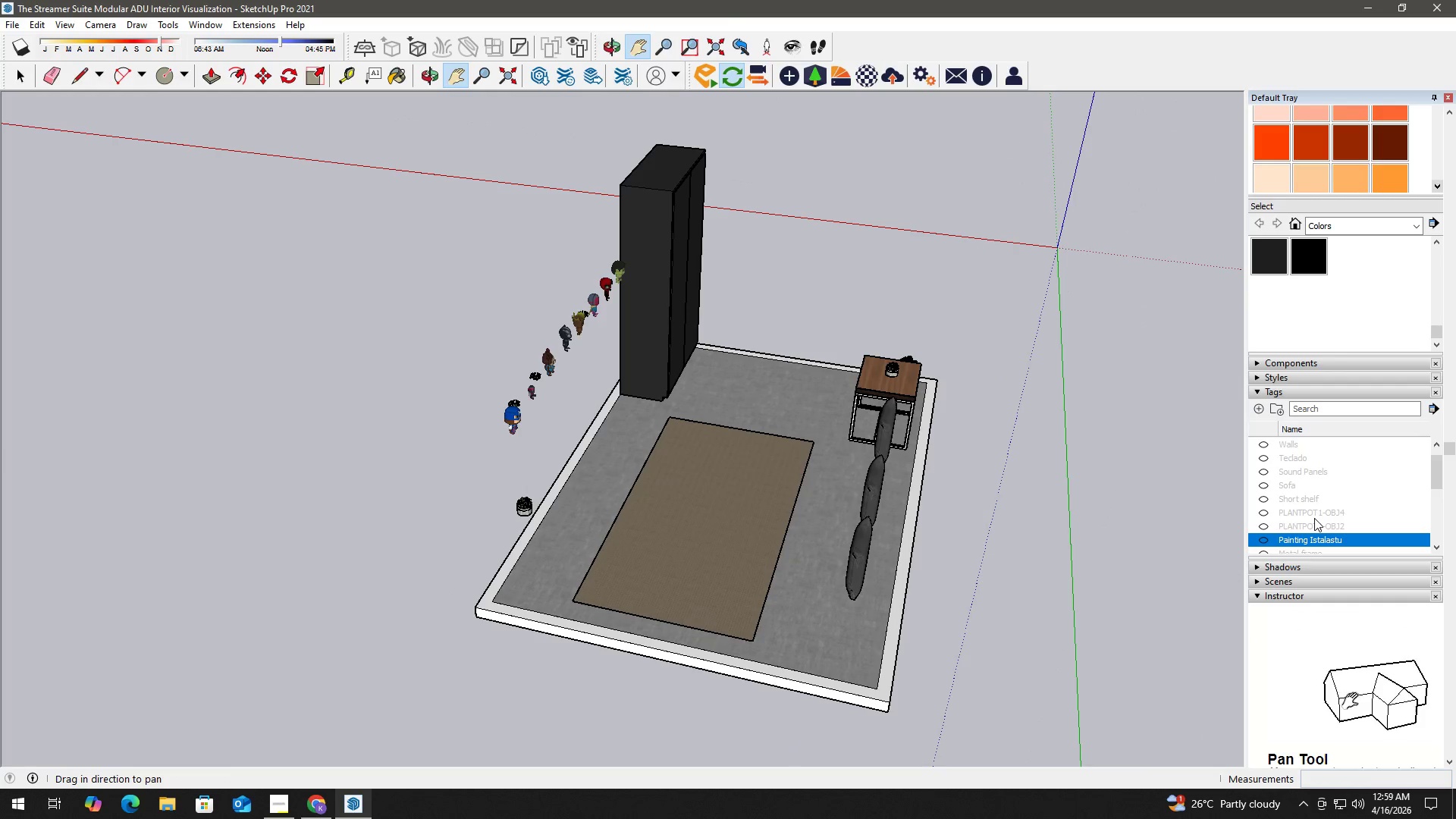 
key(Control+Z)
 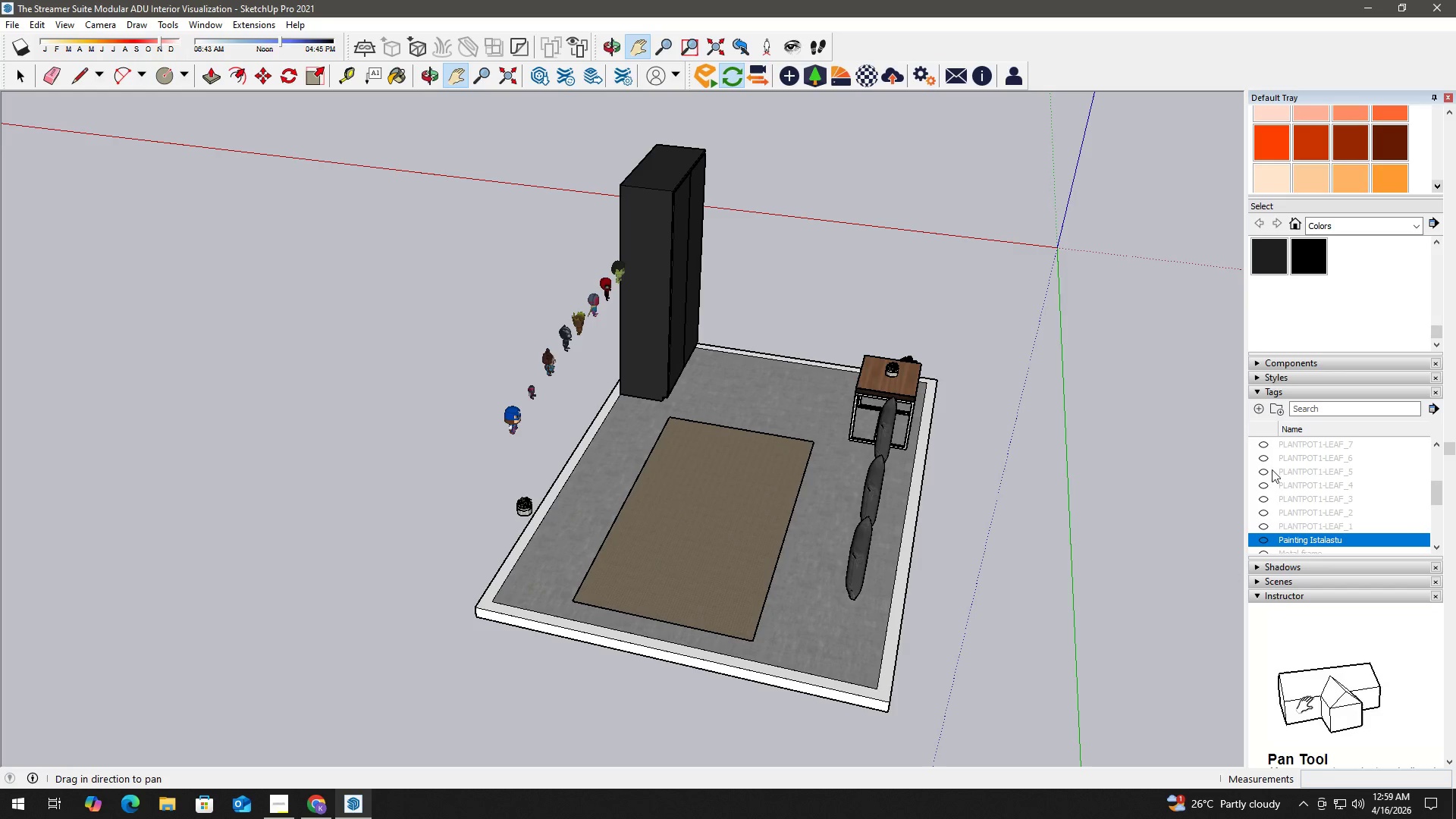 
left_click([1264, 467])
 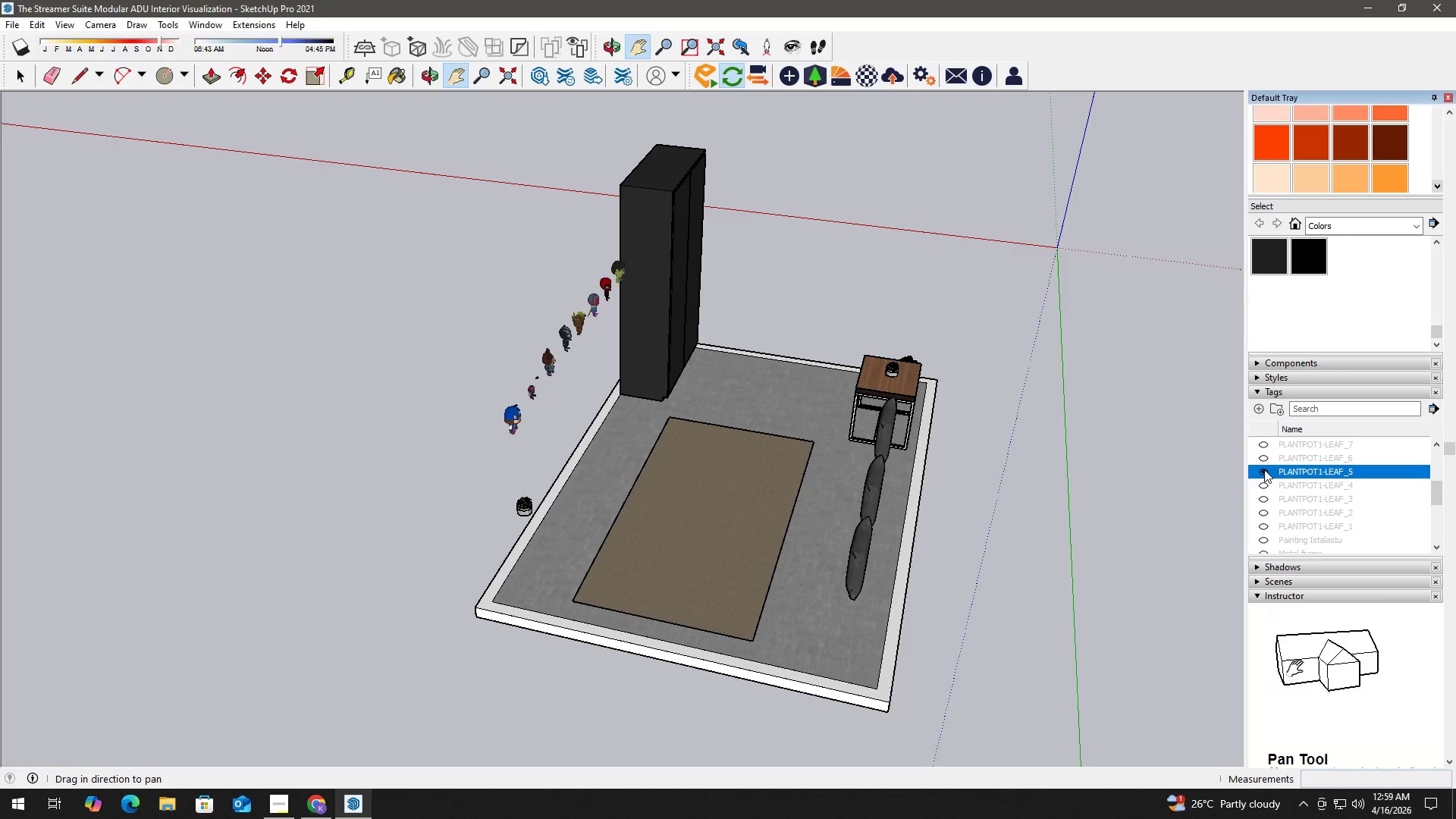 
left_click([1264, 469])
 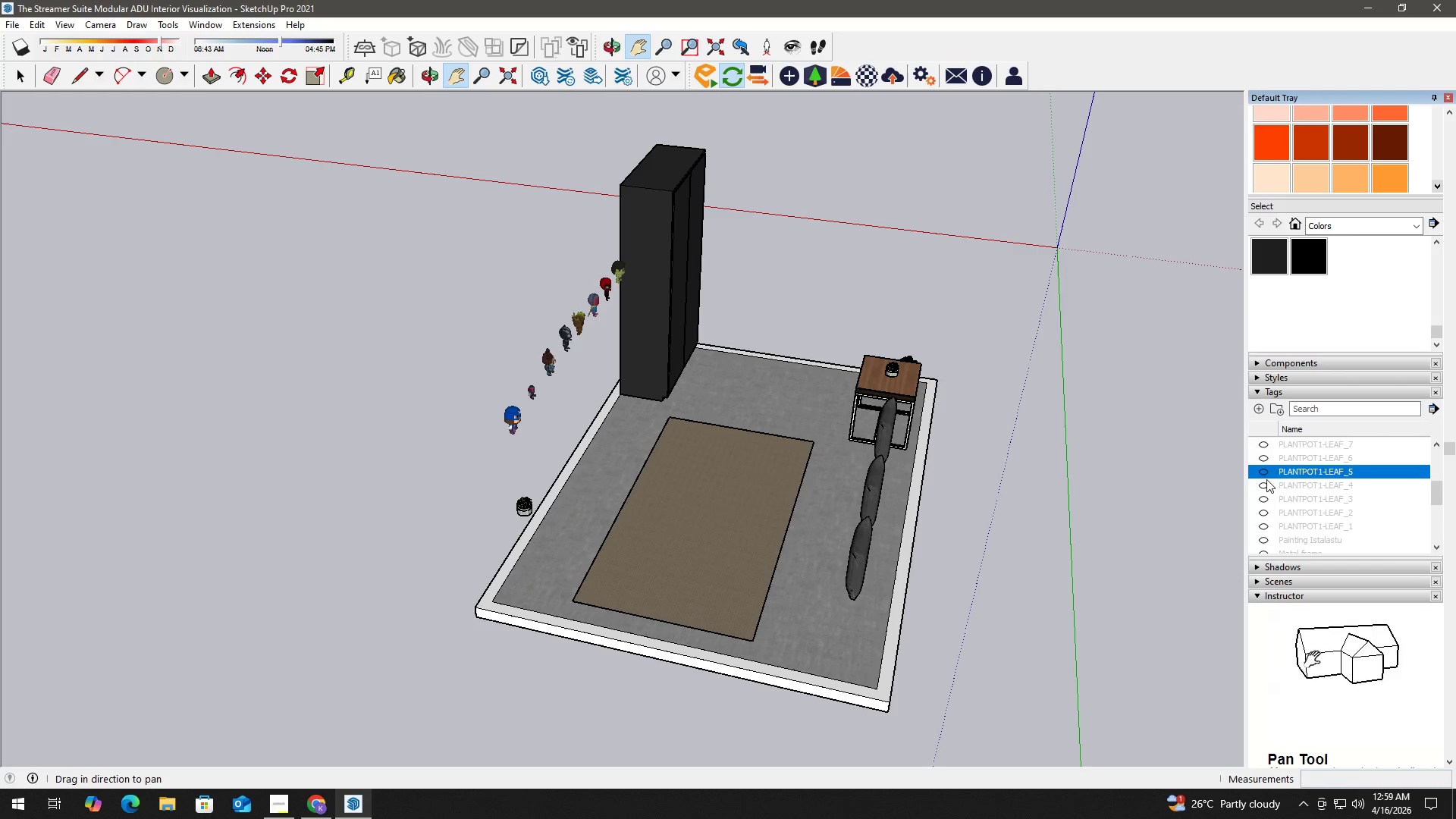 
left_click([1266, 485])
 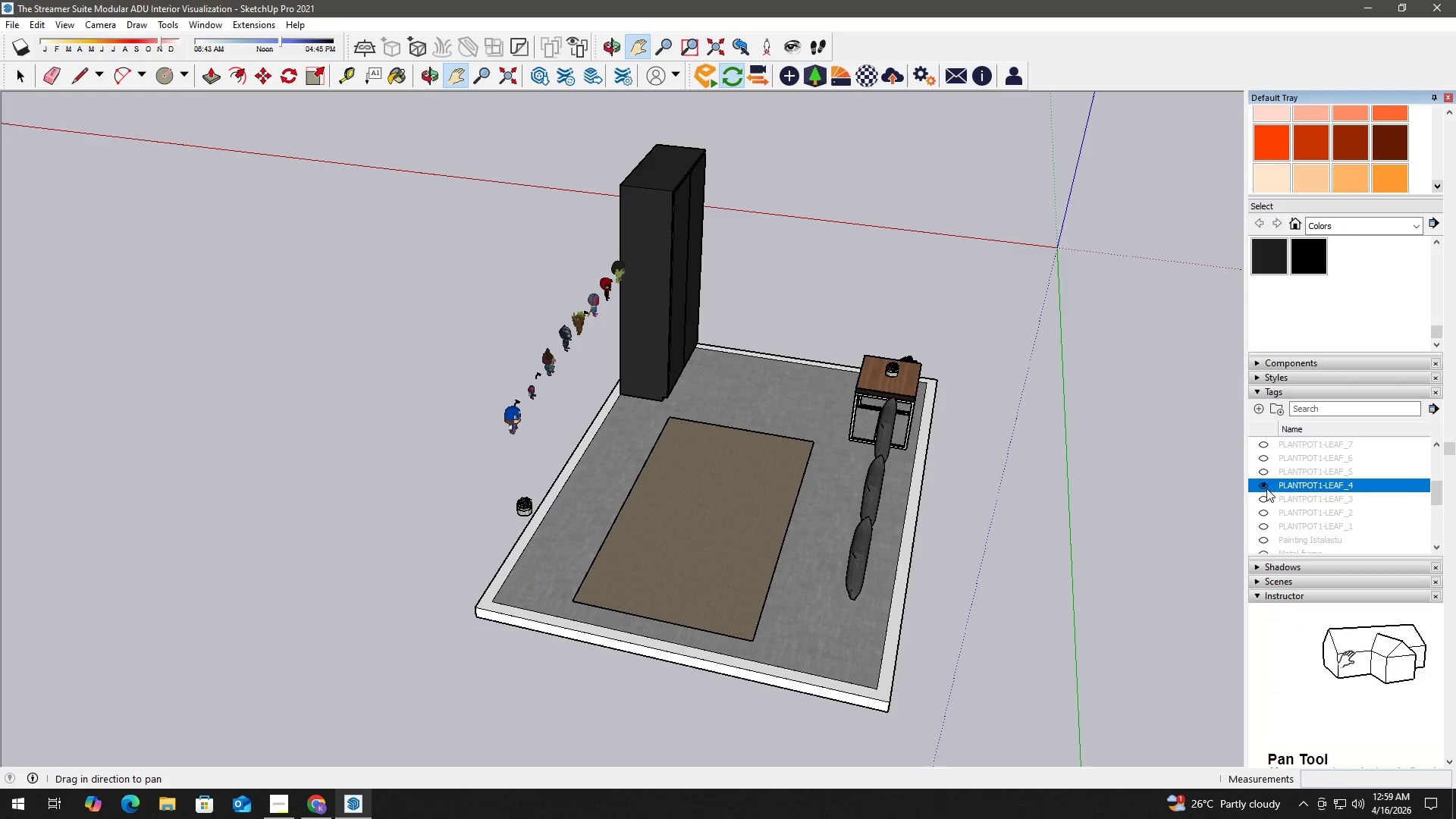 
left_click([1264, 497])
 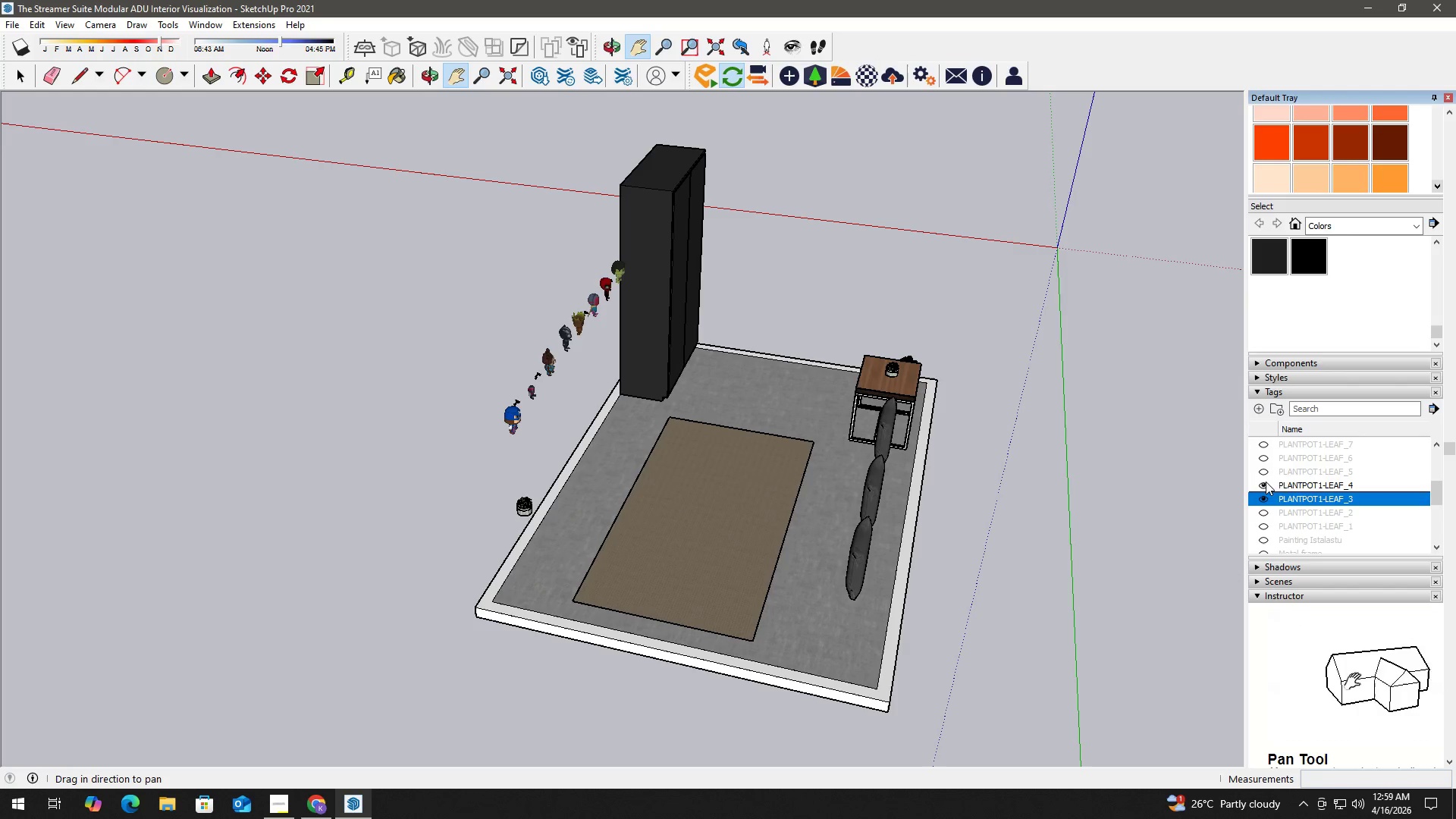 
double_click([1266, 498])
 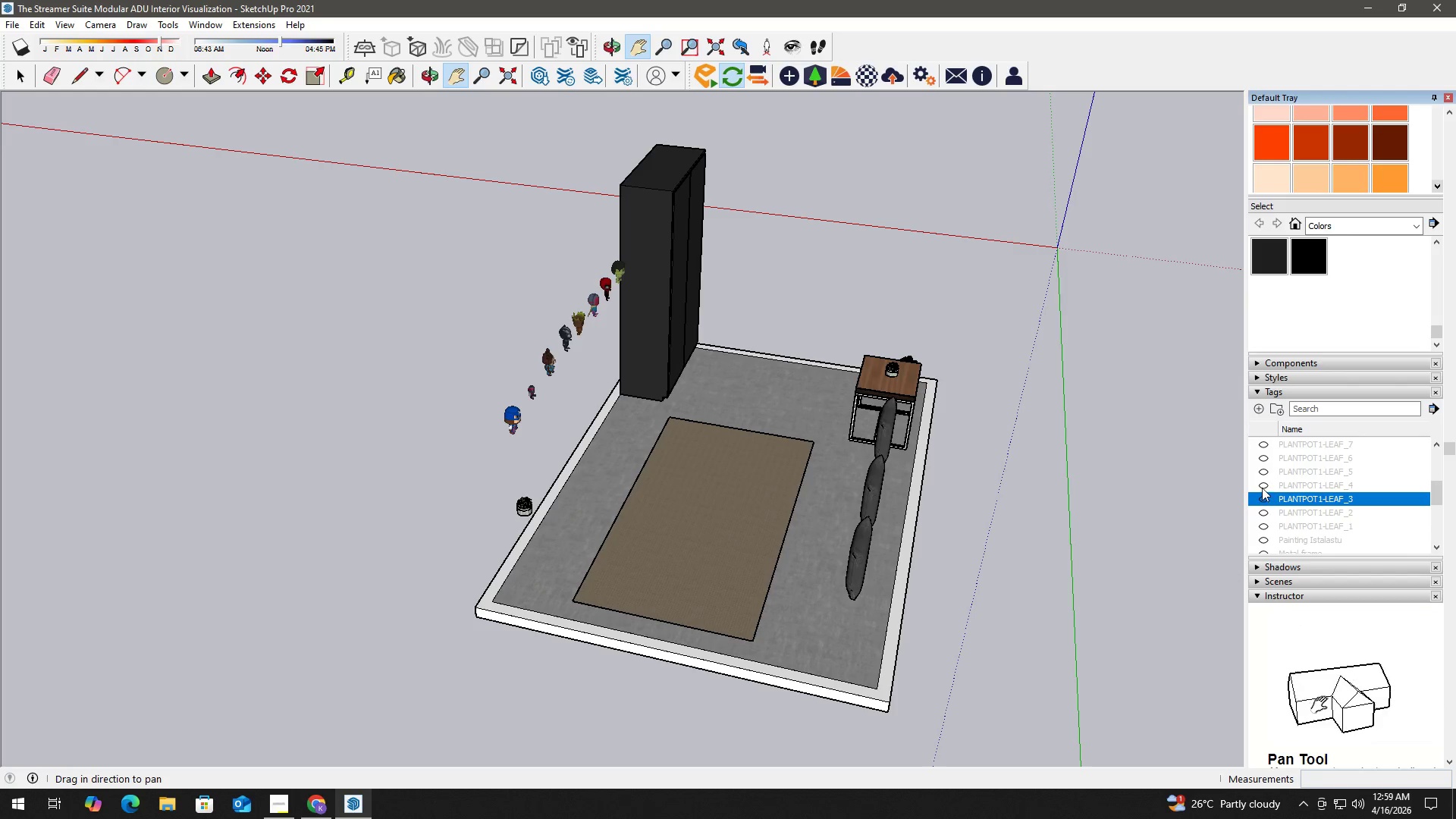 
left_click([1261, 482])
 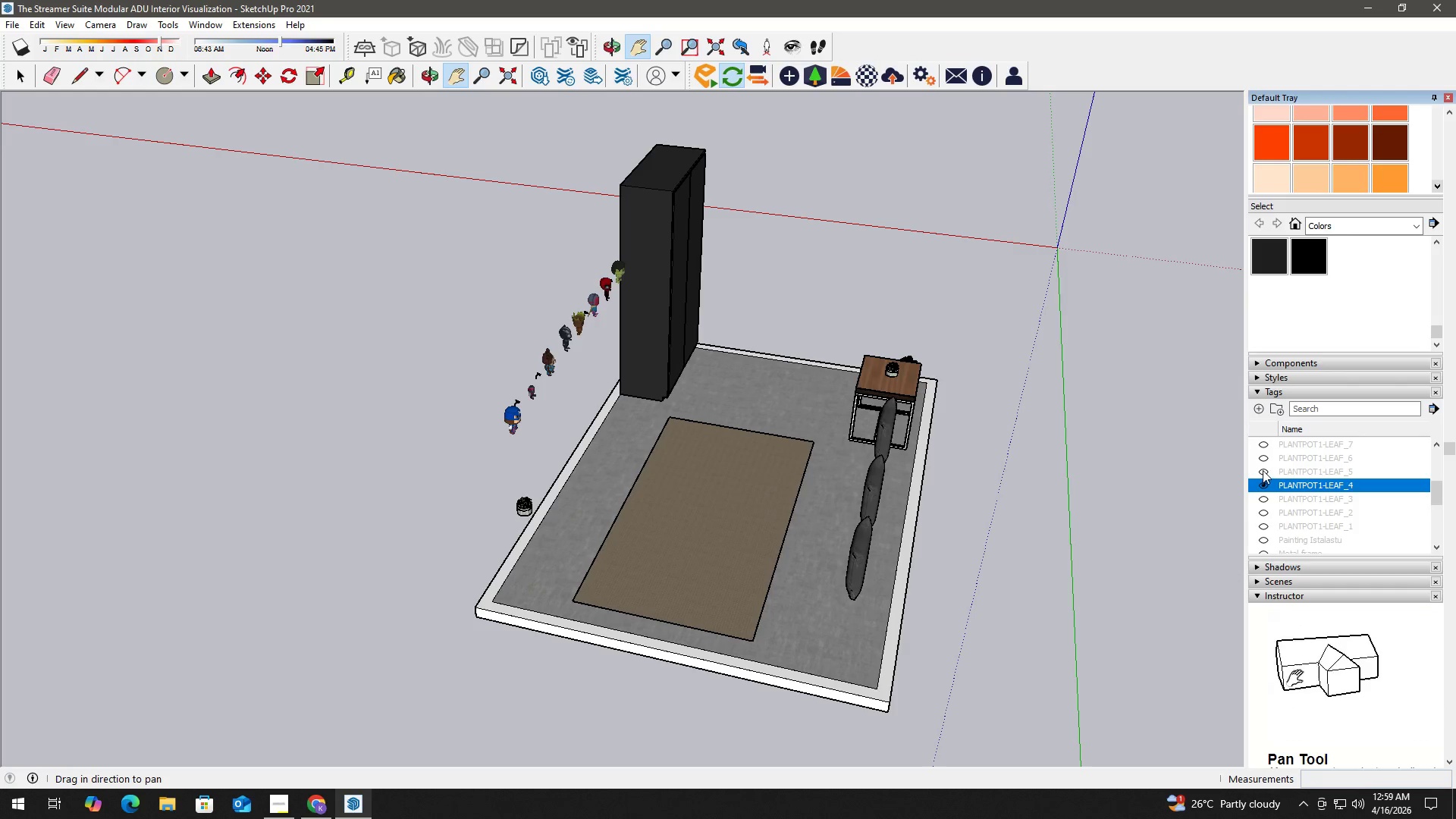 
left_click([1263, 467])
 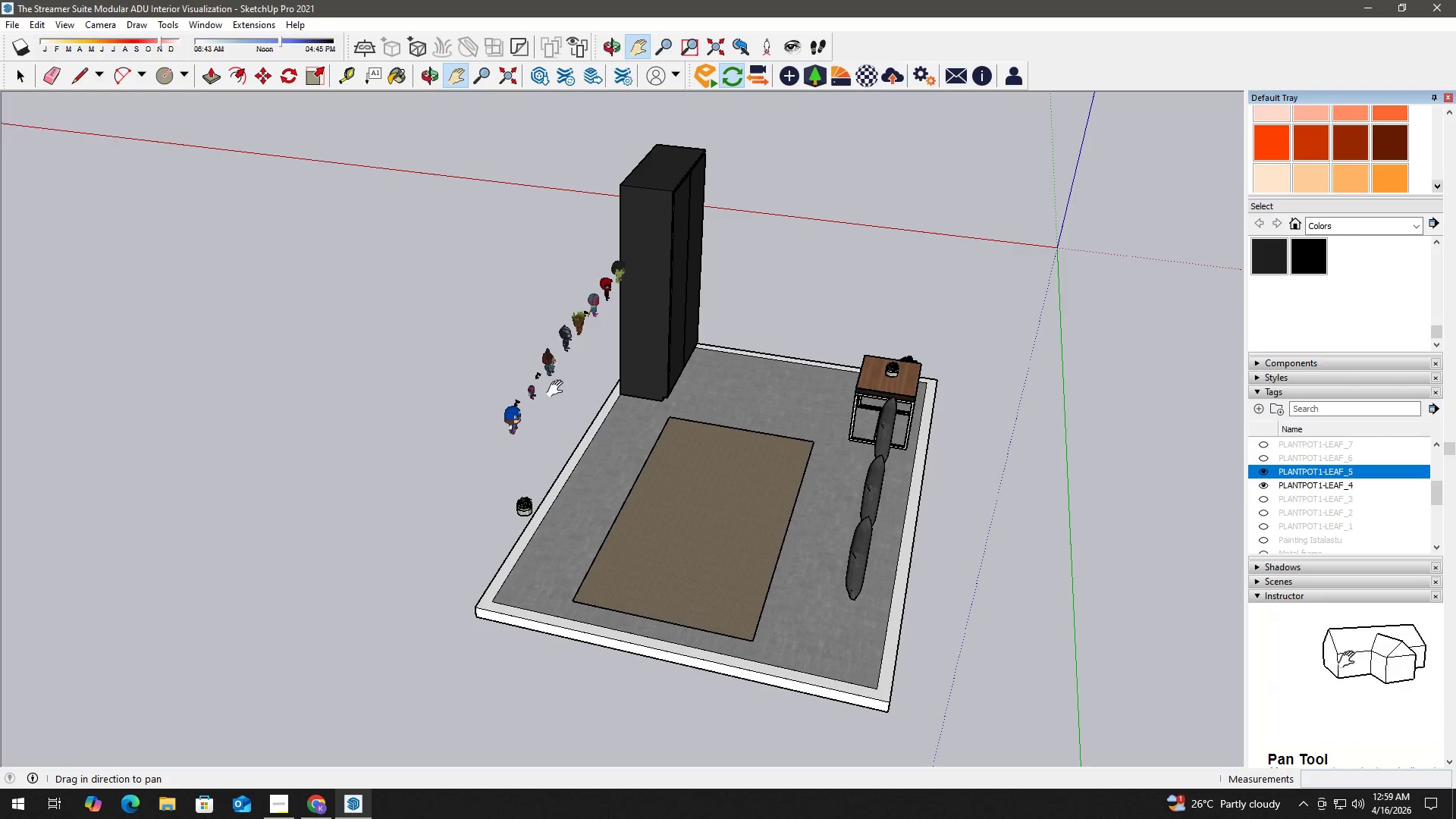 
key(Control+Z)
 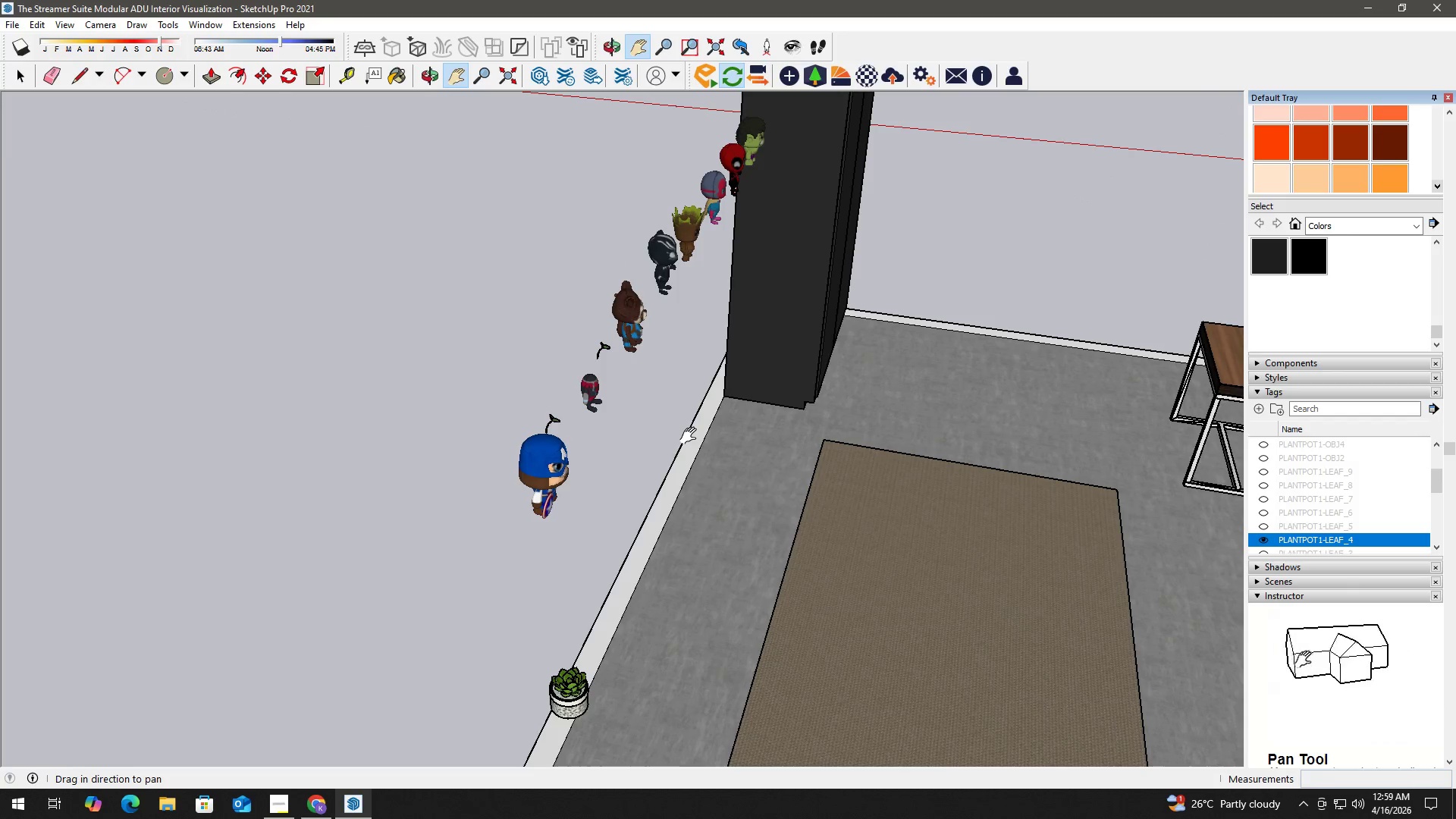 
scroll: coordinate [661, 440], scroll_direction: up, amount: 12.0
 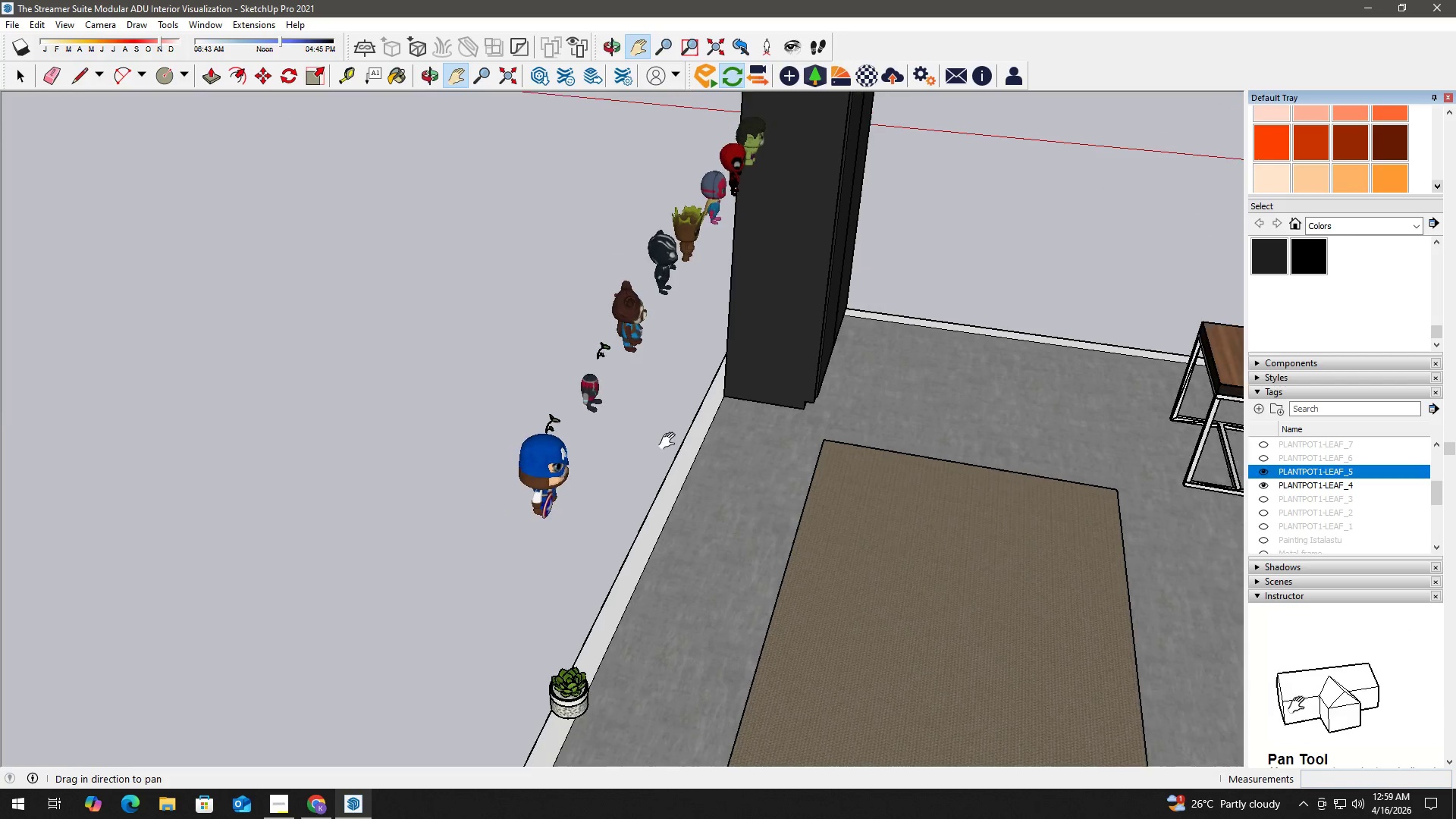 
key(Control+Z)
 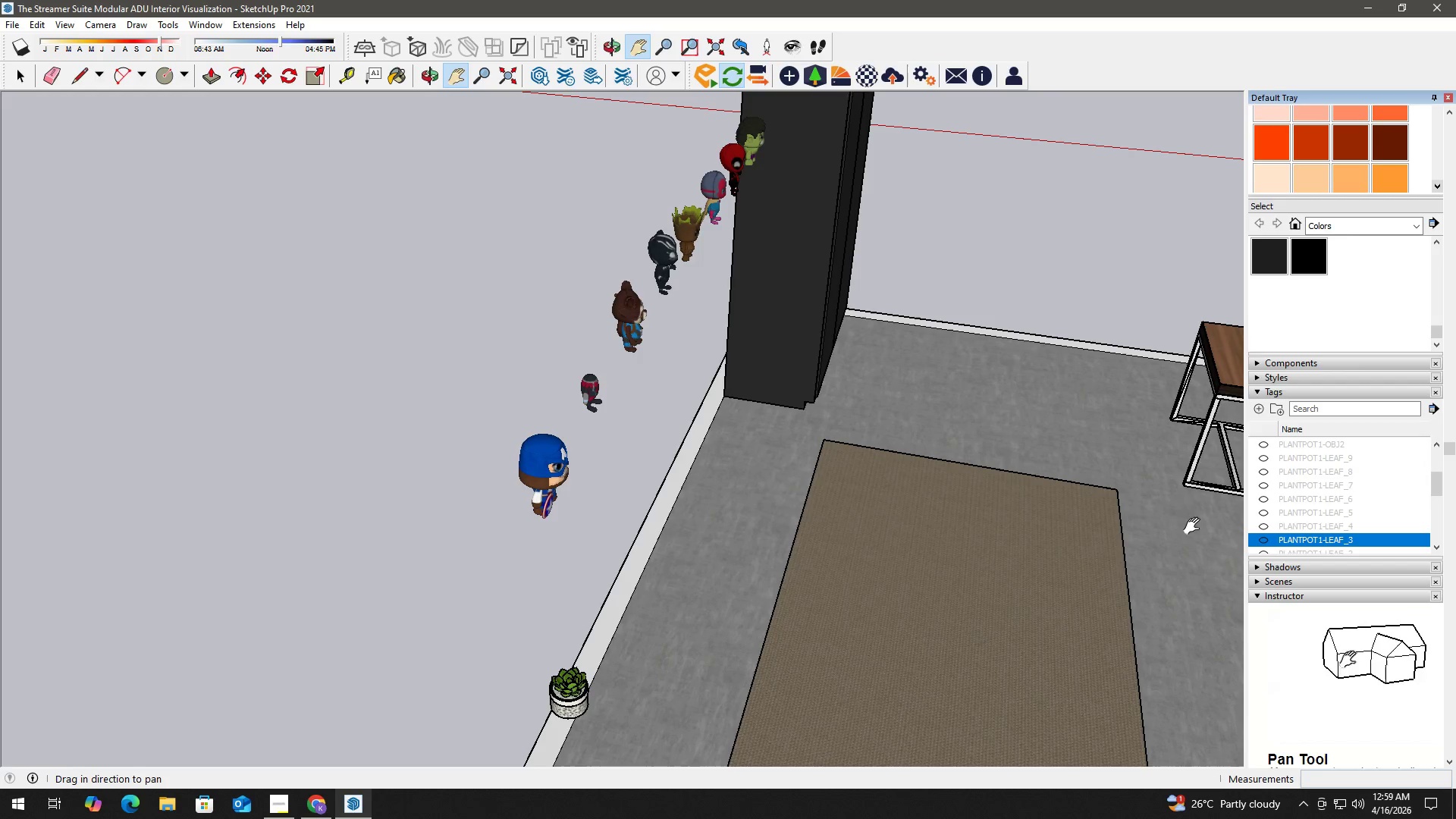 
scroll: coordinate [1312, 506], scroll_direction: down, amount: 2.0
 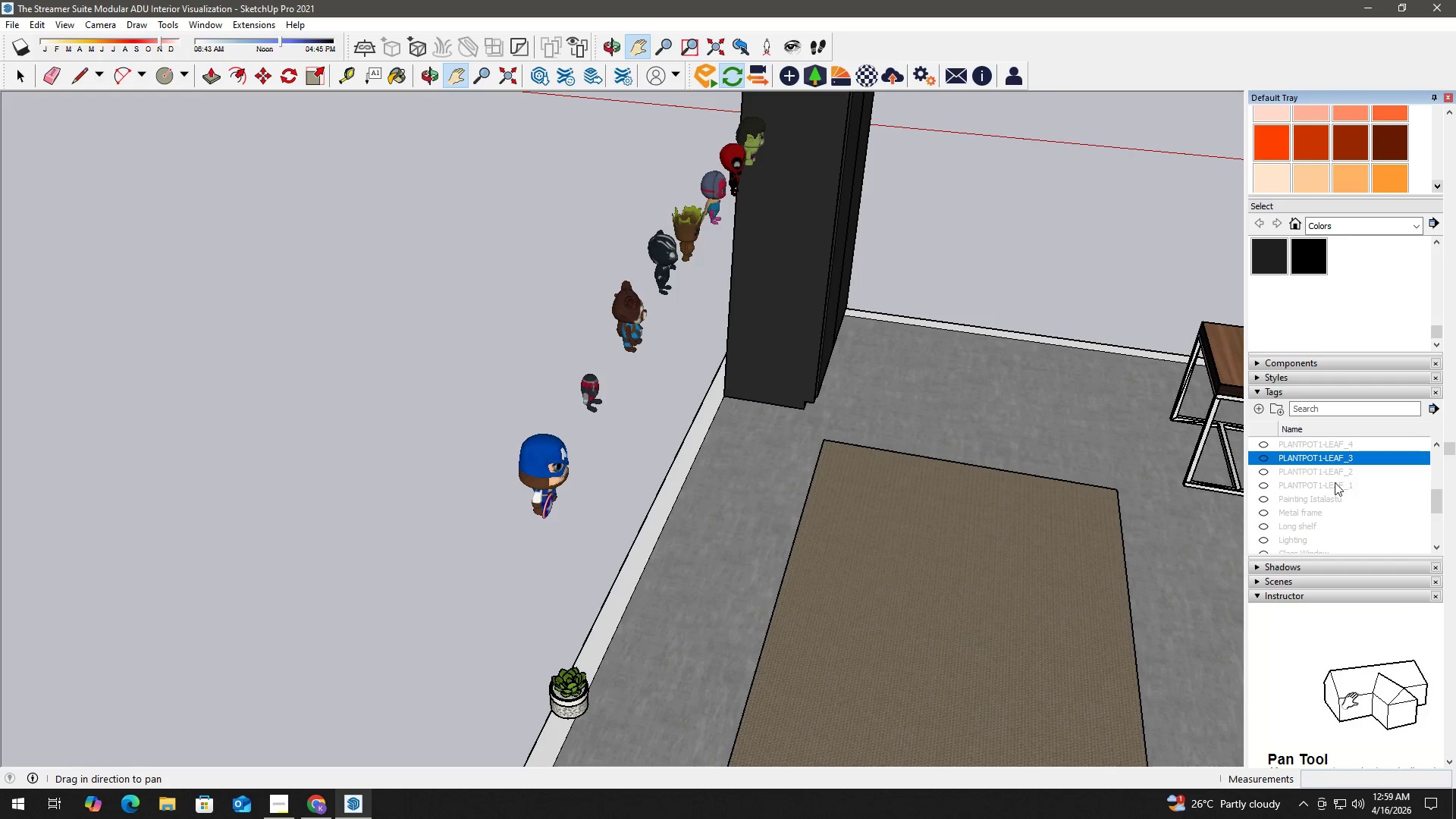 
left_click([1335, 480])
 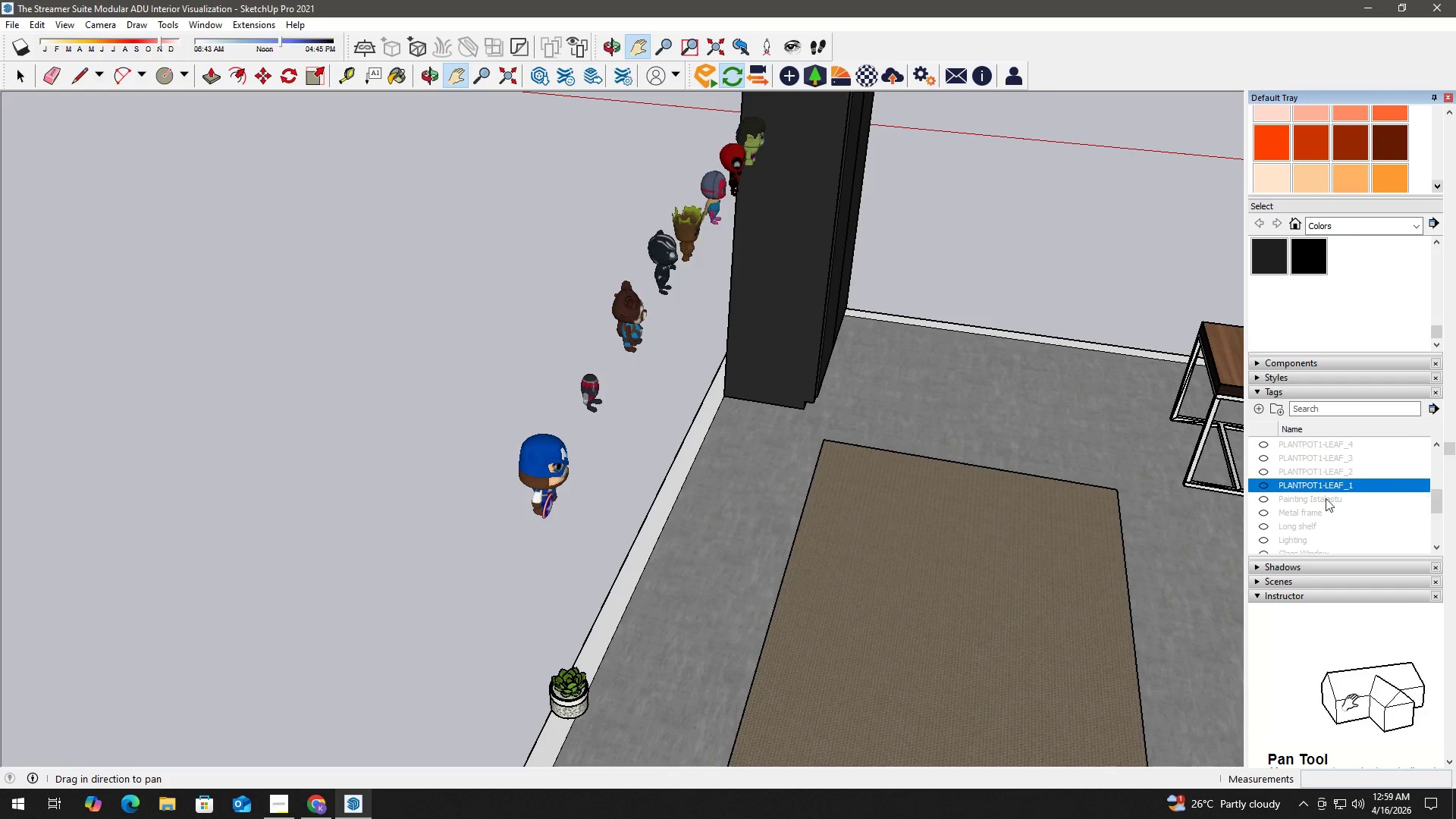 
scroll: coordinate [1324, 503], scroll_direction: up, amount: 3.0
 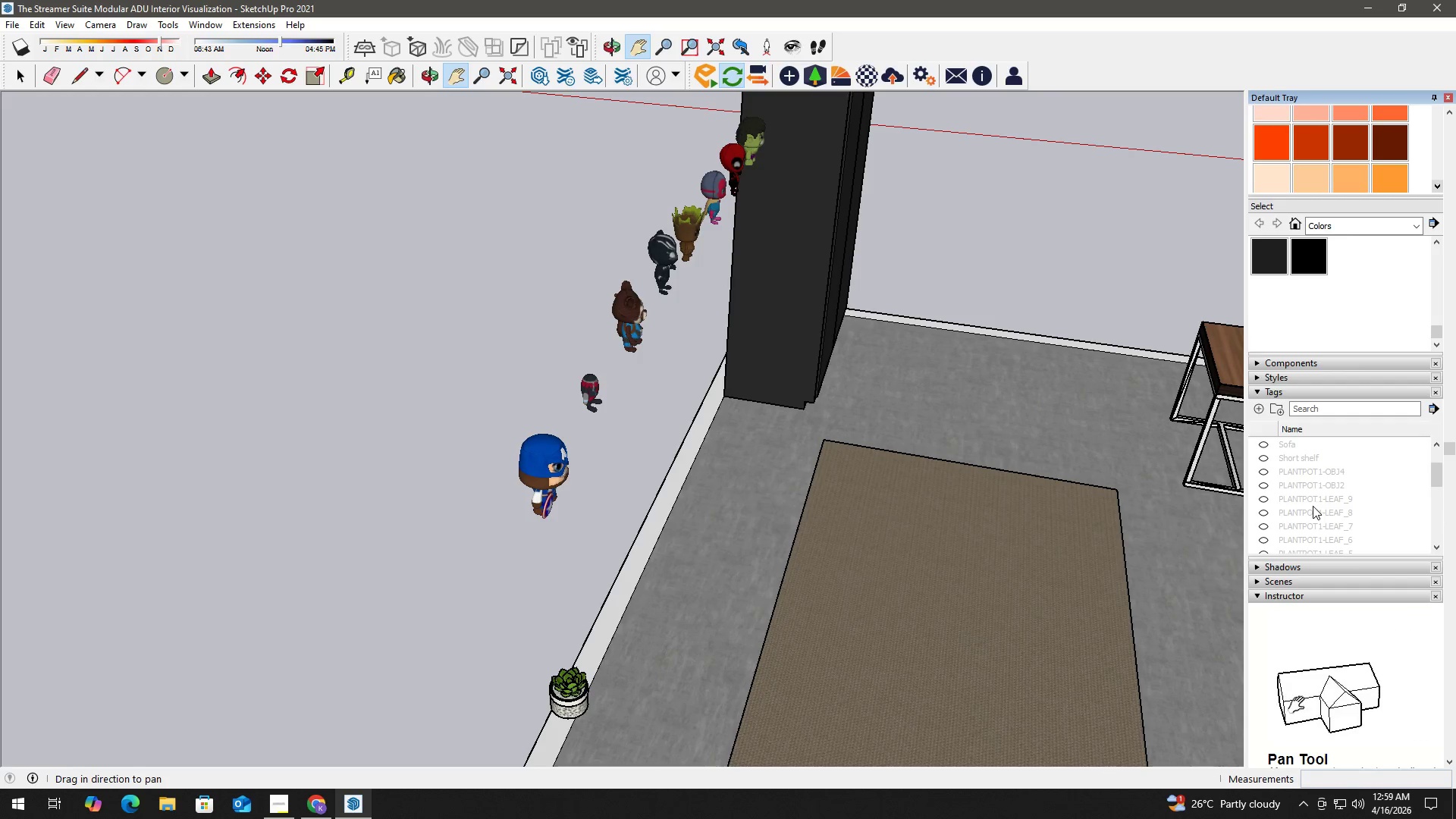 
scroll: coordinate [1313, 506], scroll_direction: down, amount: 2.0
 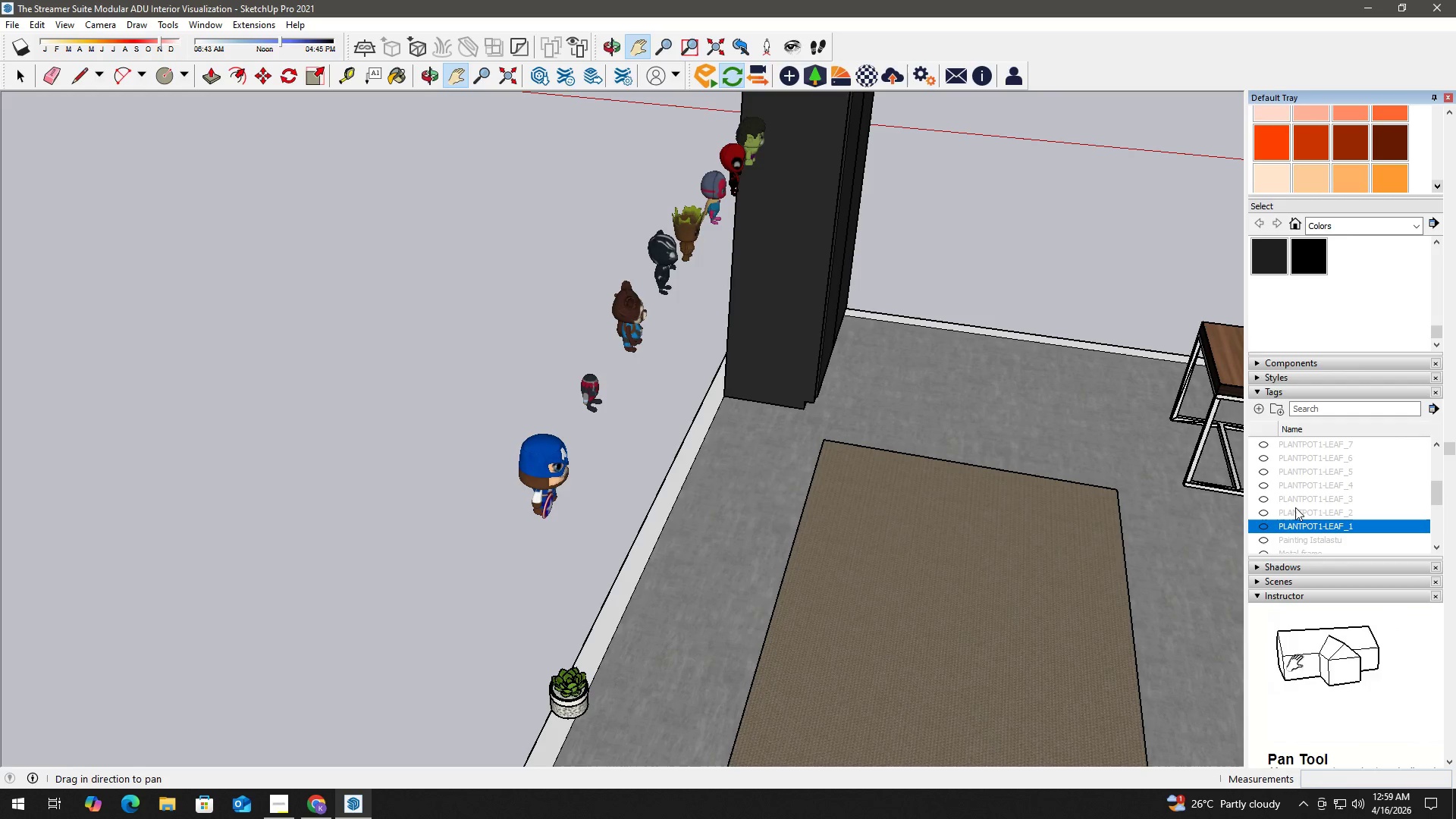 
scroll: coordinate [1295, 507], scroll_direction: up, amount: 1.0
 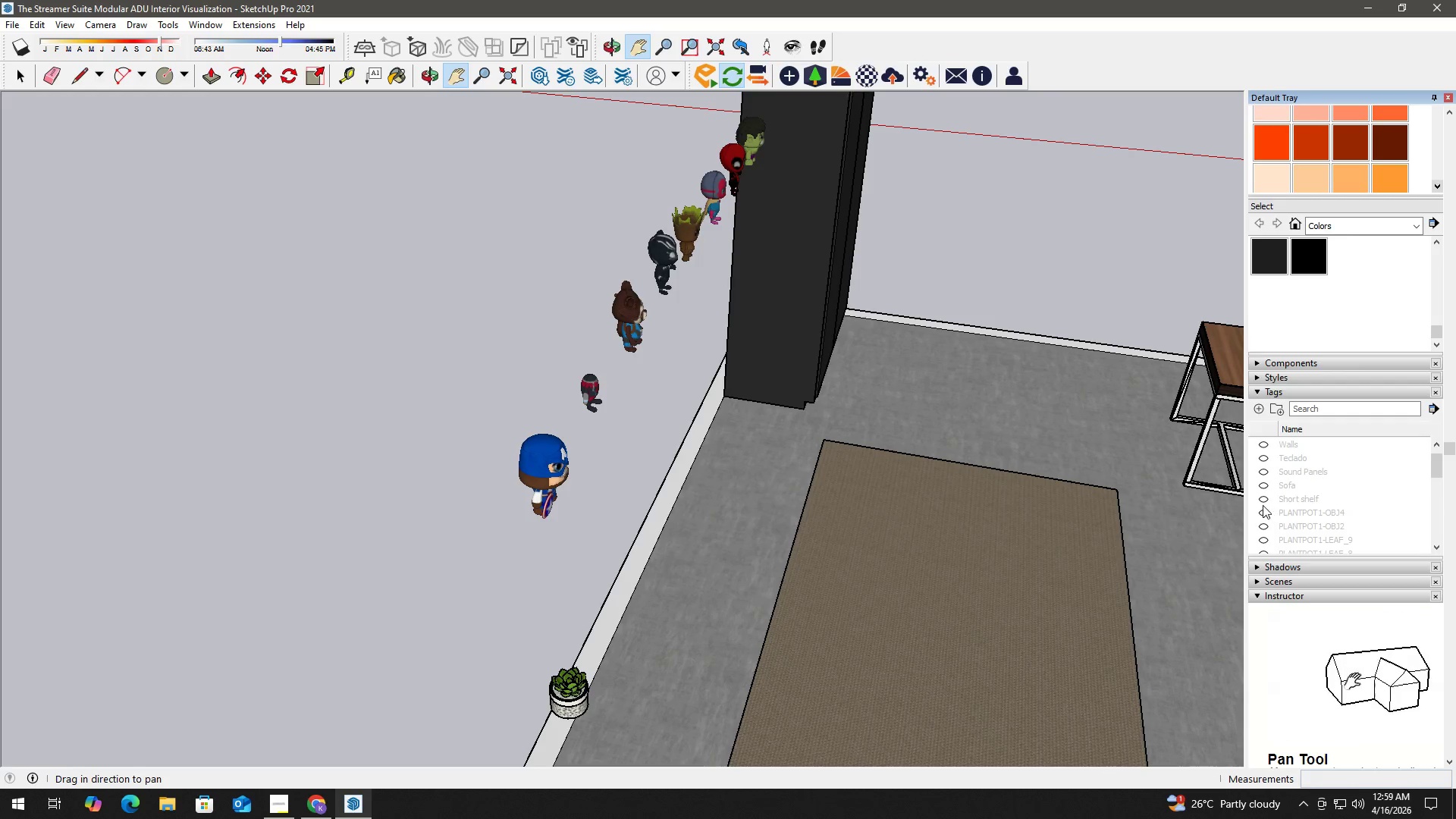 
left_click([1266, 497])
 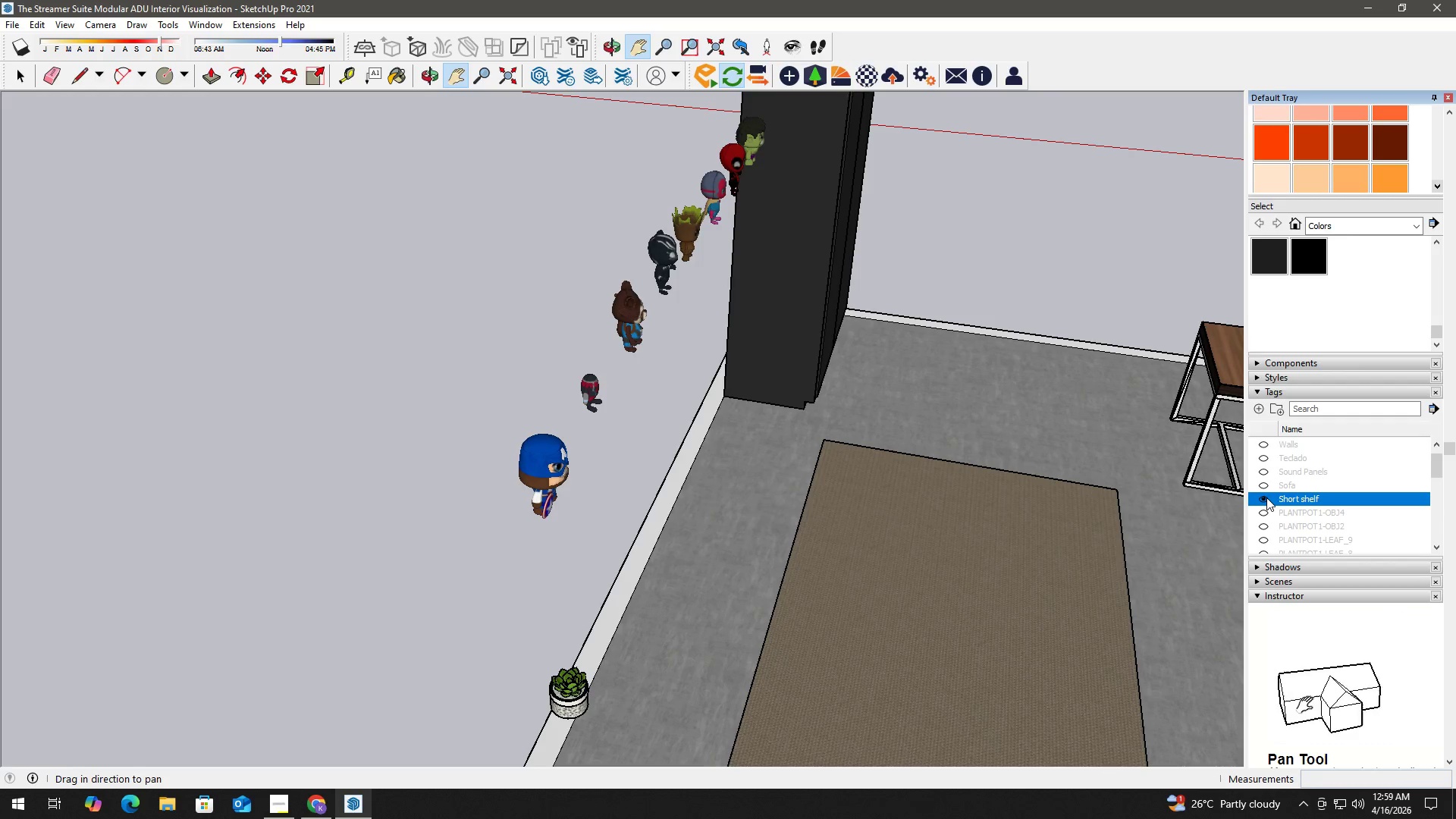 
left_click([1266, 497])
 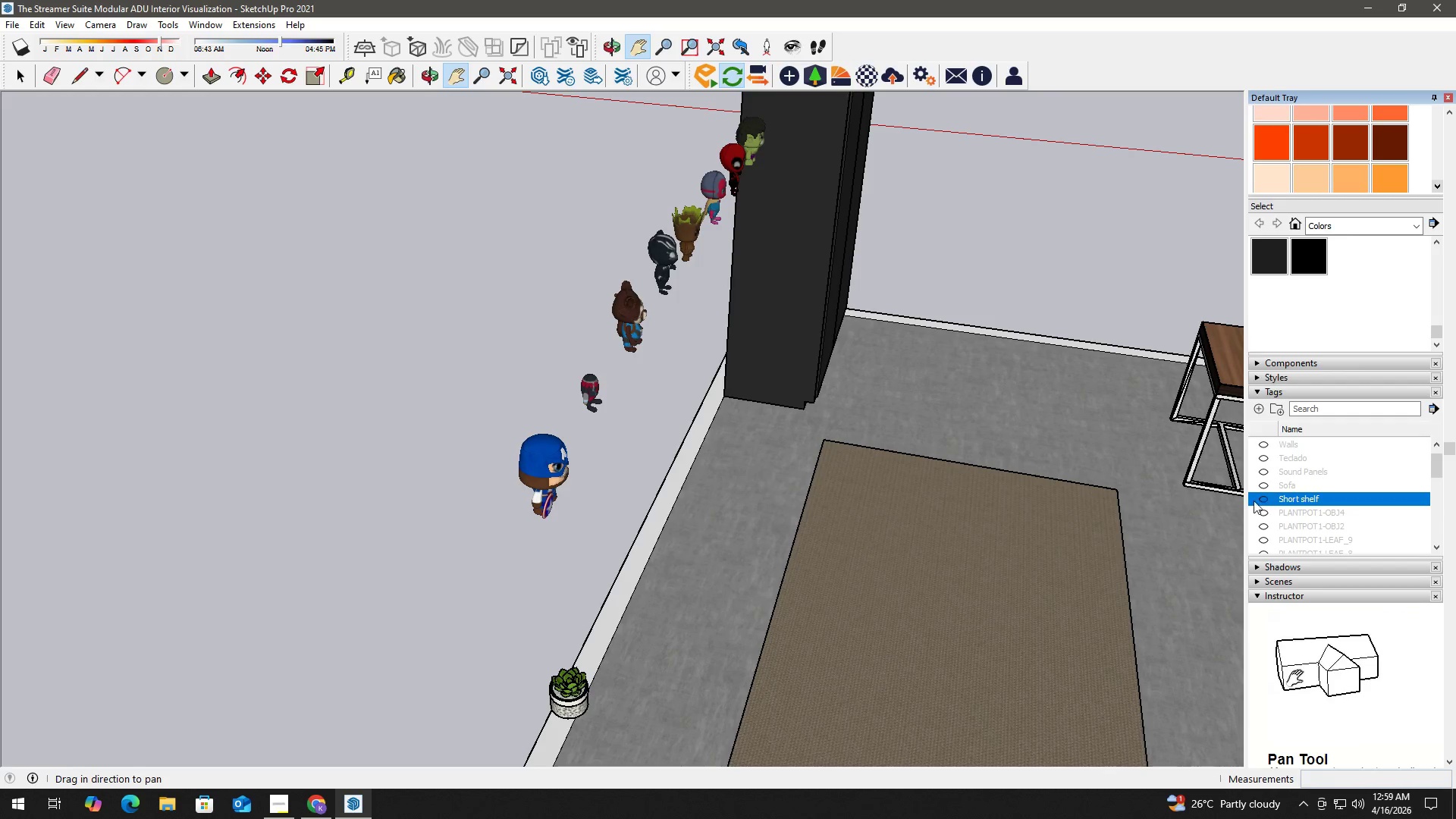 
scroll: coordinate [1112, 502], scroll_direction: down, amount: 9.0
 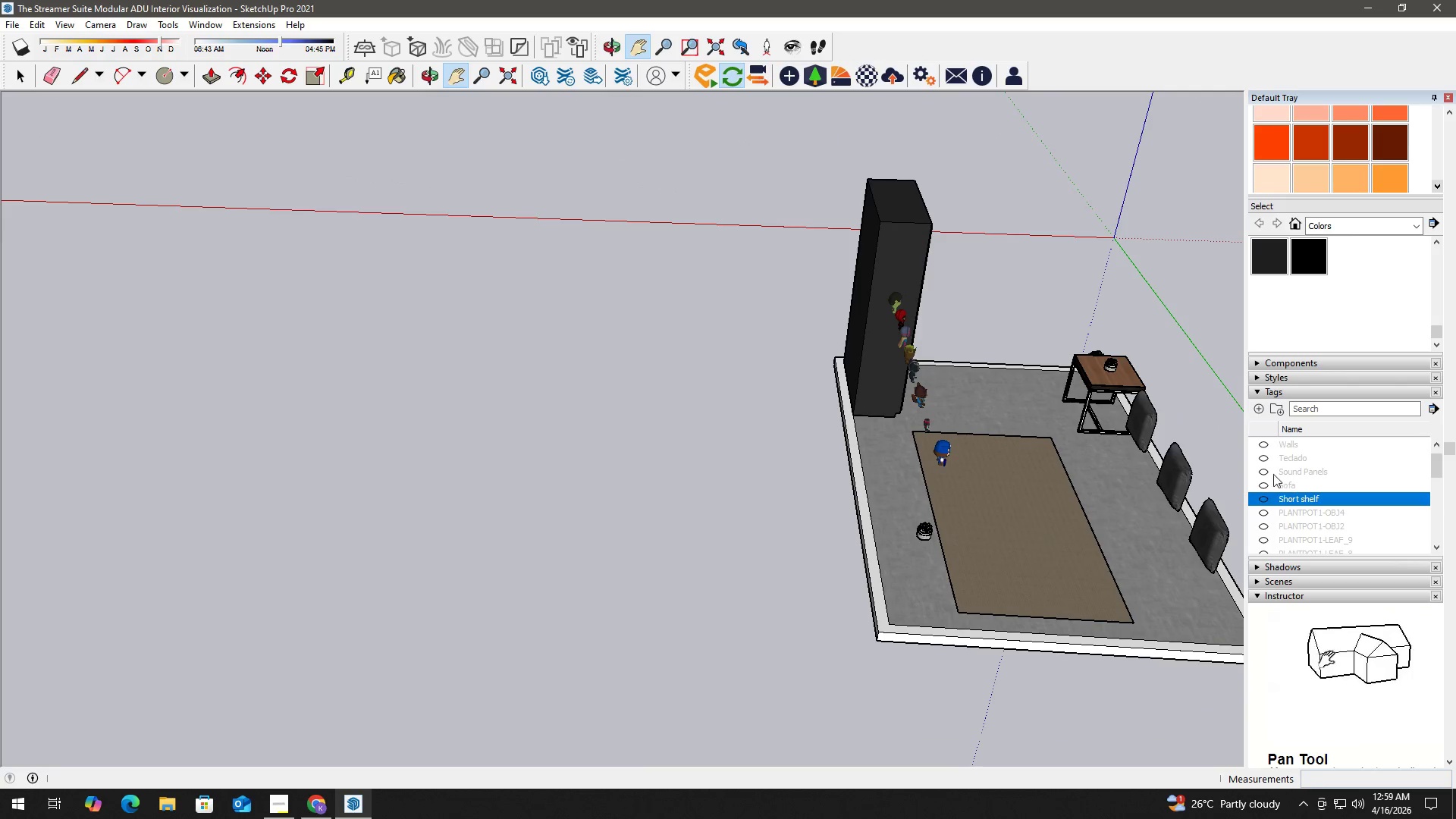 
left_click([1263, 460])
 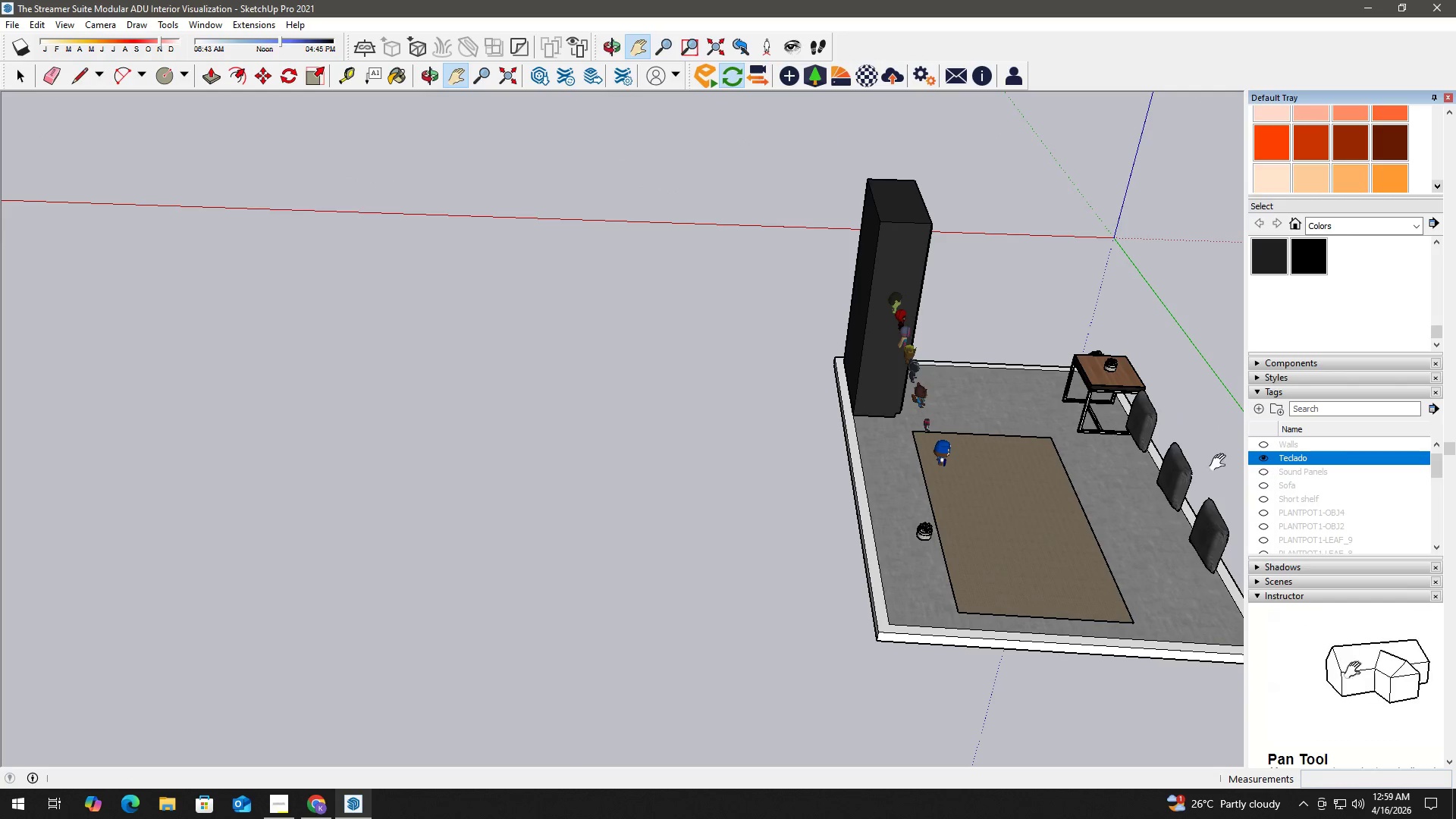 
key(H)
 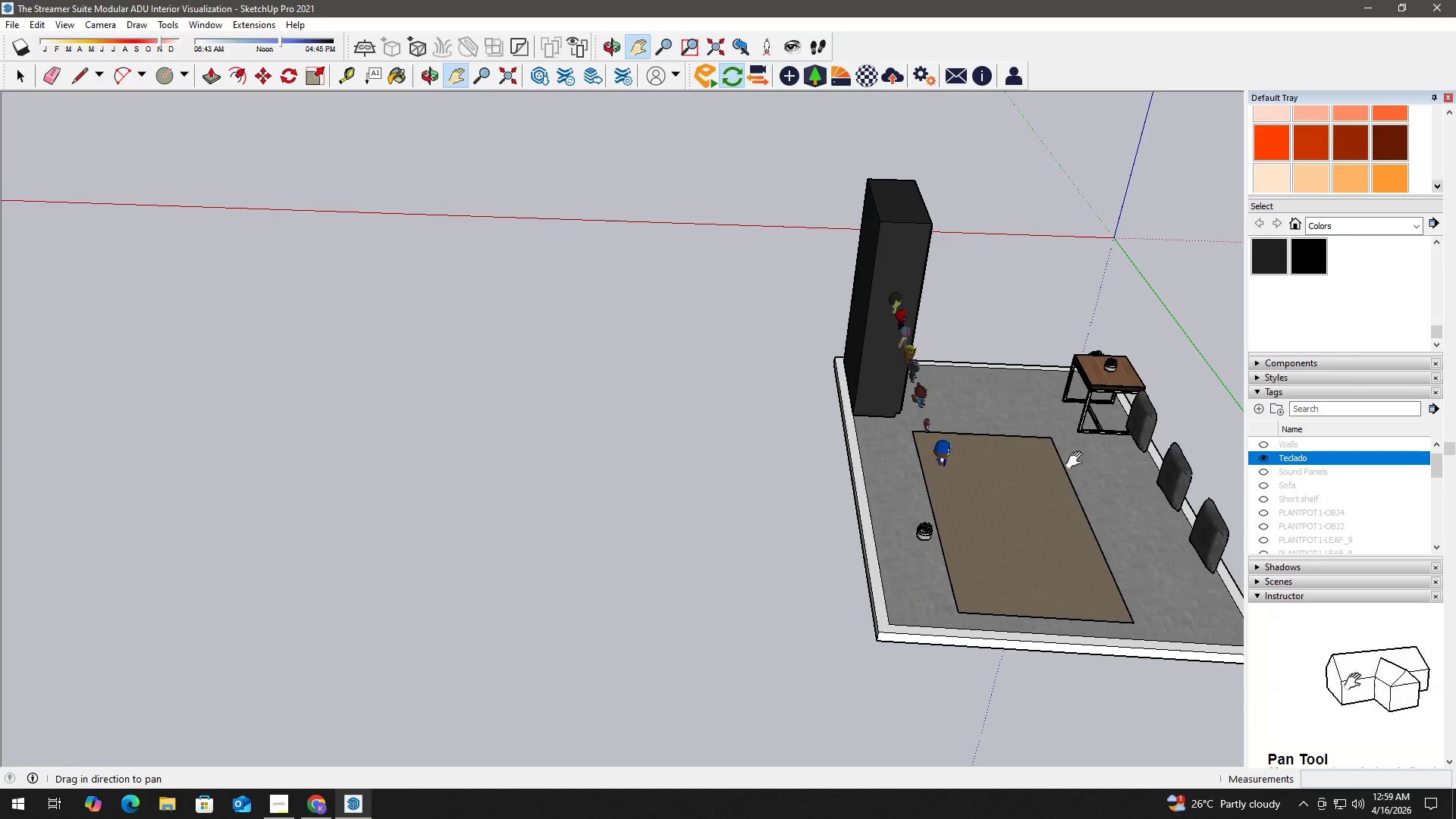 
left_click_drag(start_coordinate=[1078, 460], to_coordinate=[855, 490])
 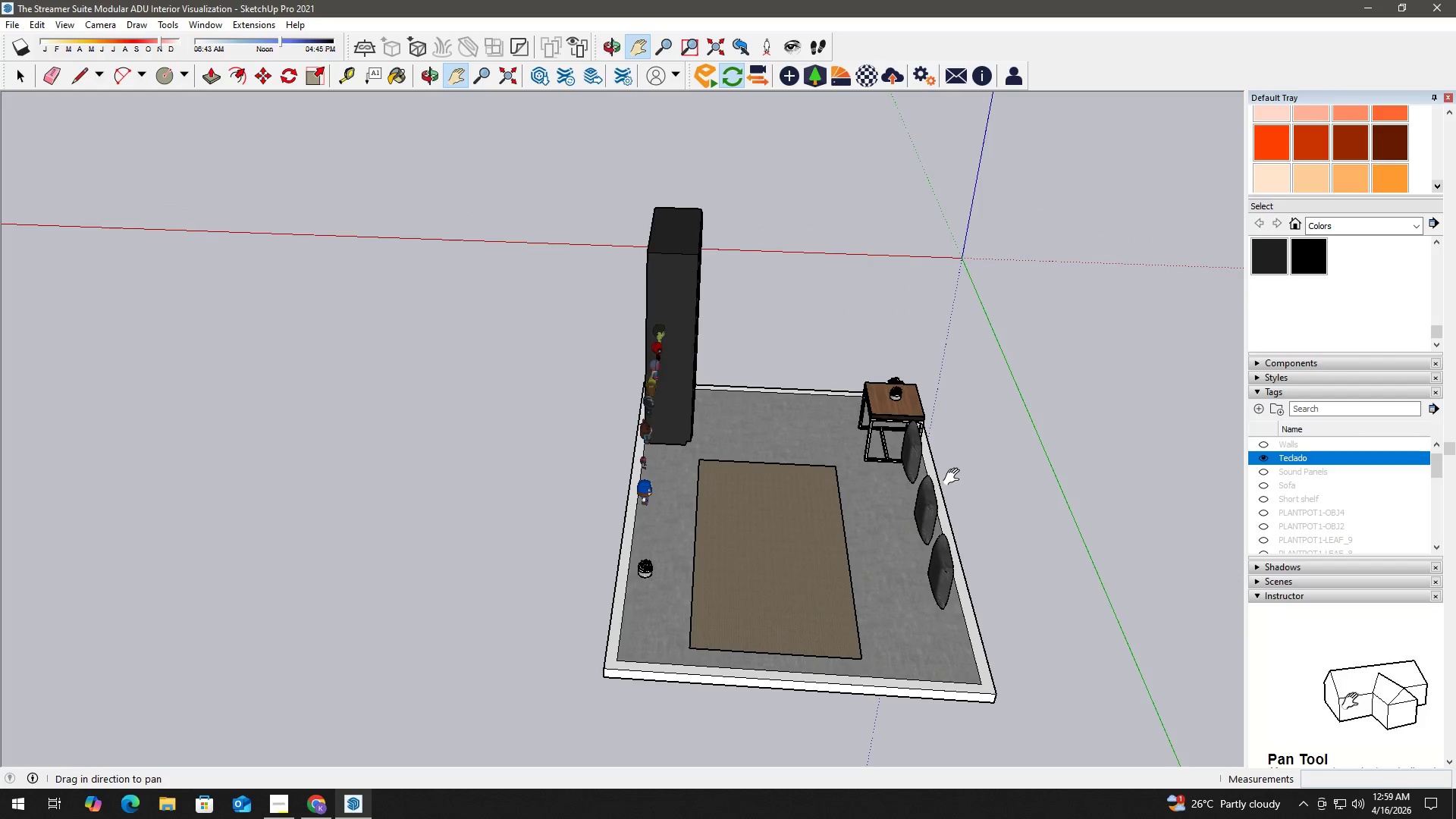 
scroll: coordinate [953, 497], scroll_direction: down, amount: 12.0
 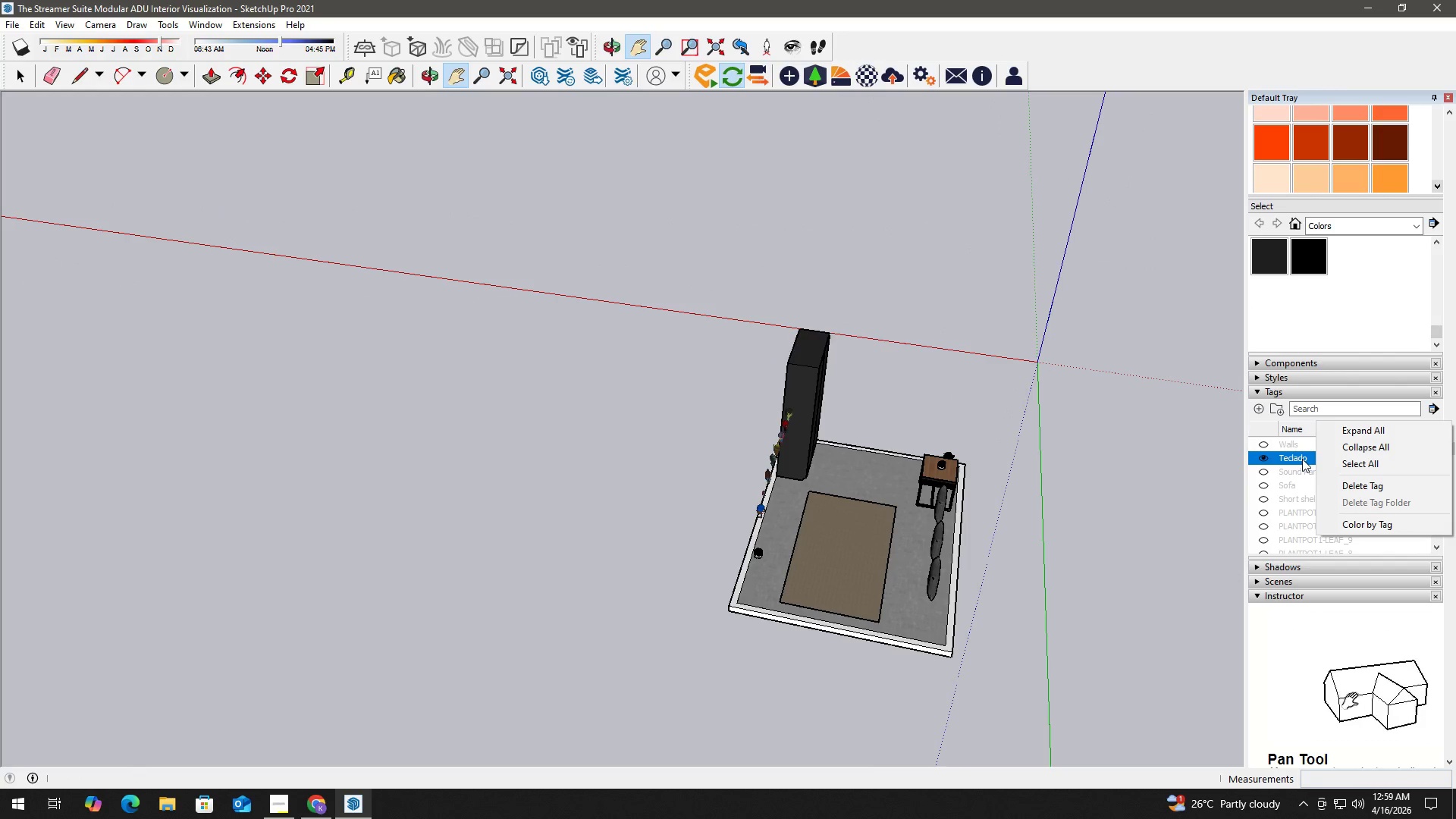 
double_click([1302, 459])
 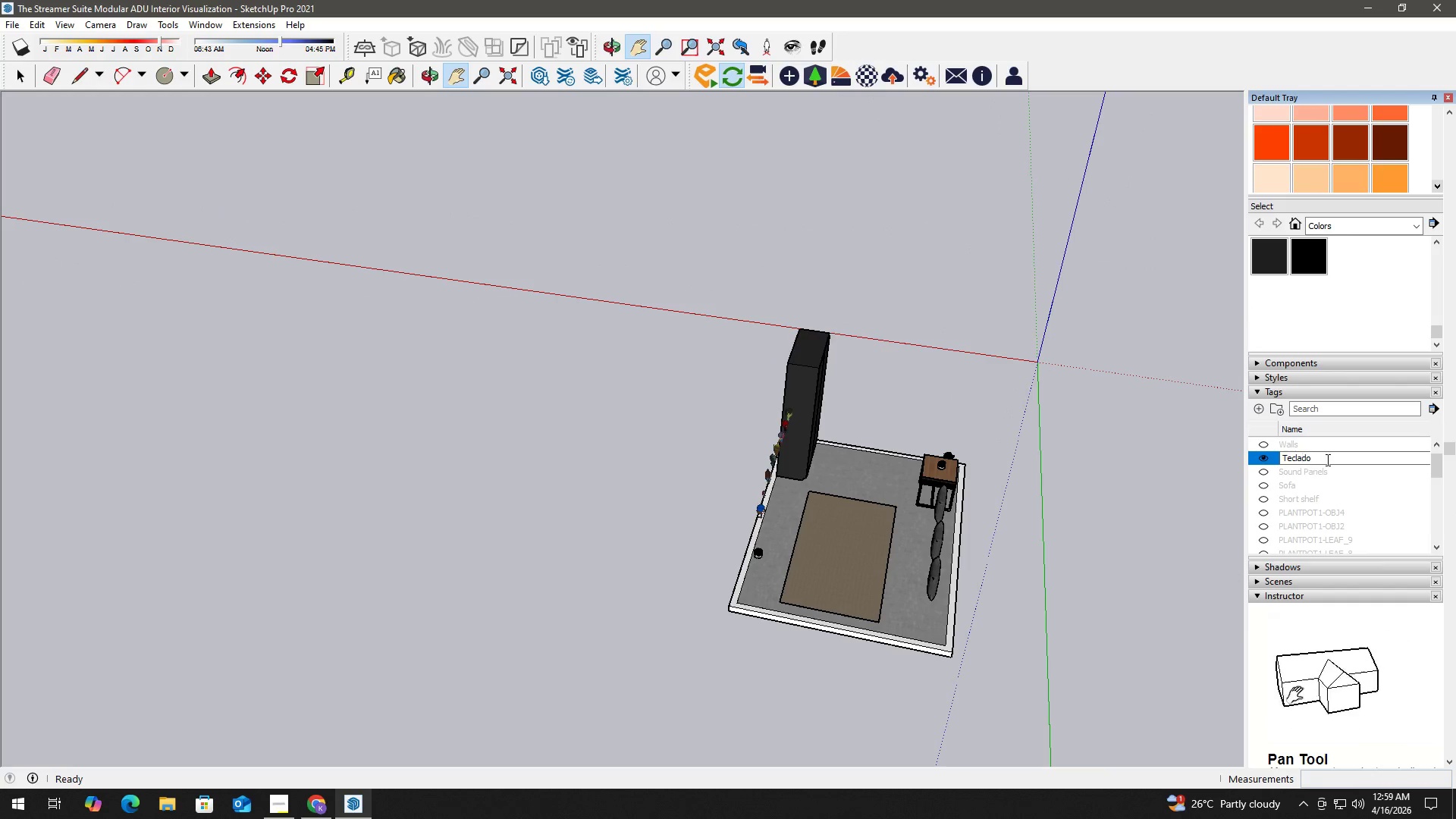 
key(Escape)
 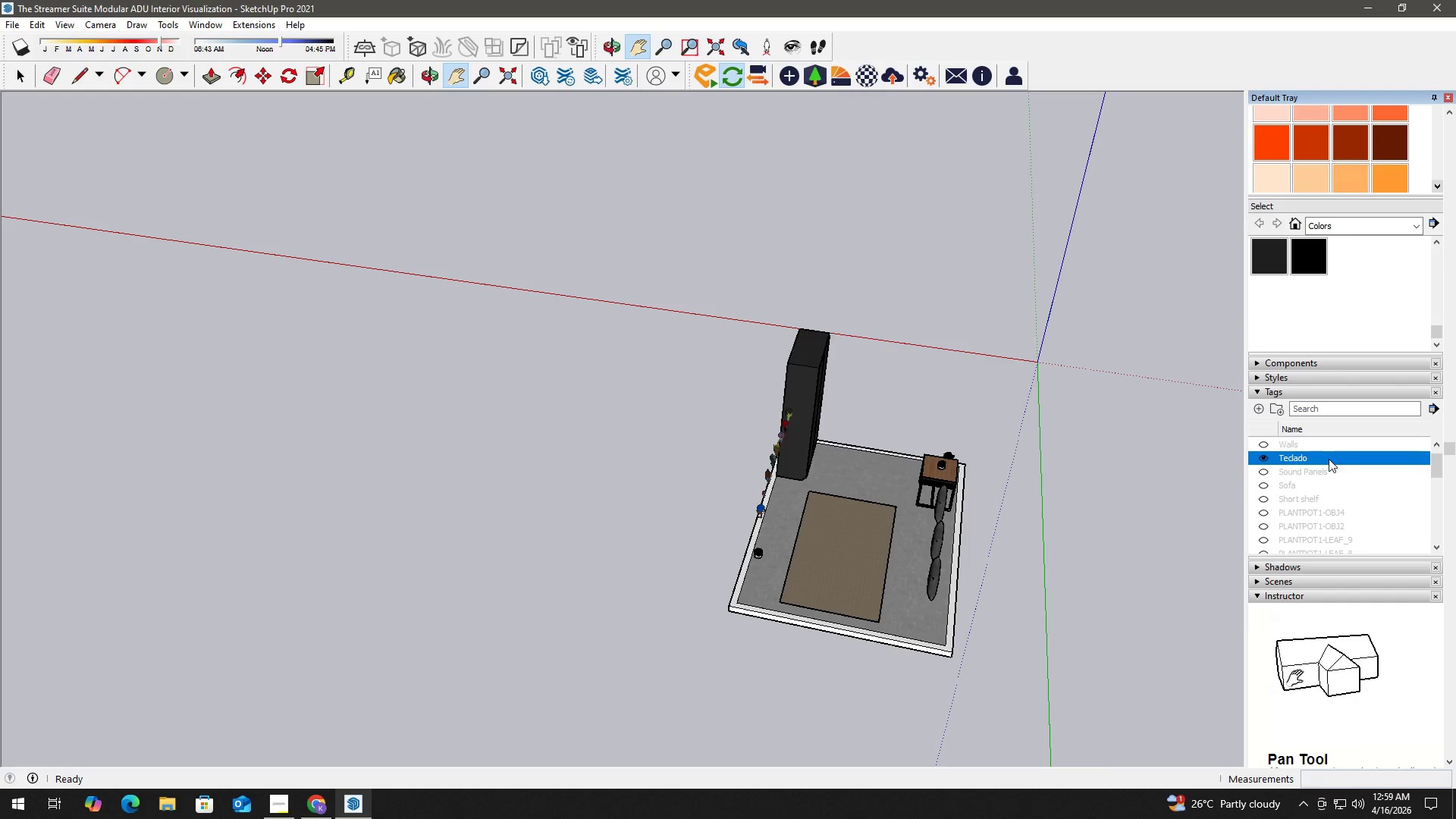 
left_click([1329, 459])
 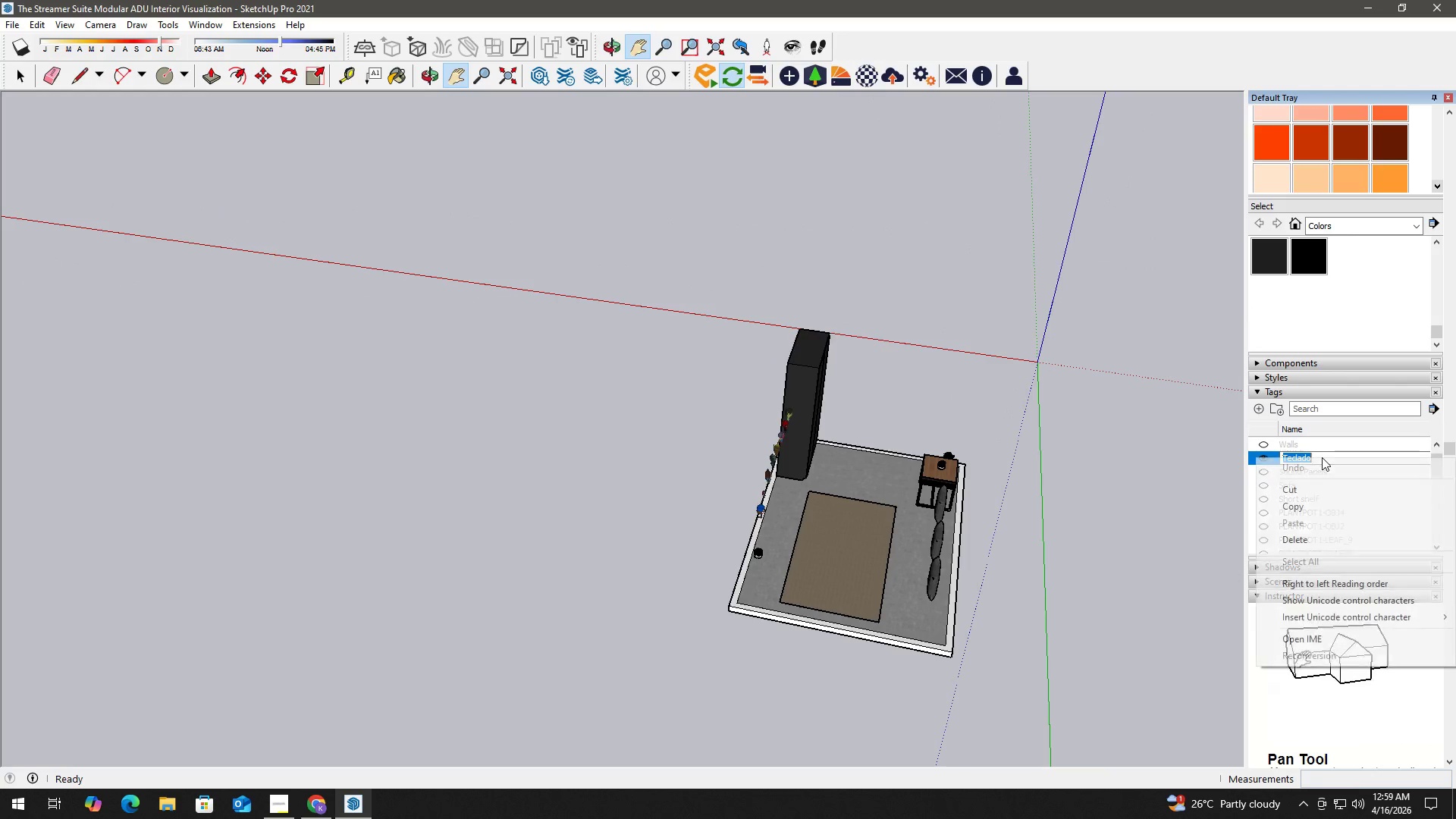 
key(Escape)
 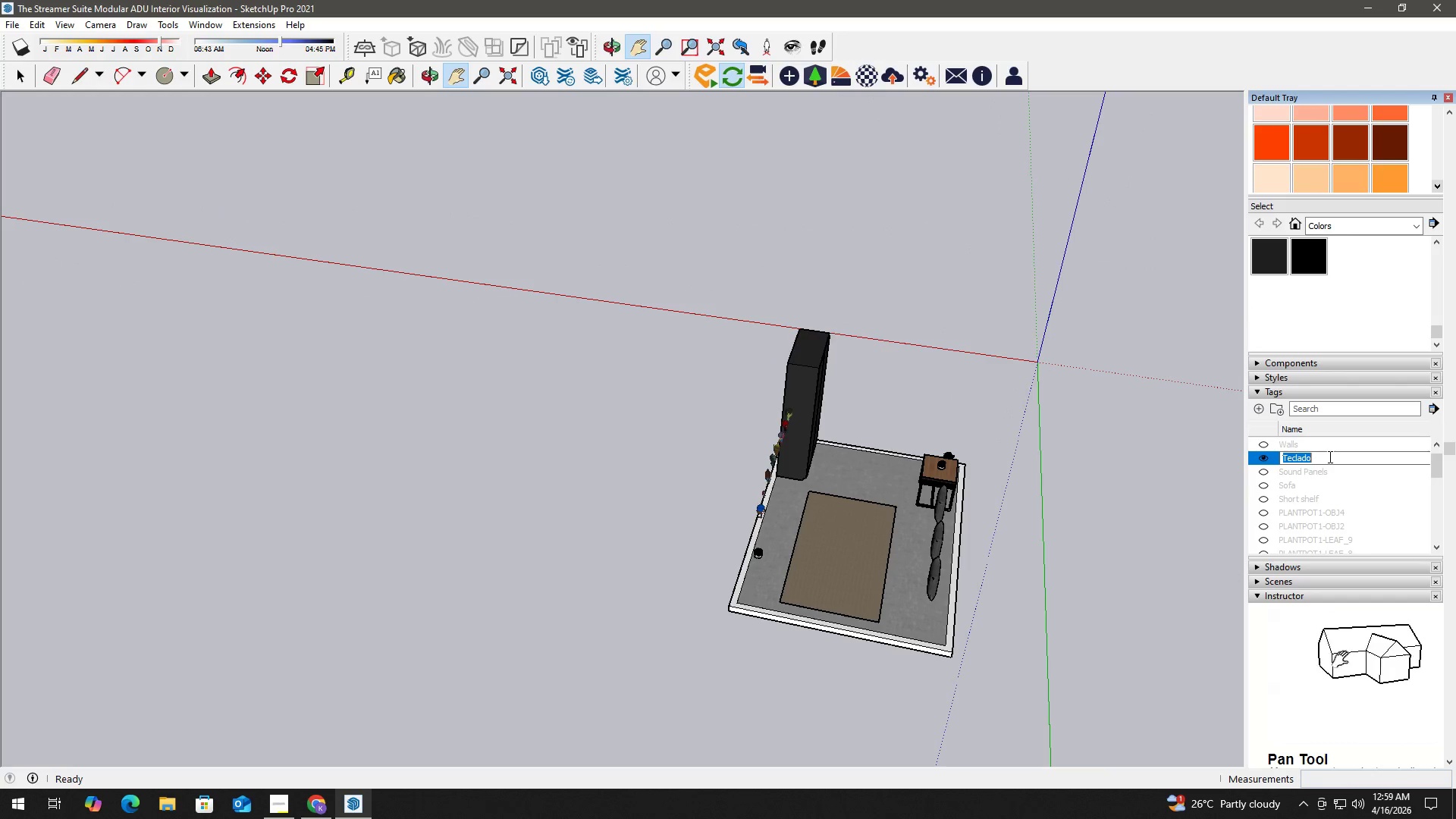 
key(Escape)
 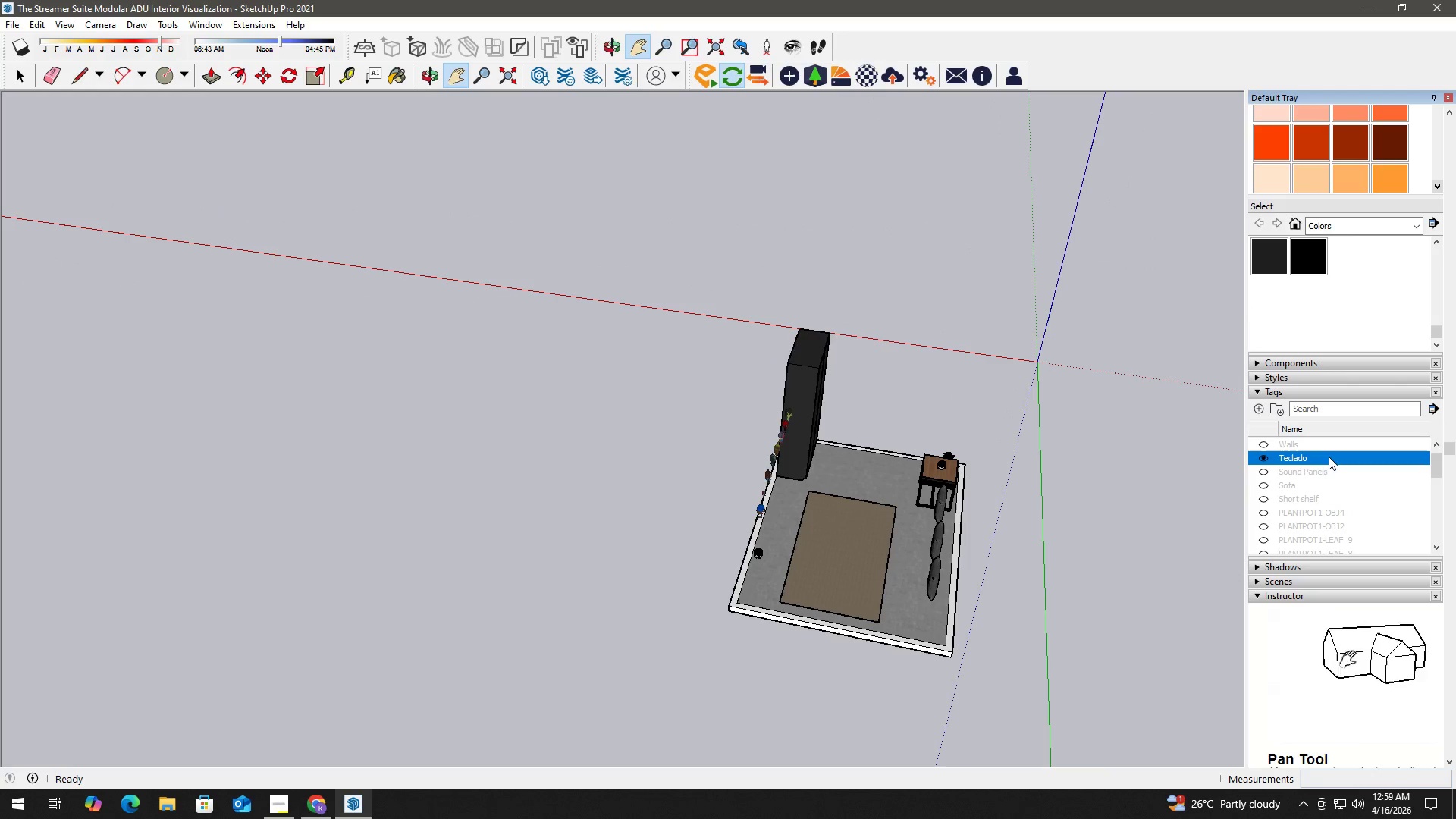 
left_click([1329, 457])
 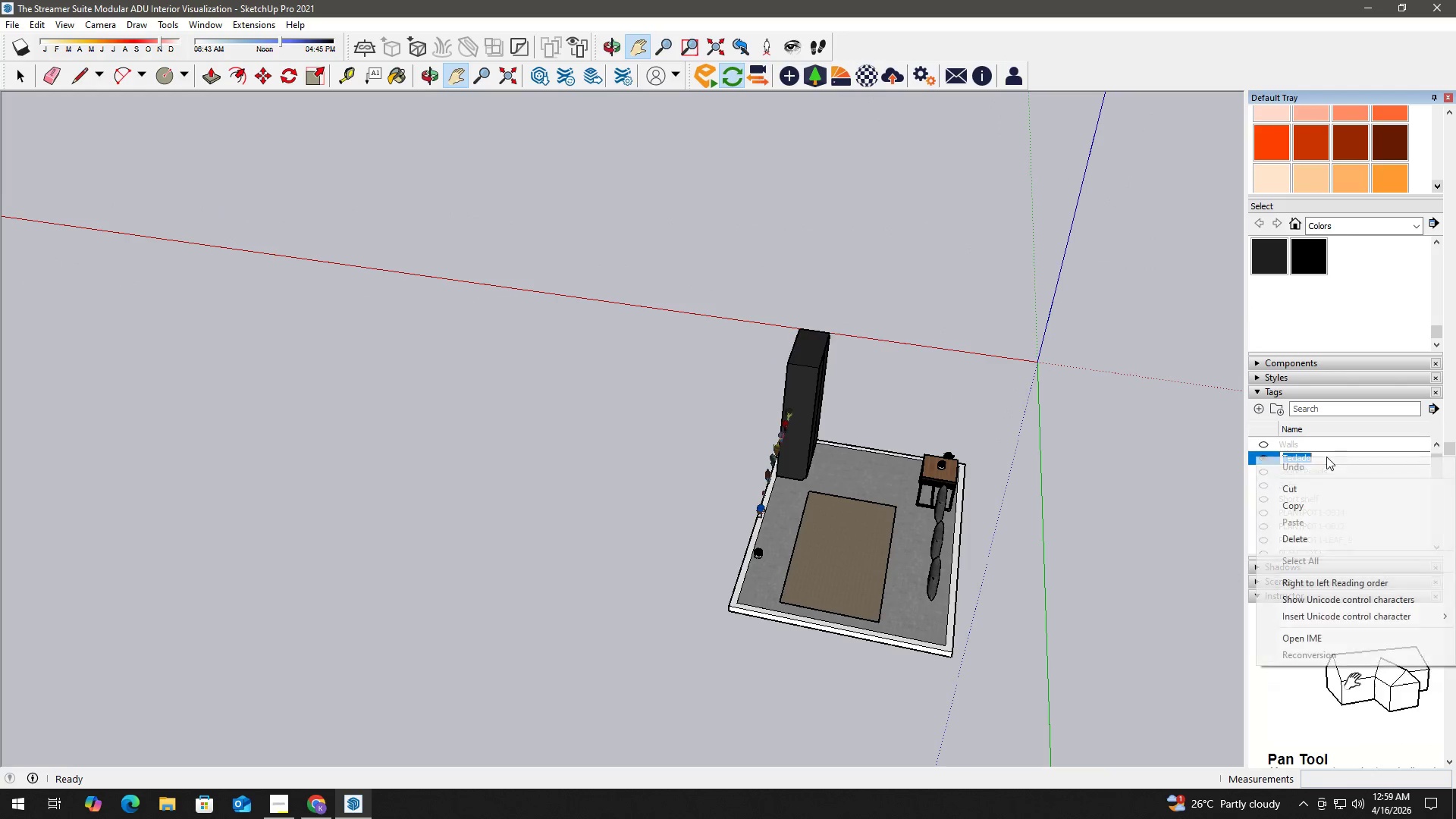 
key(Escape)
 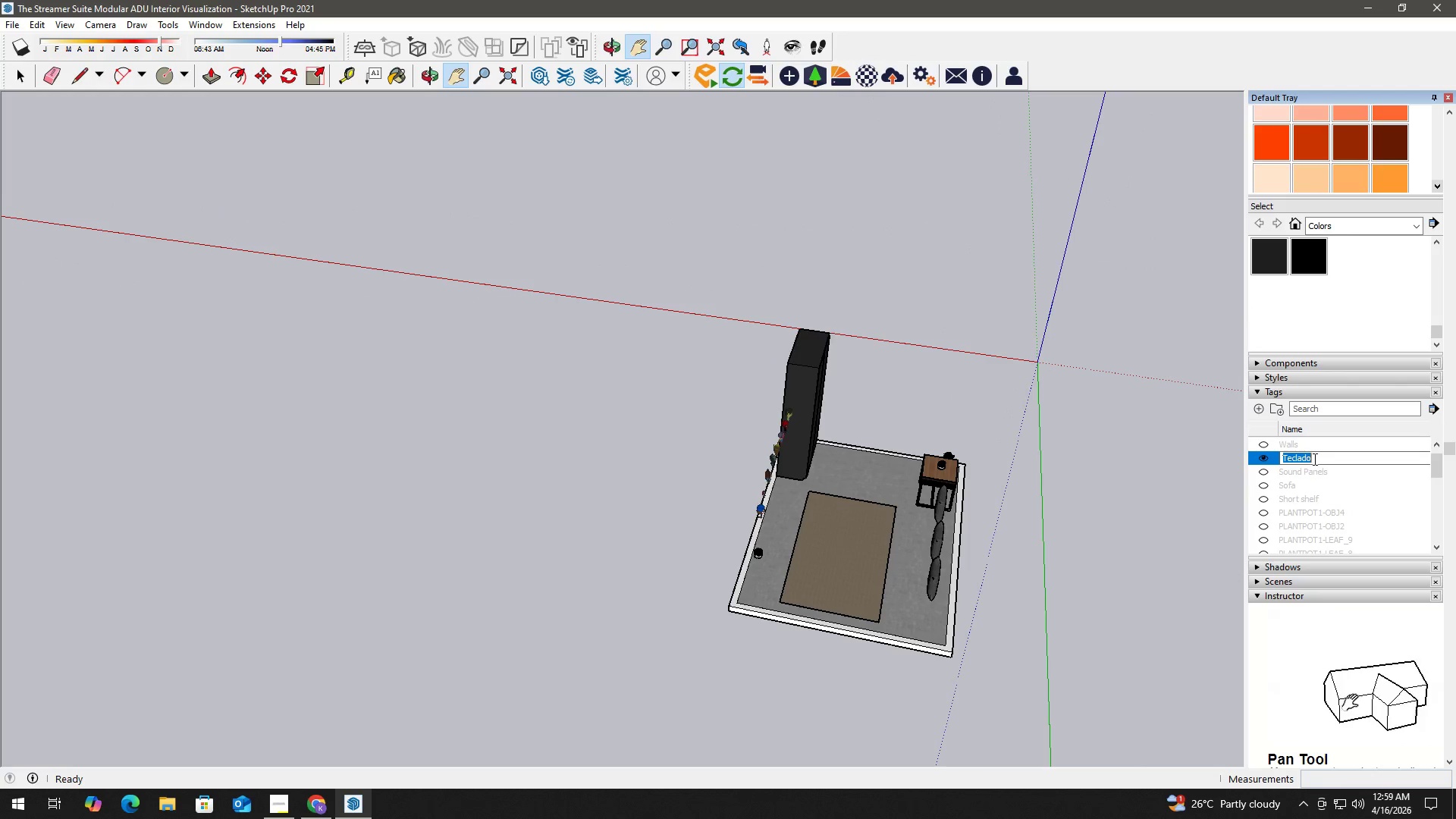 
key(Escape)
 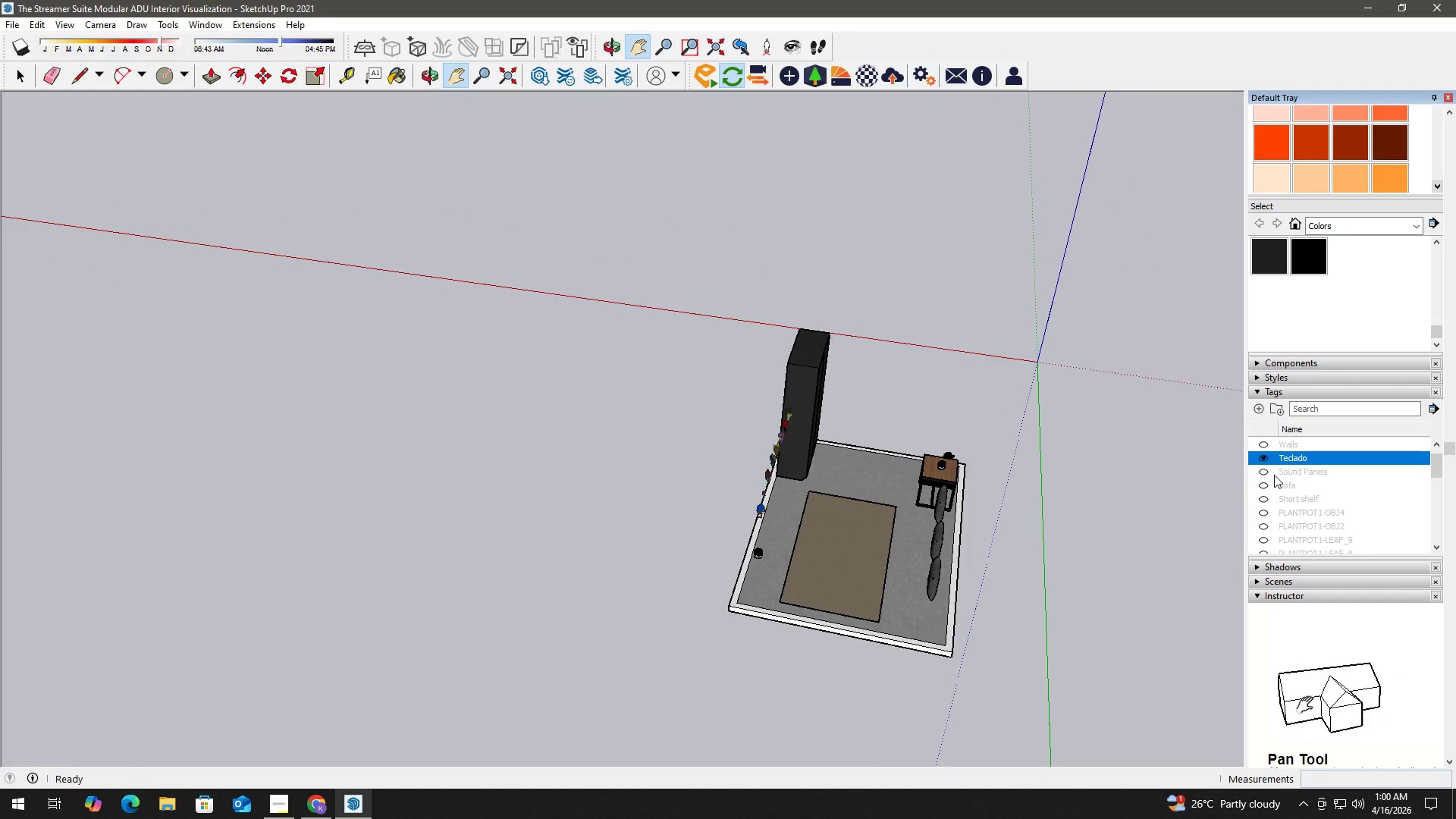 
scroll: coordinate [1276, 475], scroll_direction: up, amount: 1.0
 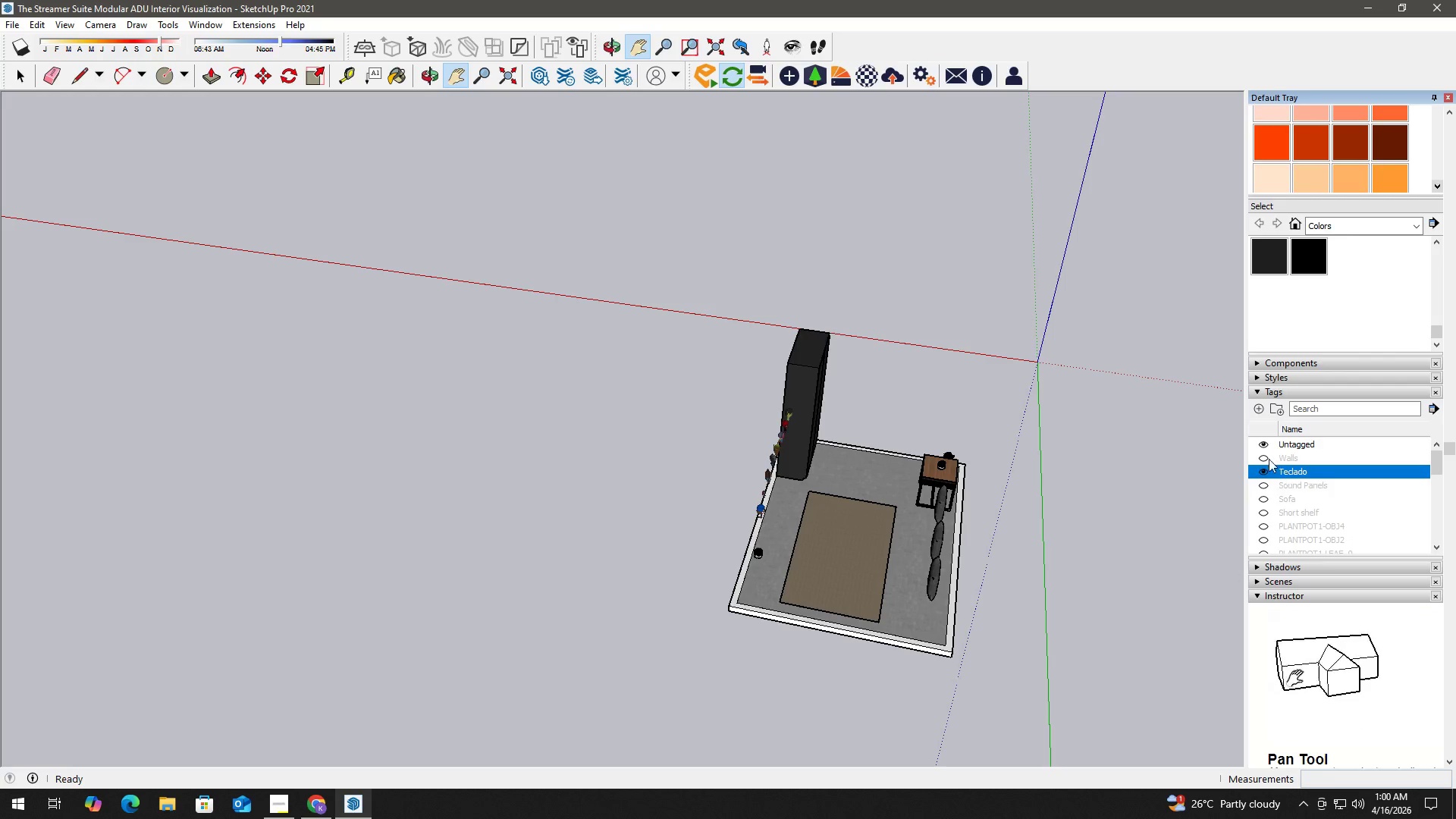 
left_click([1265, 456])
 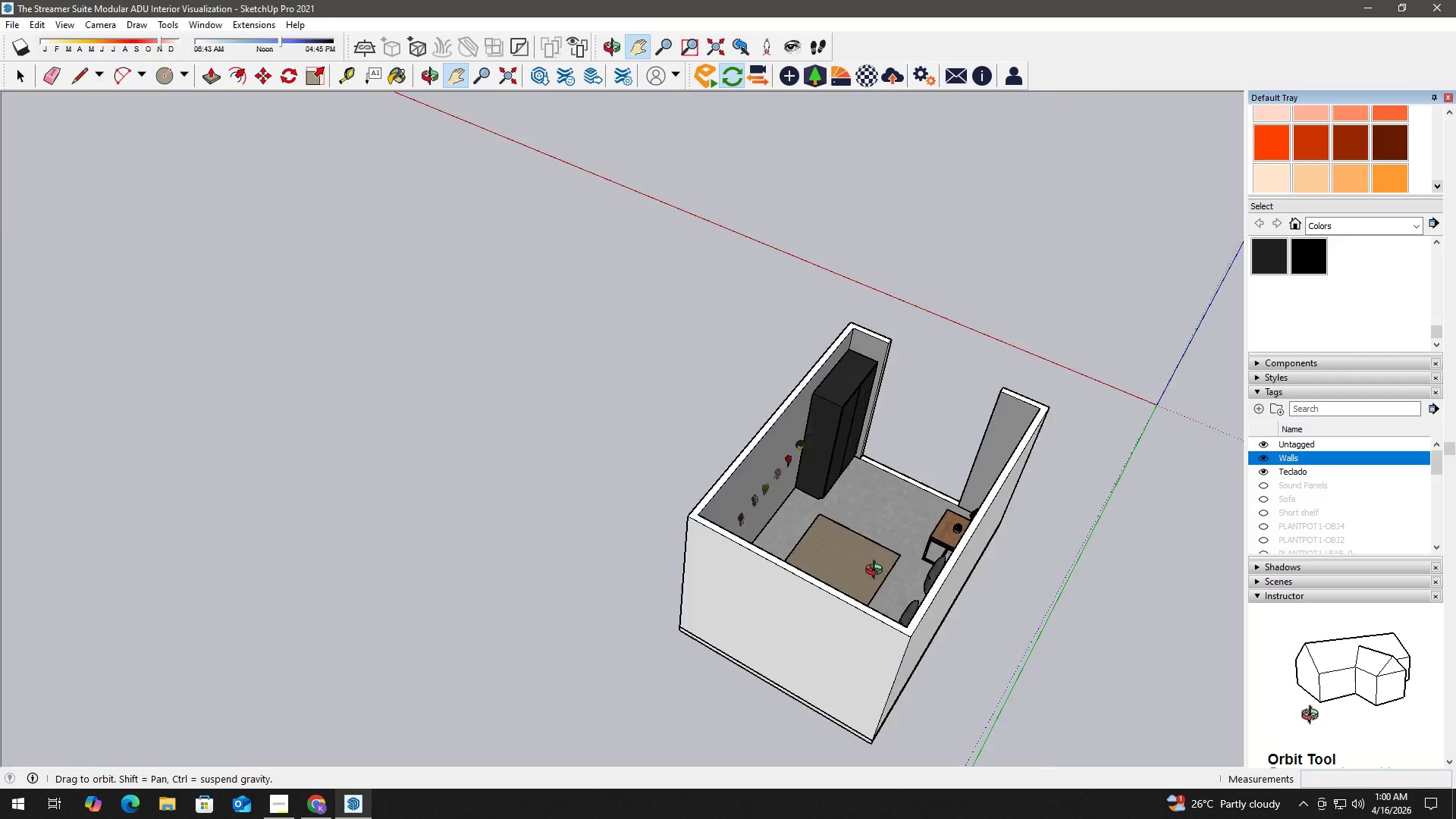 
scroll: coordinate [1314, 485], scroll_direction: up, amount: 7.0
 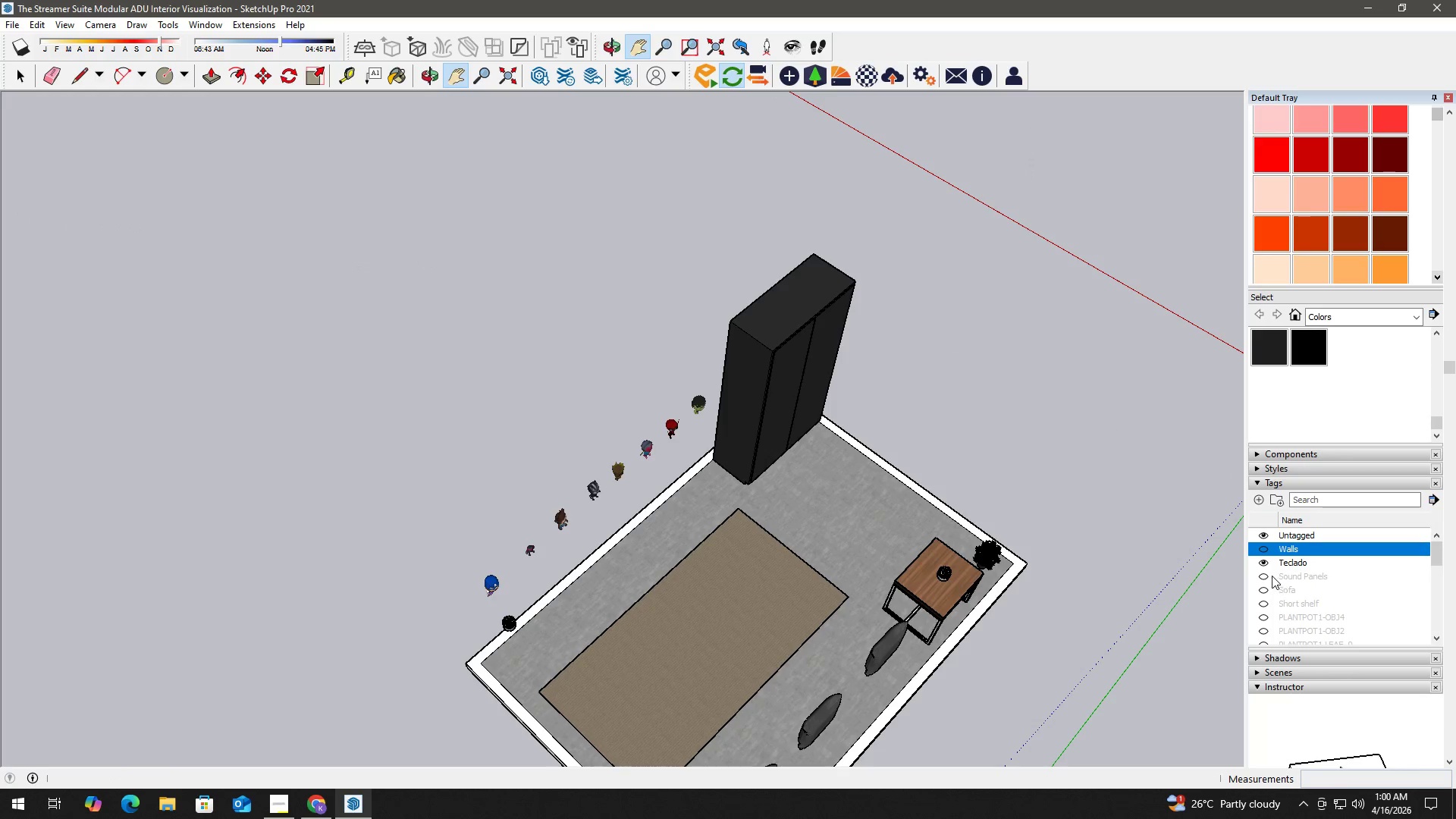 
left_click([1268, 578])
 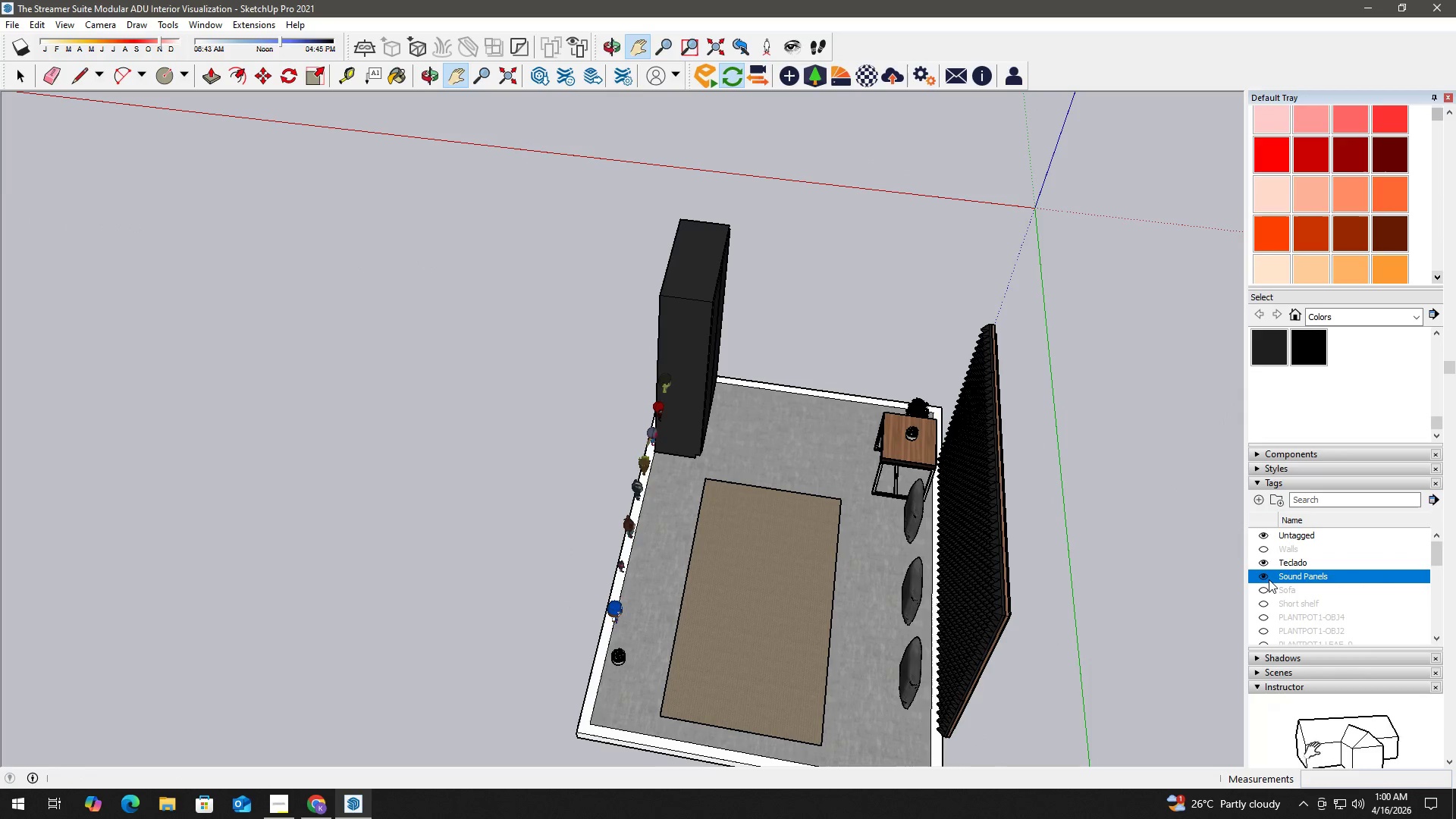 
double_click([1262, 590])
 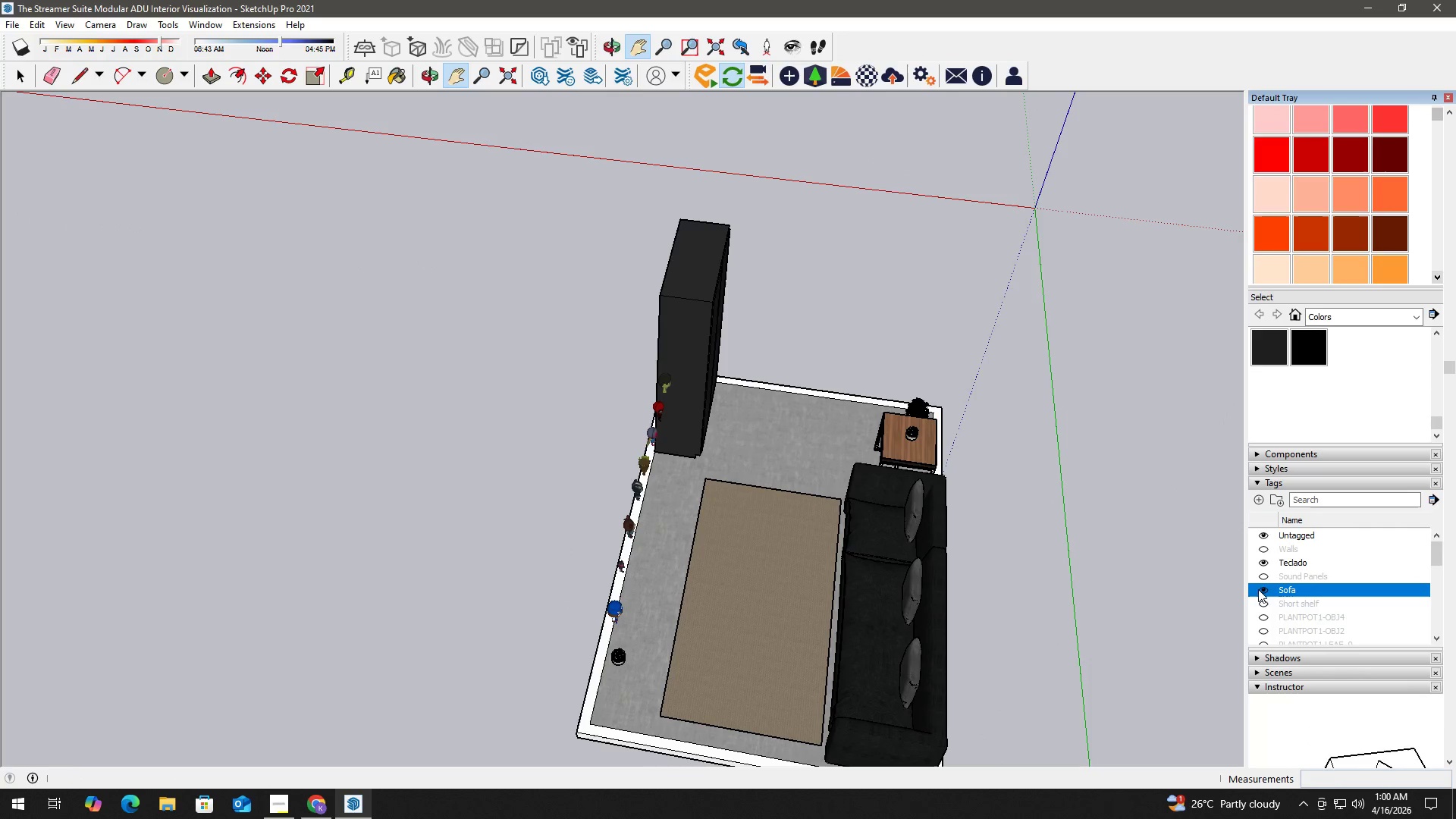 
key(Space)
 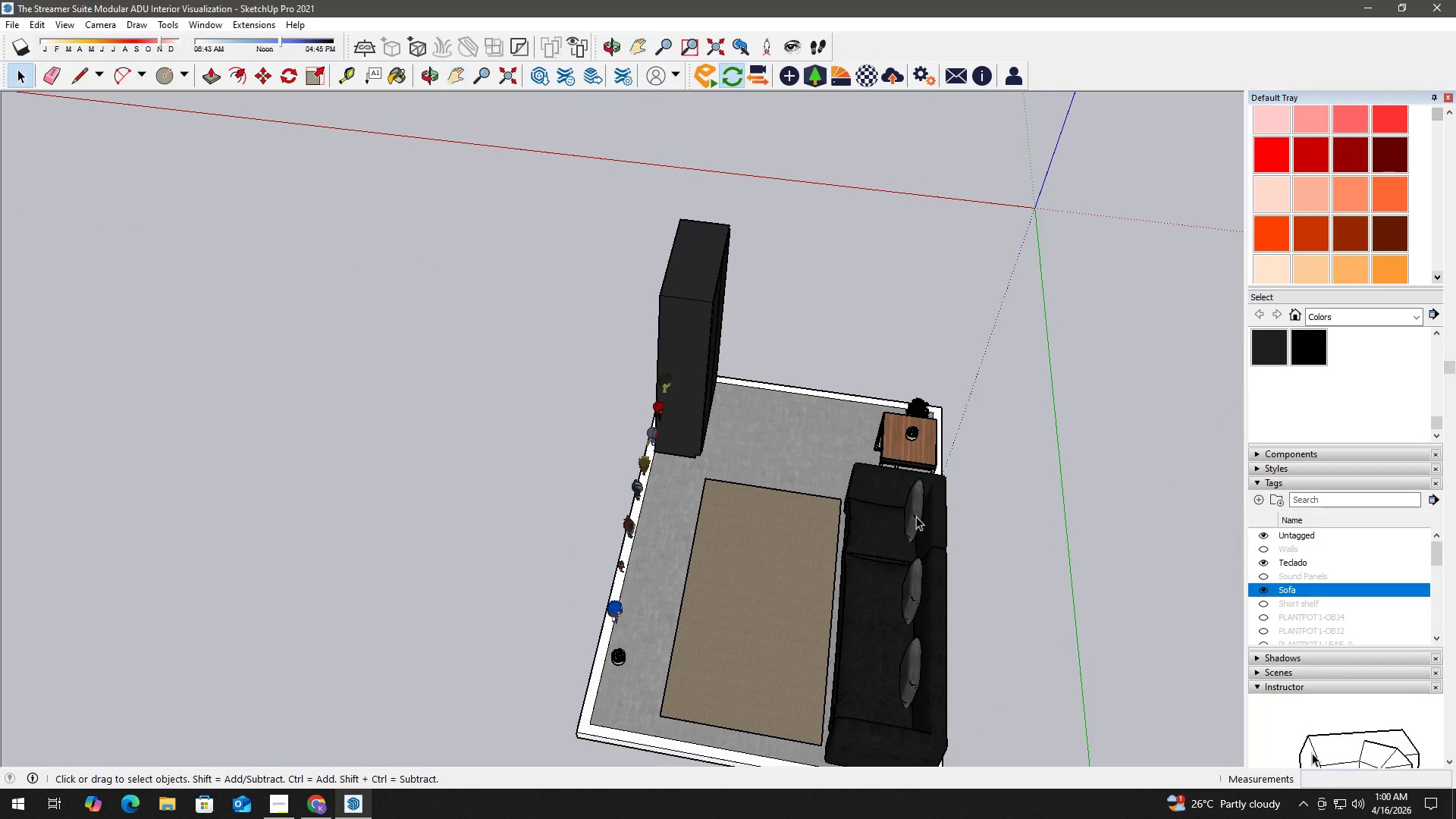 
hold_key(key=ControlLeft, duration=1.5)
left_click([917, 515])
 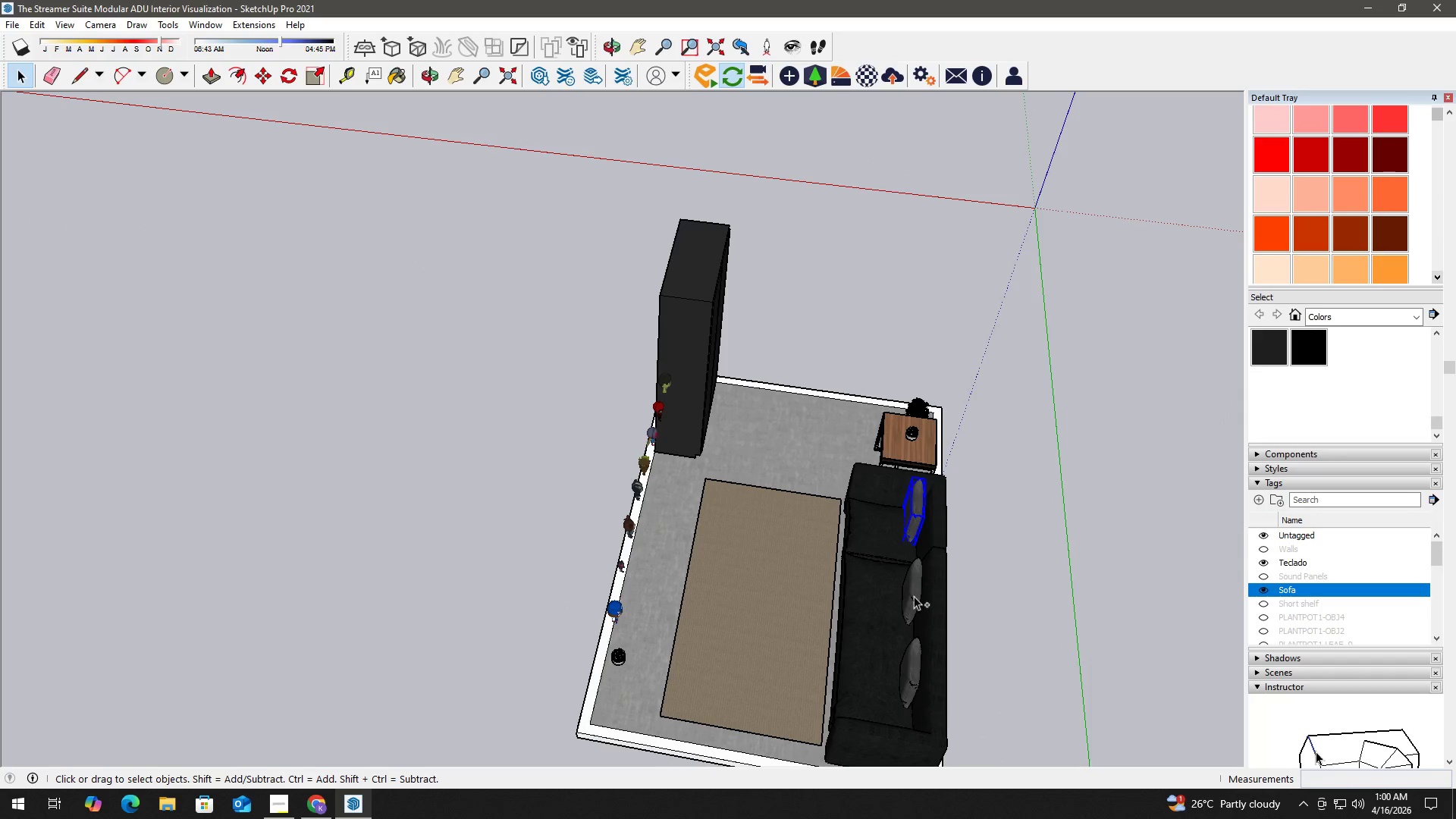 
double_click([912, 660])
 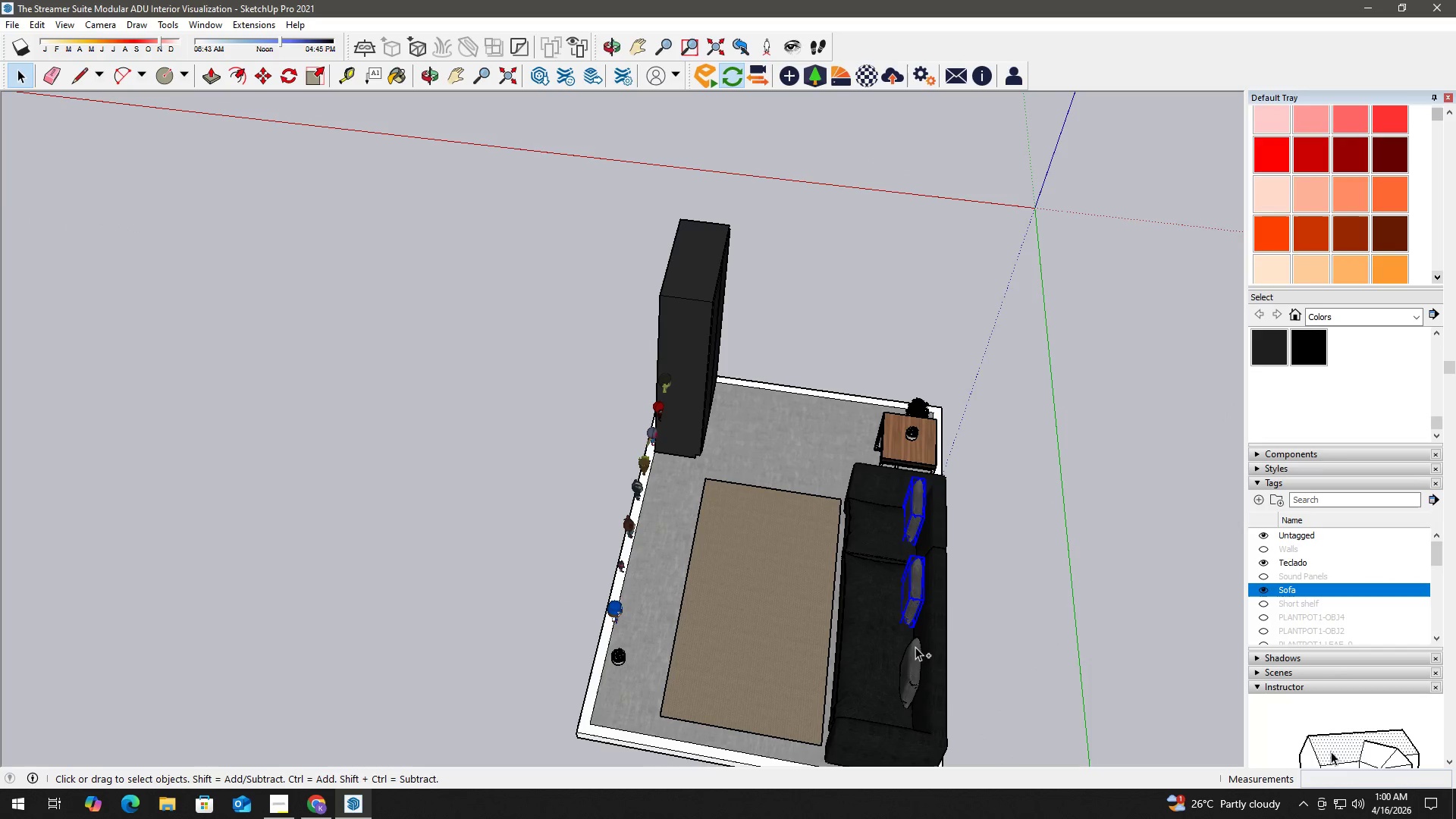 
key(Control+ControlLeft)
 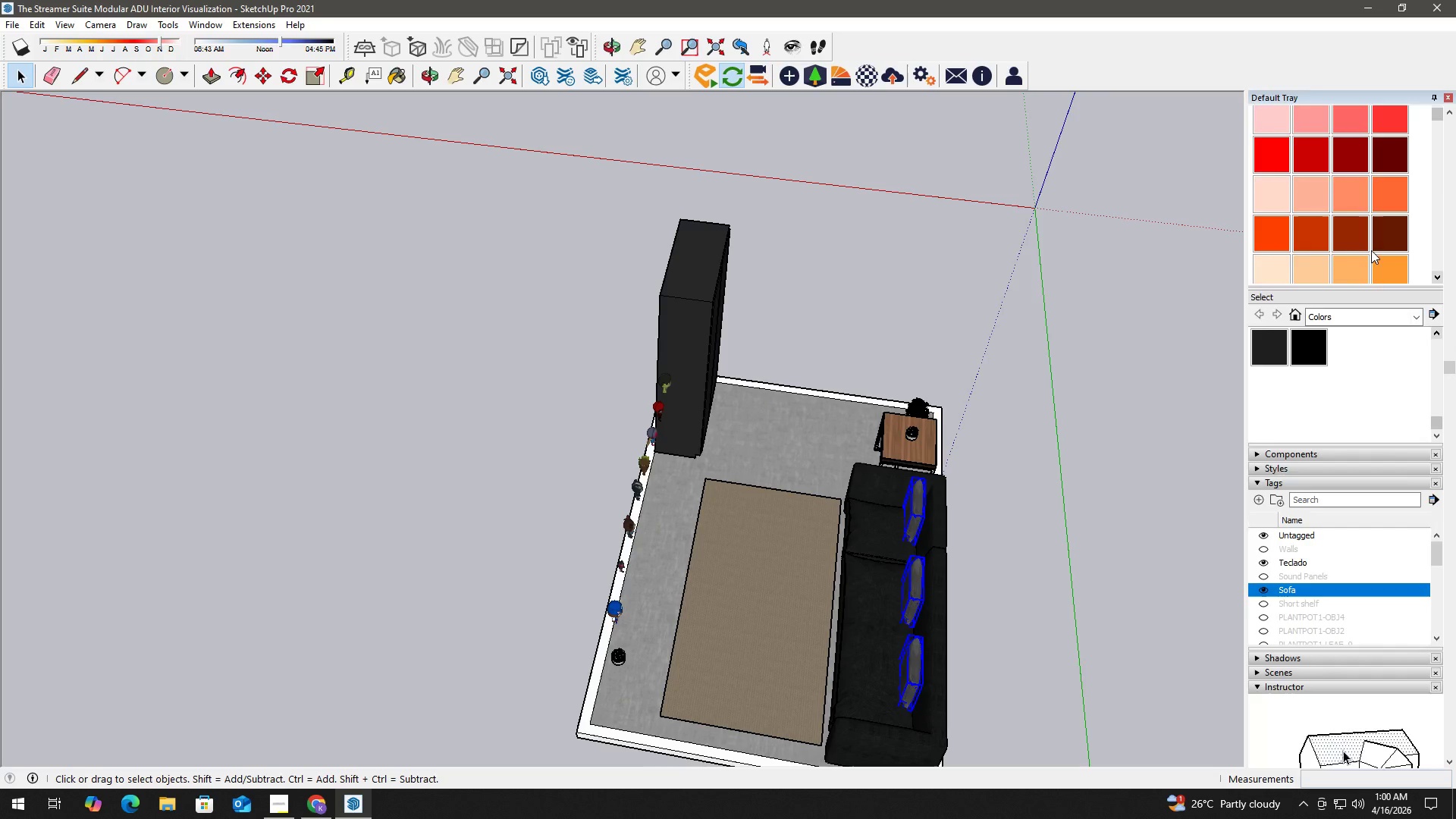 
left_click([1398, 155])
 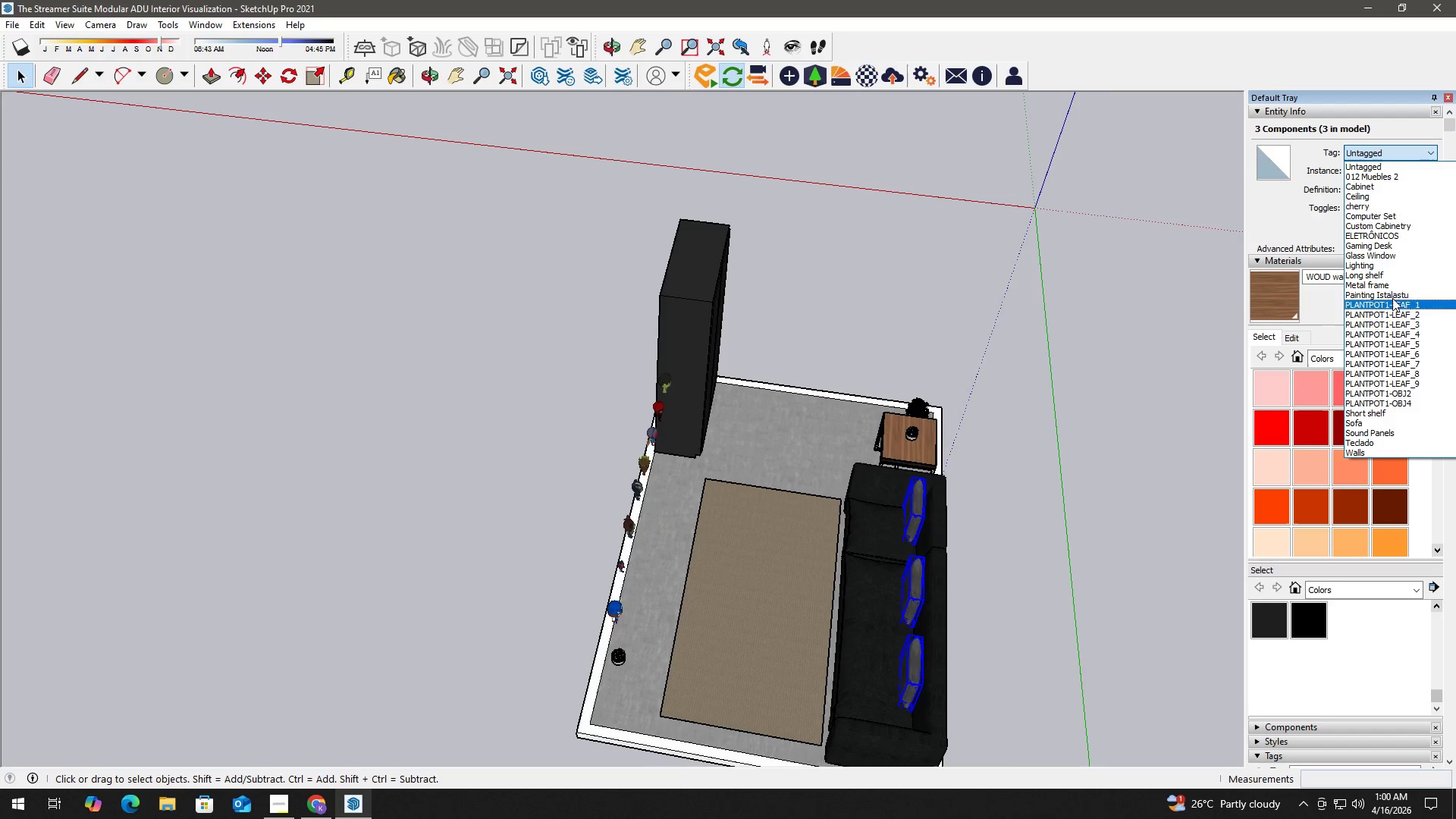 
scroll: coordinate [1363, 179], scroll_direction: up, amount: 6.0
 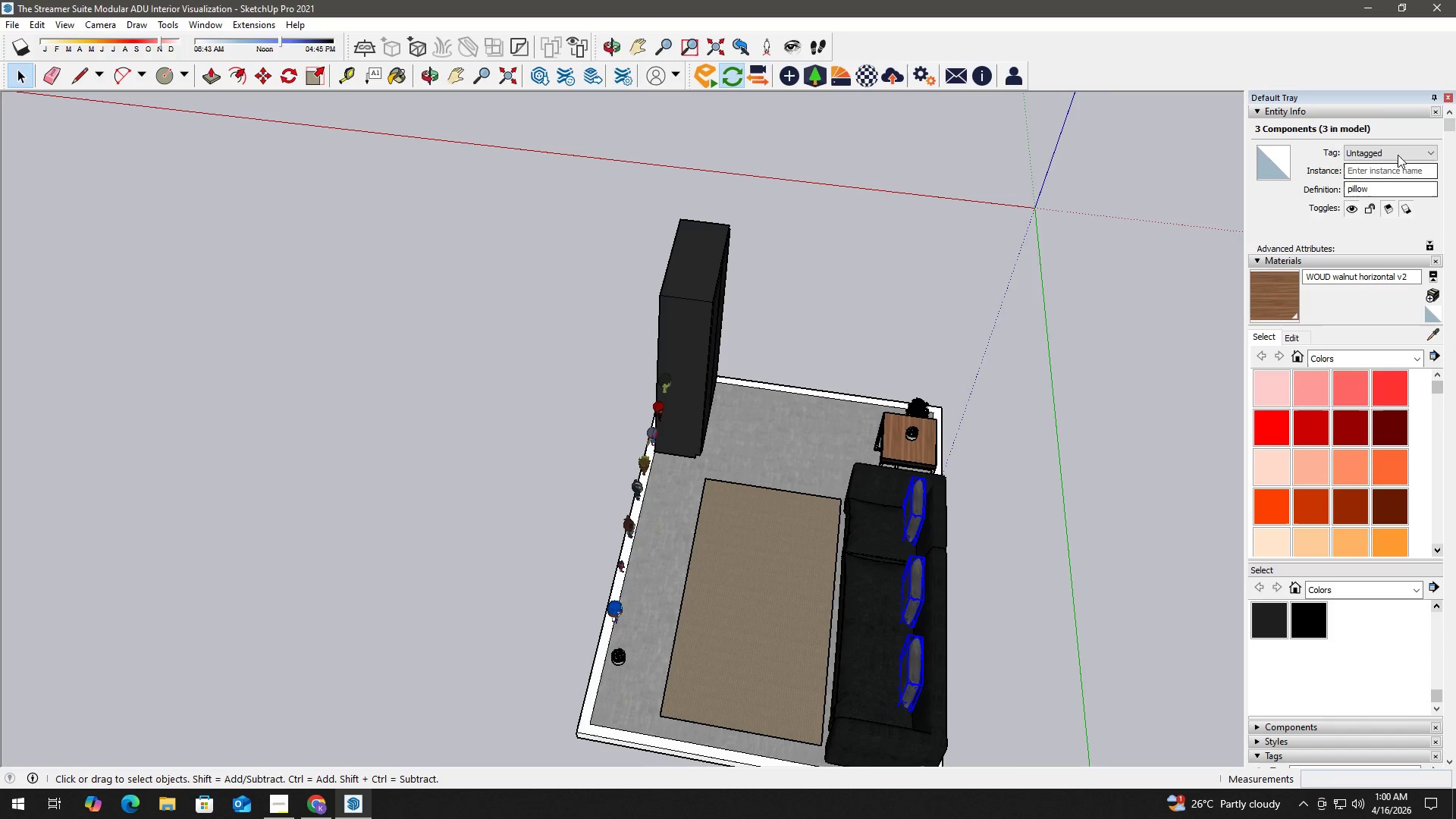 
left_click([1376, 426])
 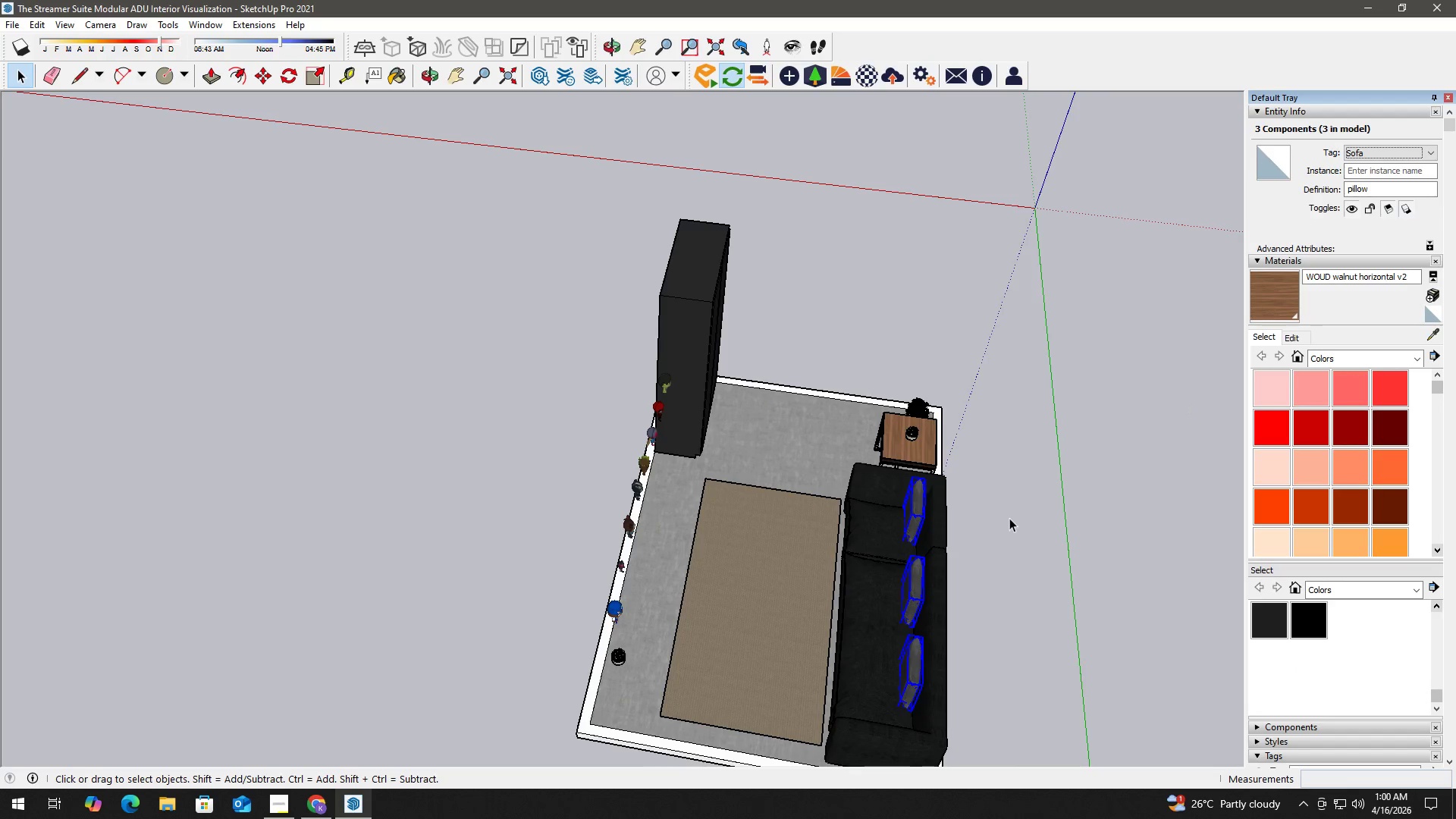 
left_click([927, 511])
 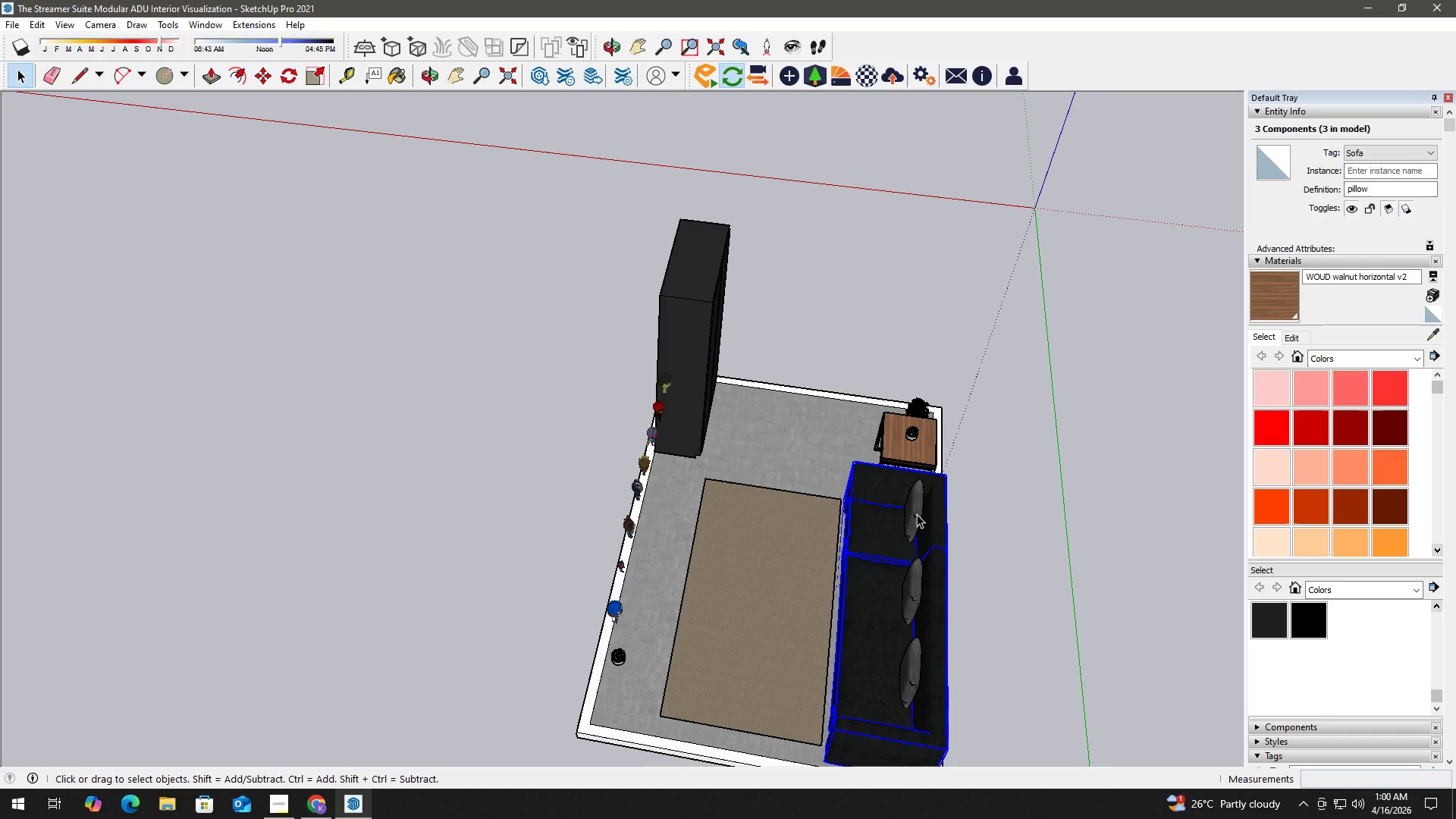 
left_click([916, 513])
 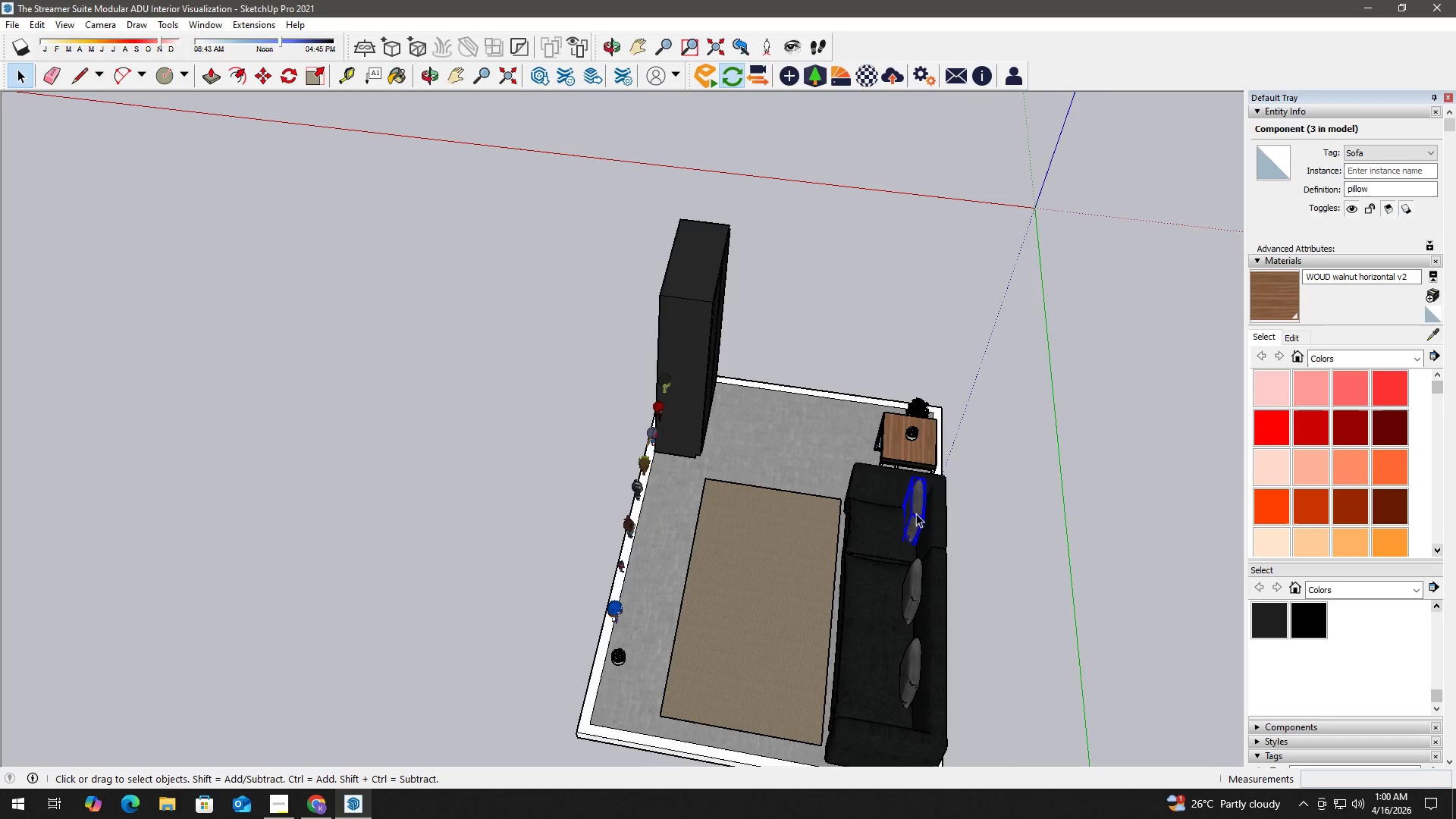 
double_click([916, 513])
 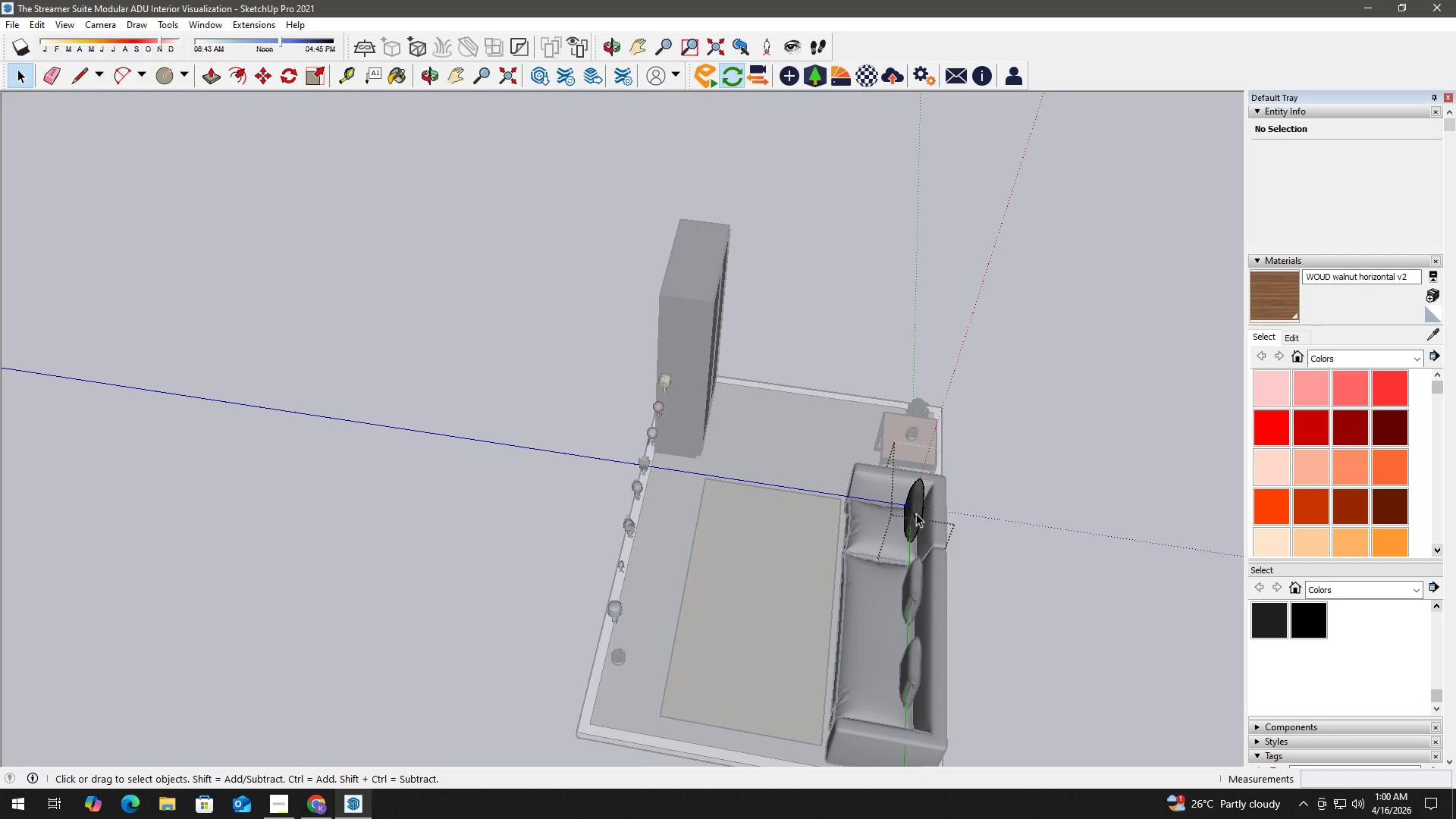 
key(Escape)
 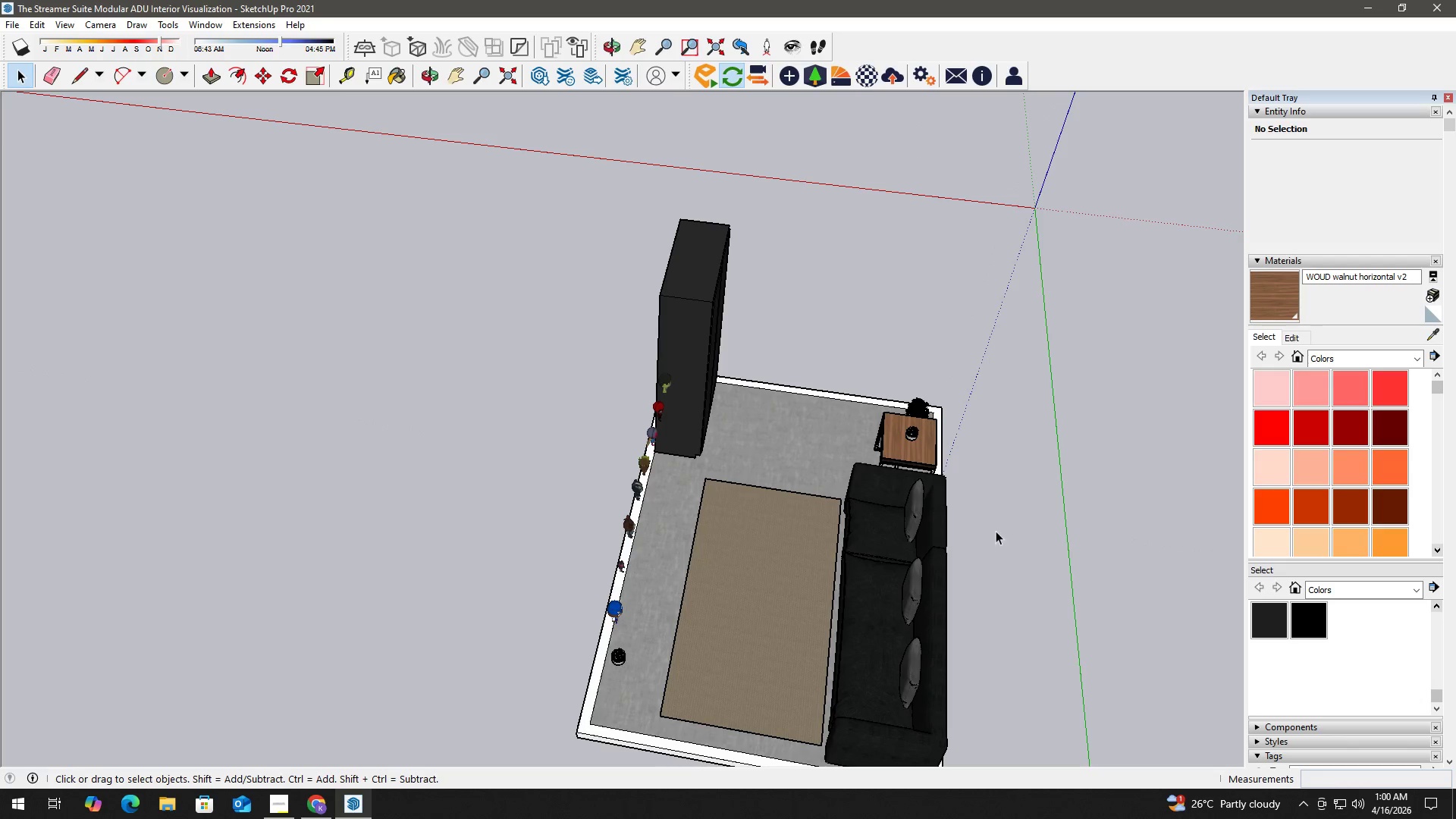 
key(Escape)
 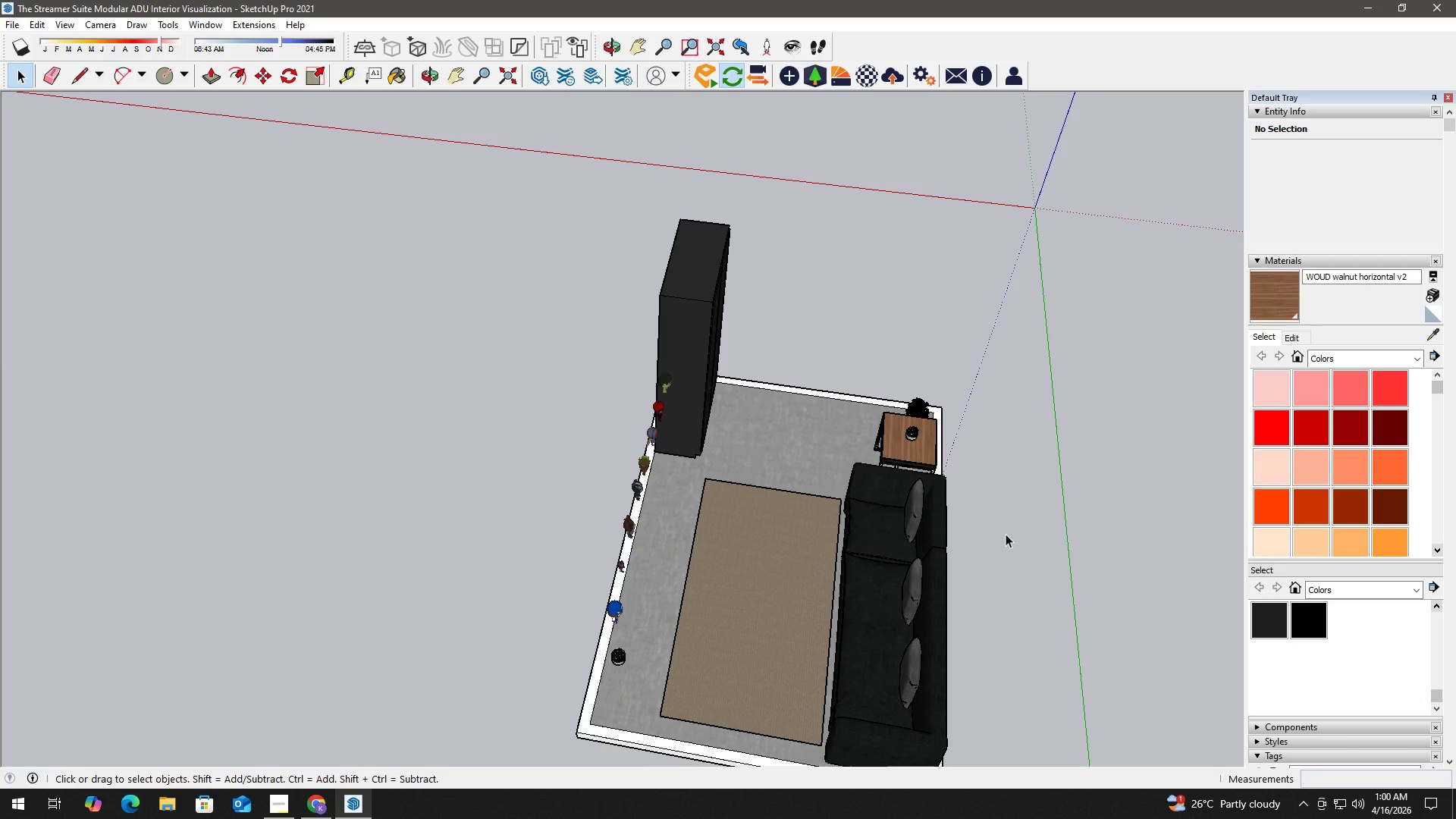 
key(Escape)
 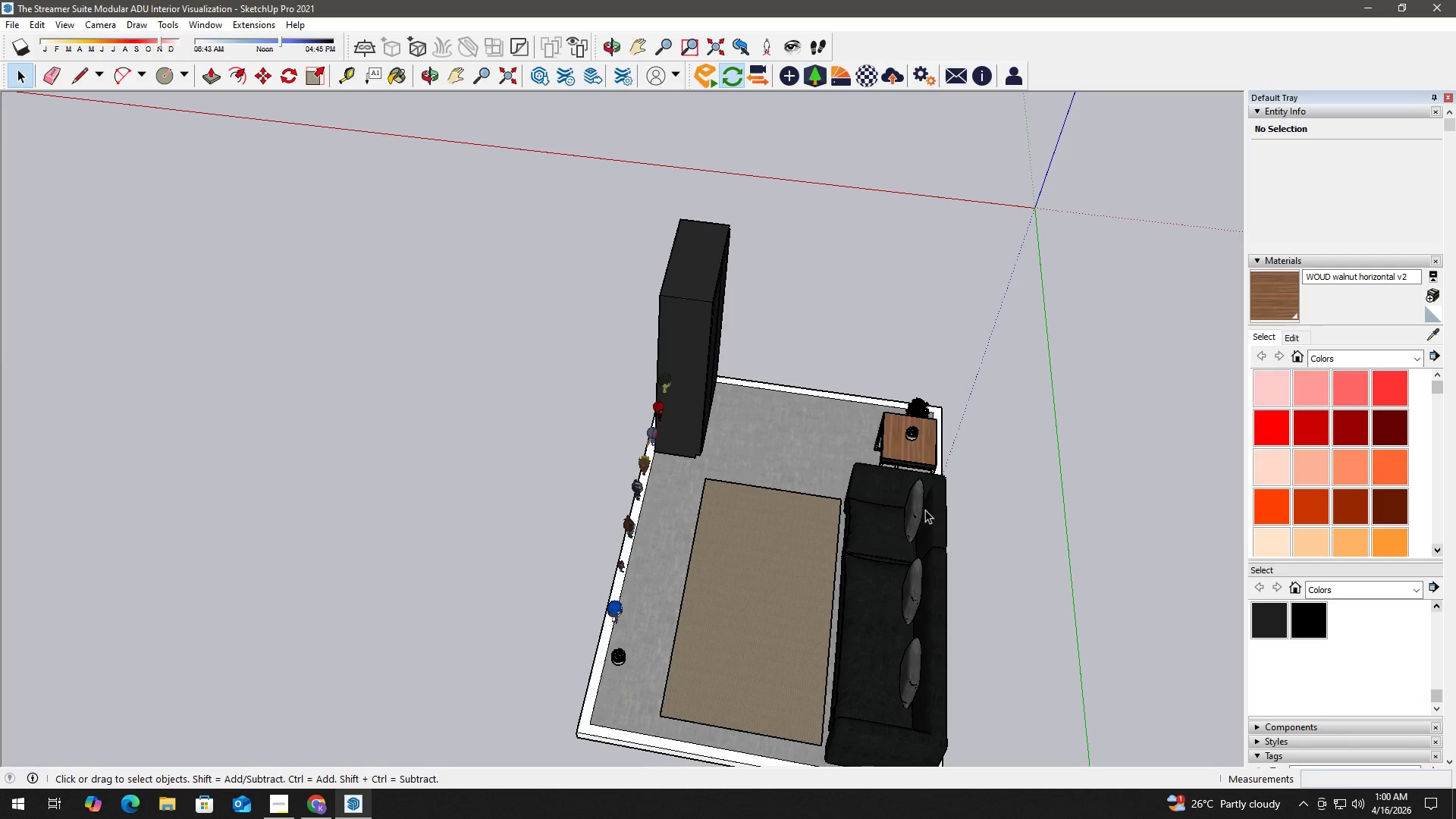 
key(H)
 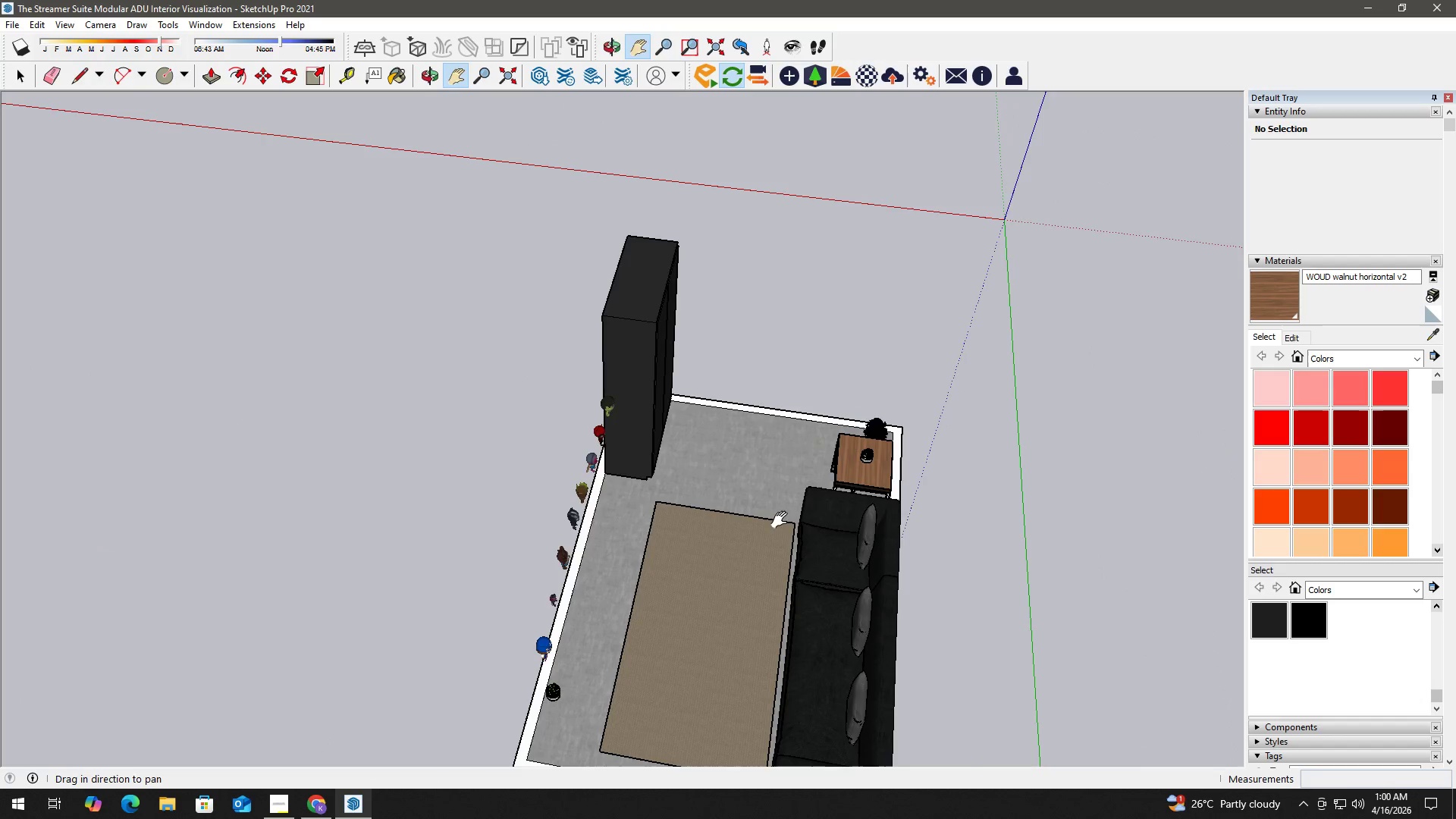 
left_click_drag(start_coordinate=[783, 520], to_coordinate=[742, 483])
 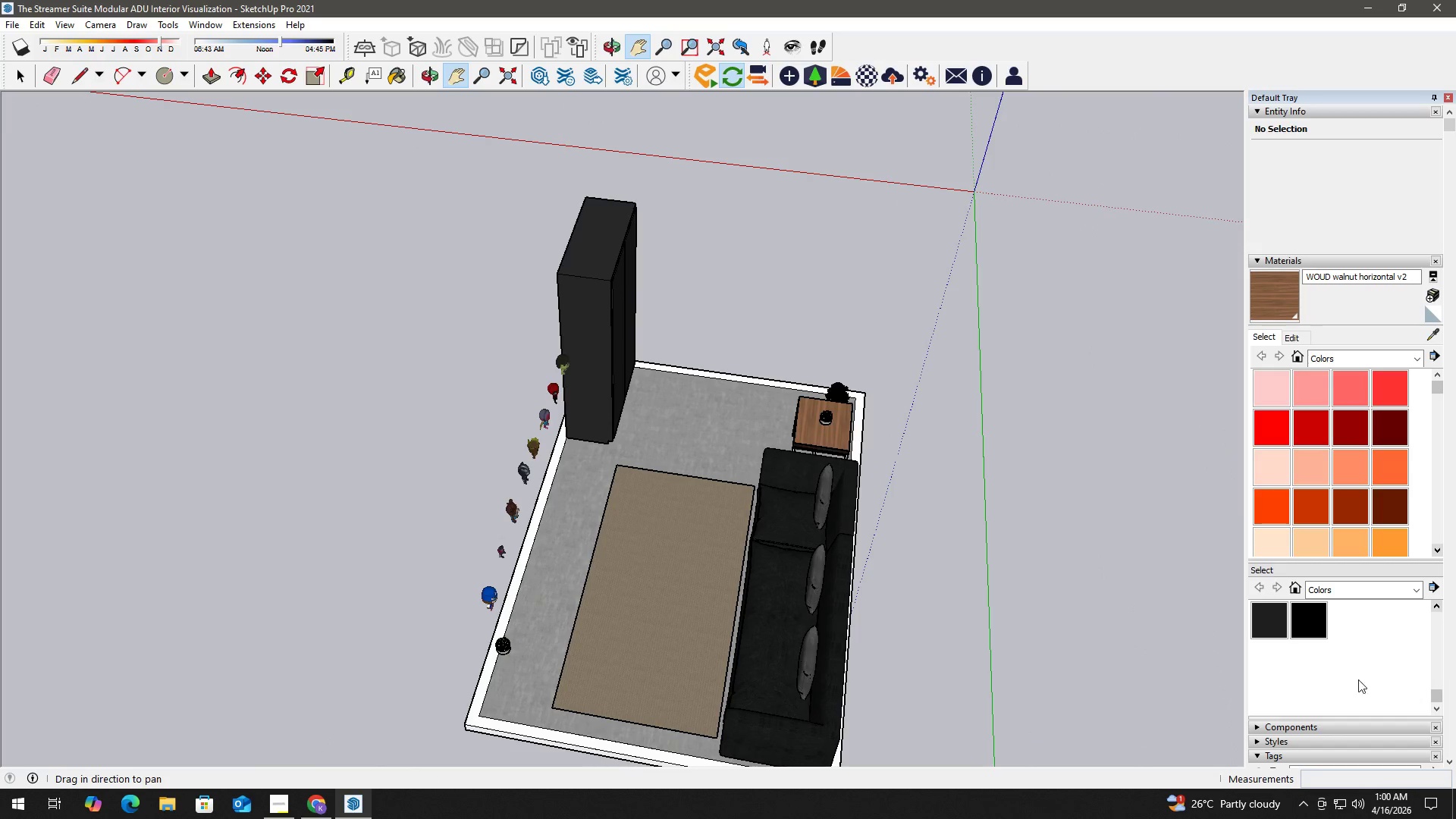 
scroll: coordinate [1450, 644], scroll_direction: down, amount: 4.0
 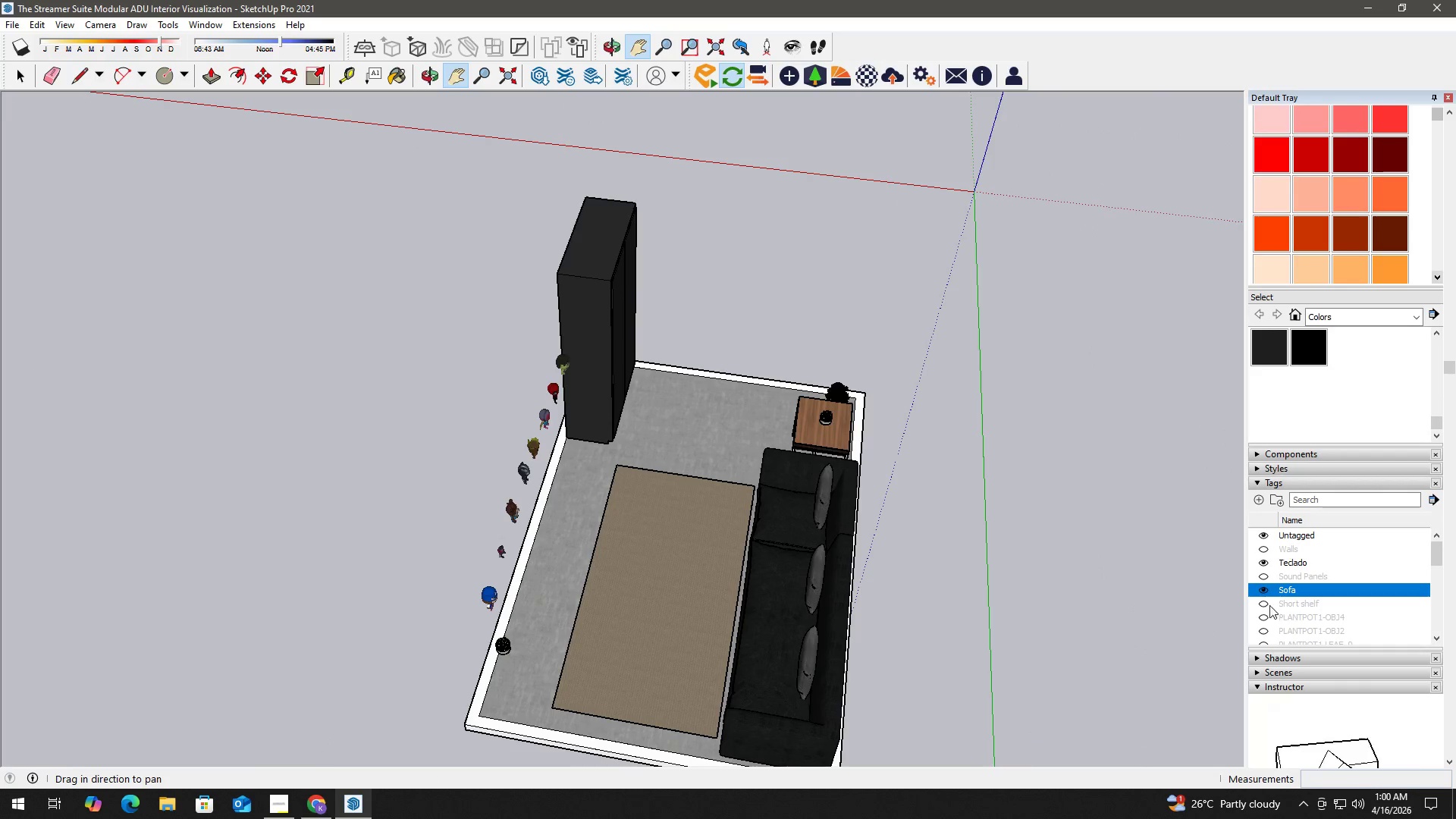 
left_click([1260, 604])
 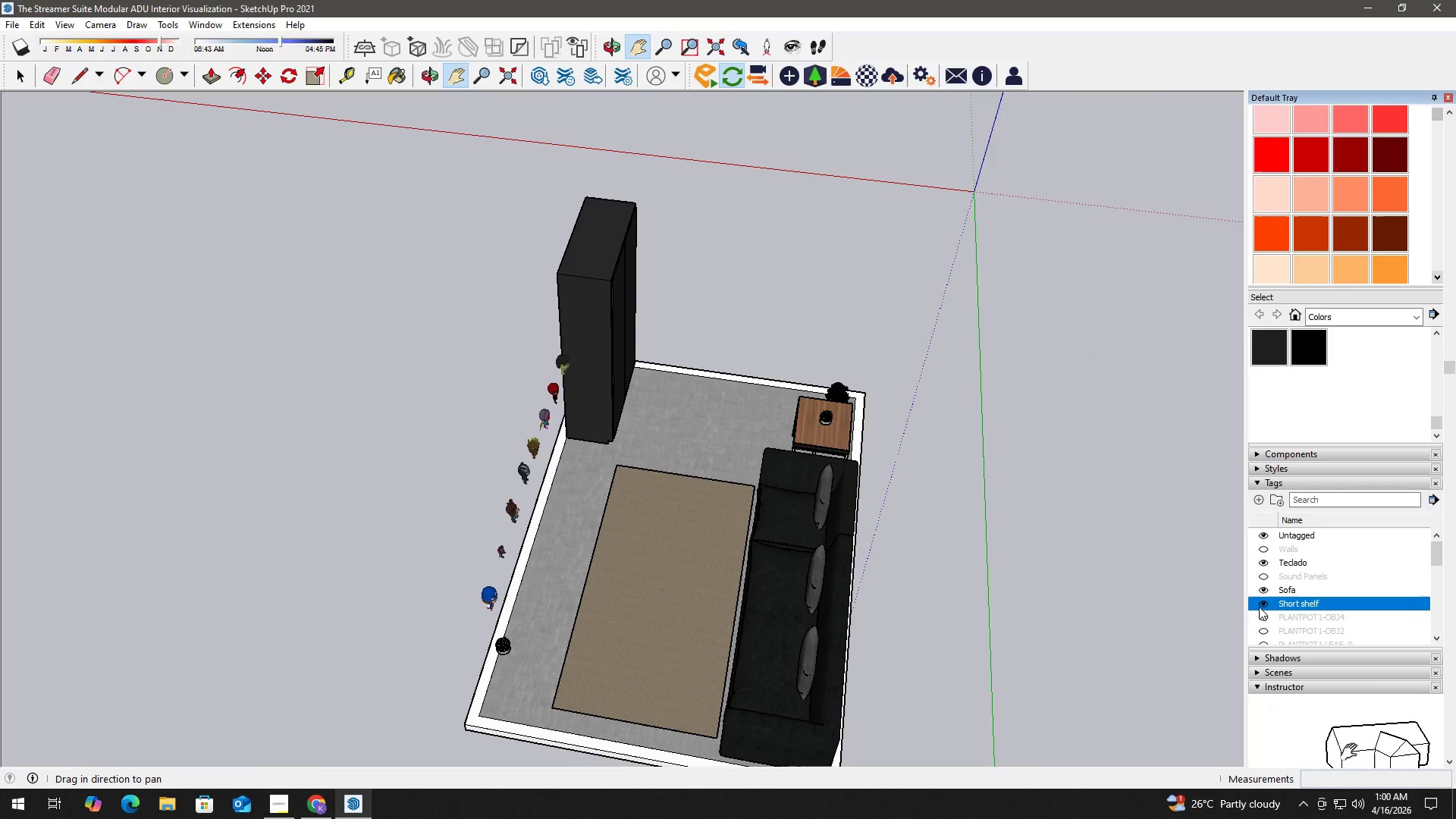 
left_click([1259, 607])
 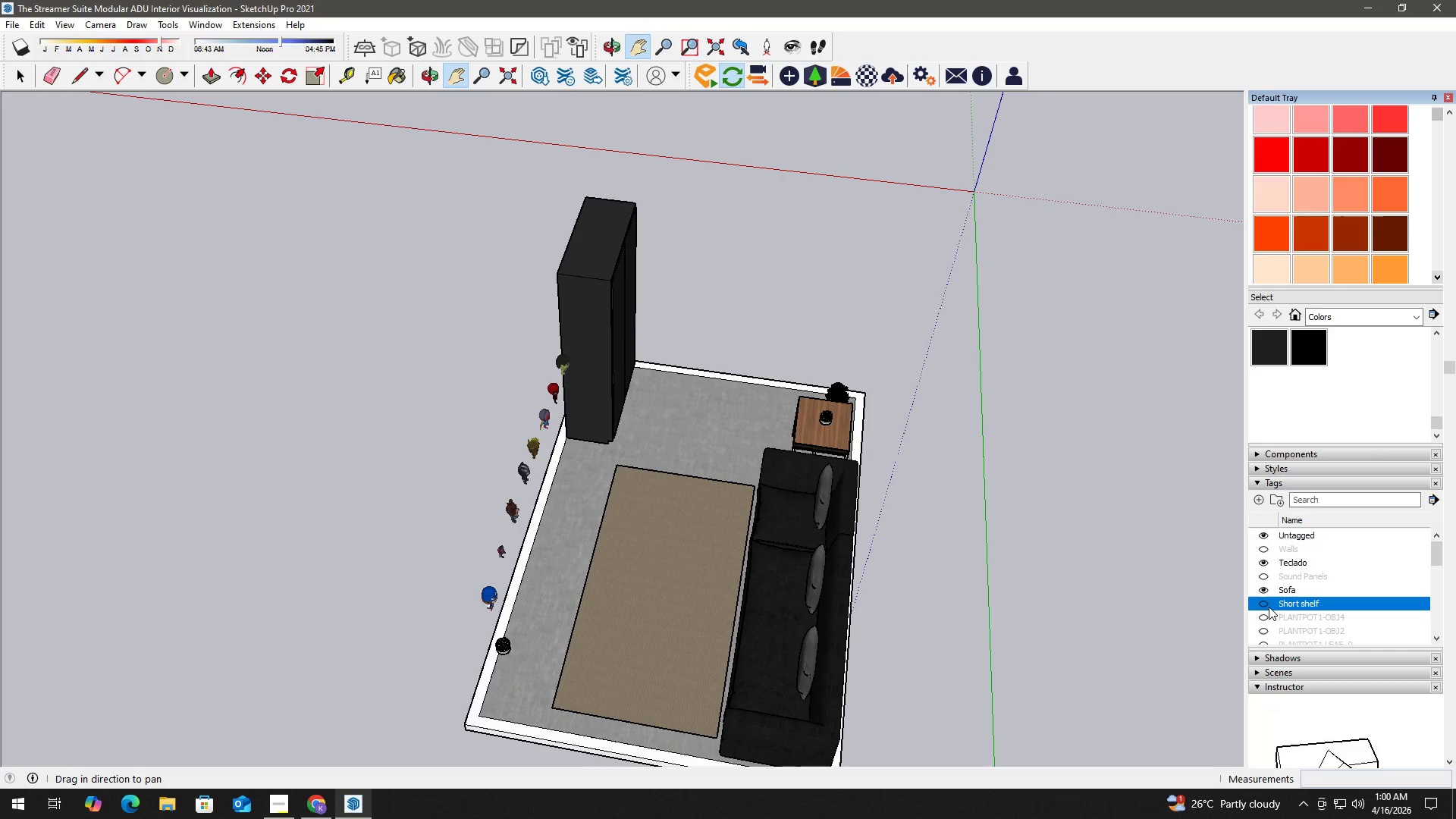 
double_click([1262, 606])
 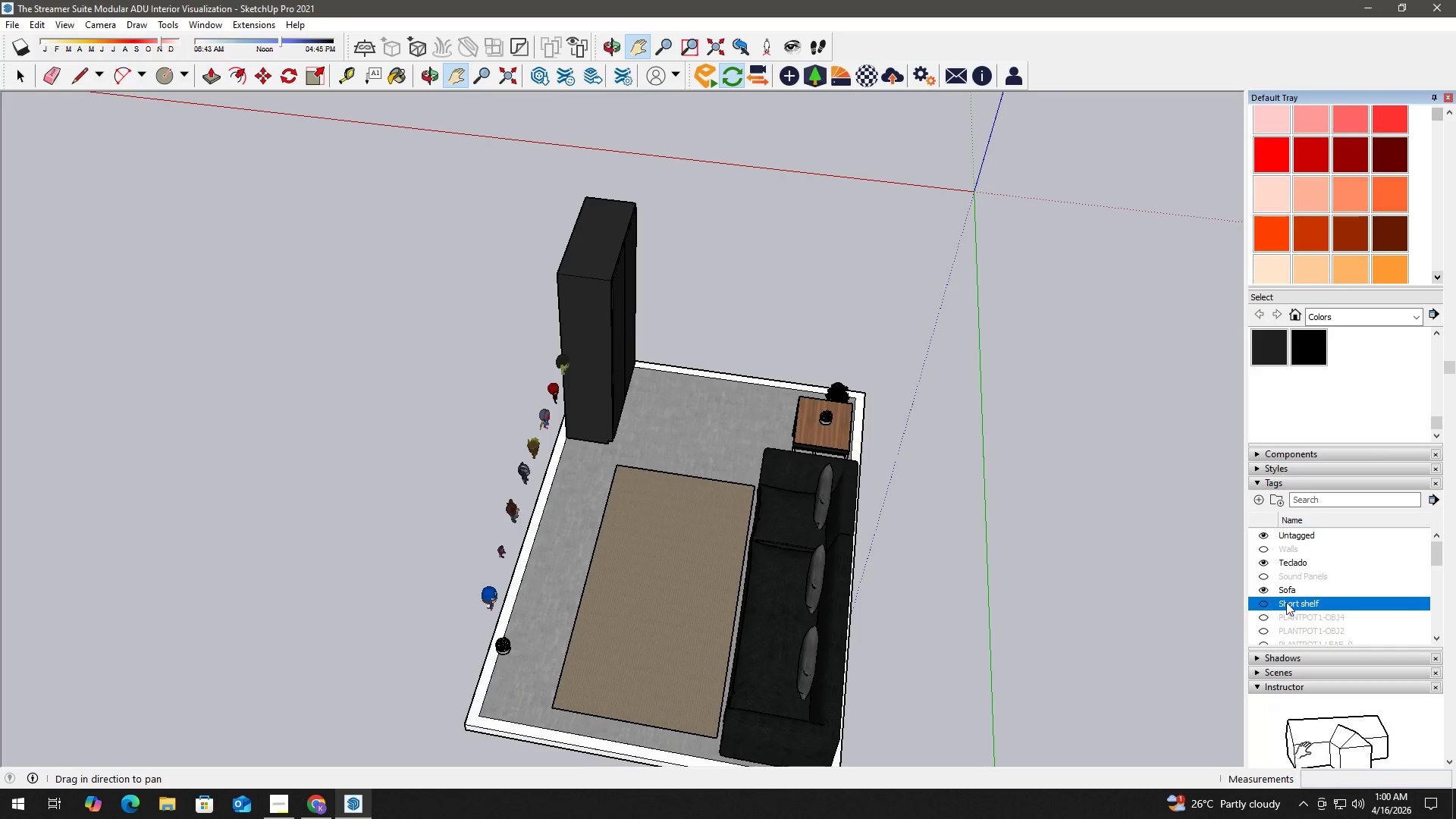 
triple_click([1291, 601])
 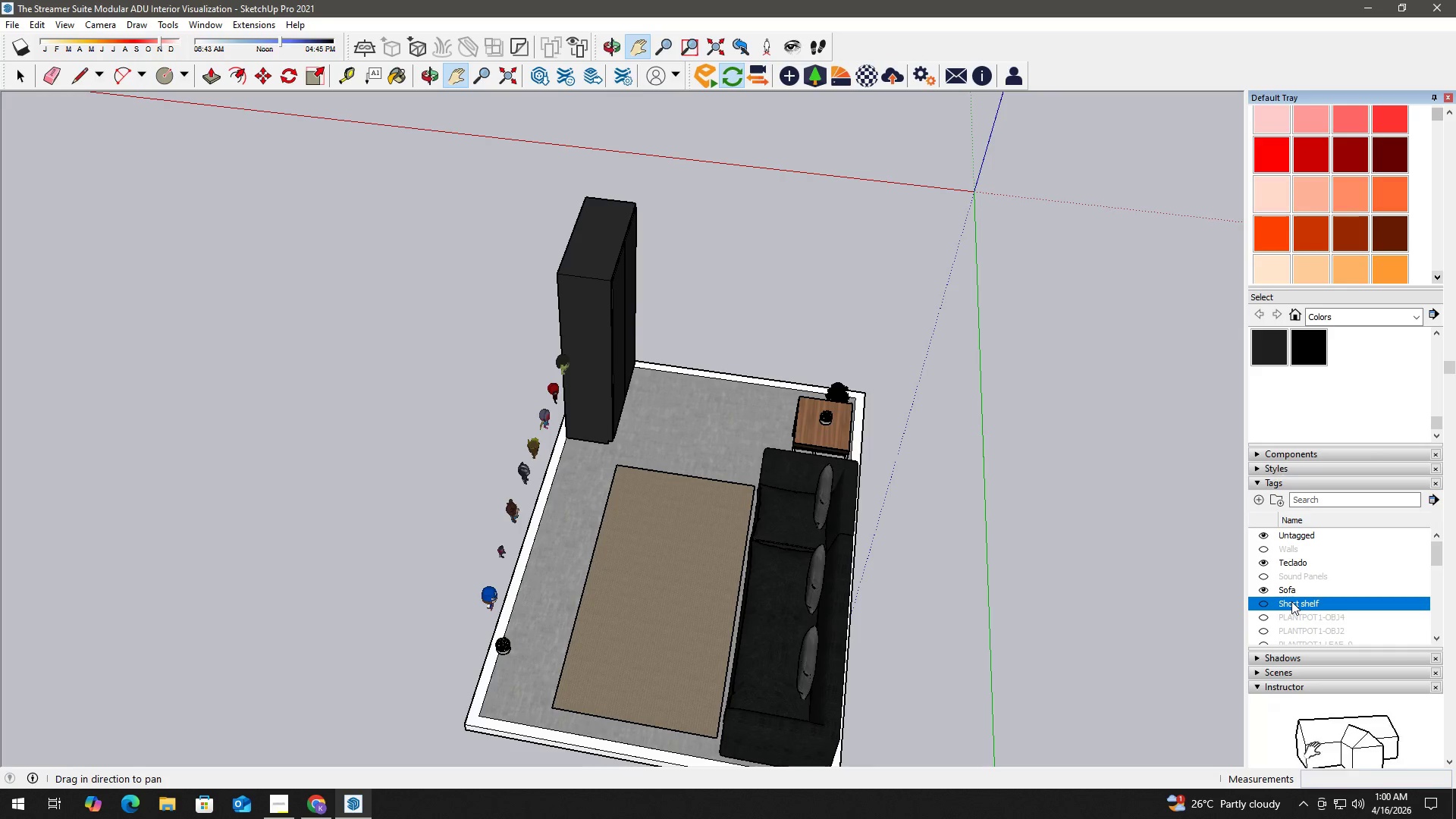 
right_click([1291, 601])
 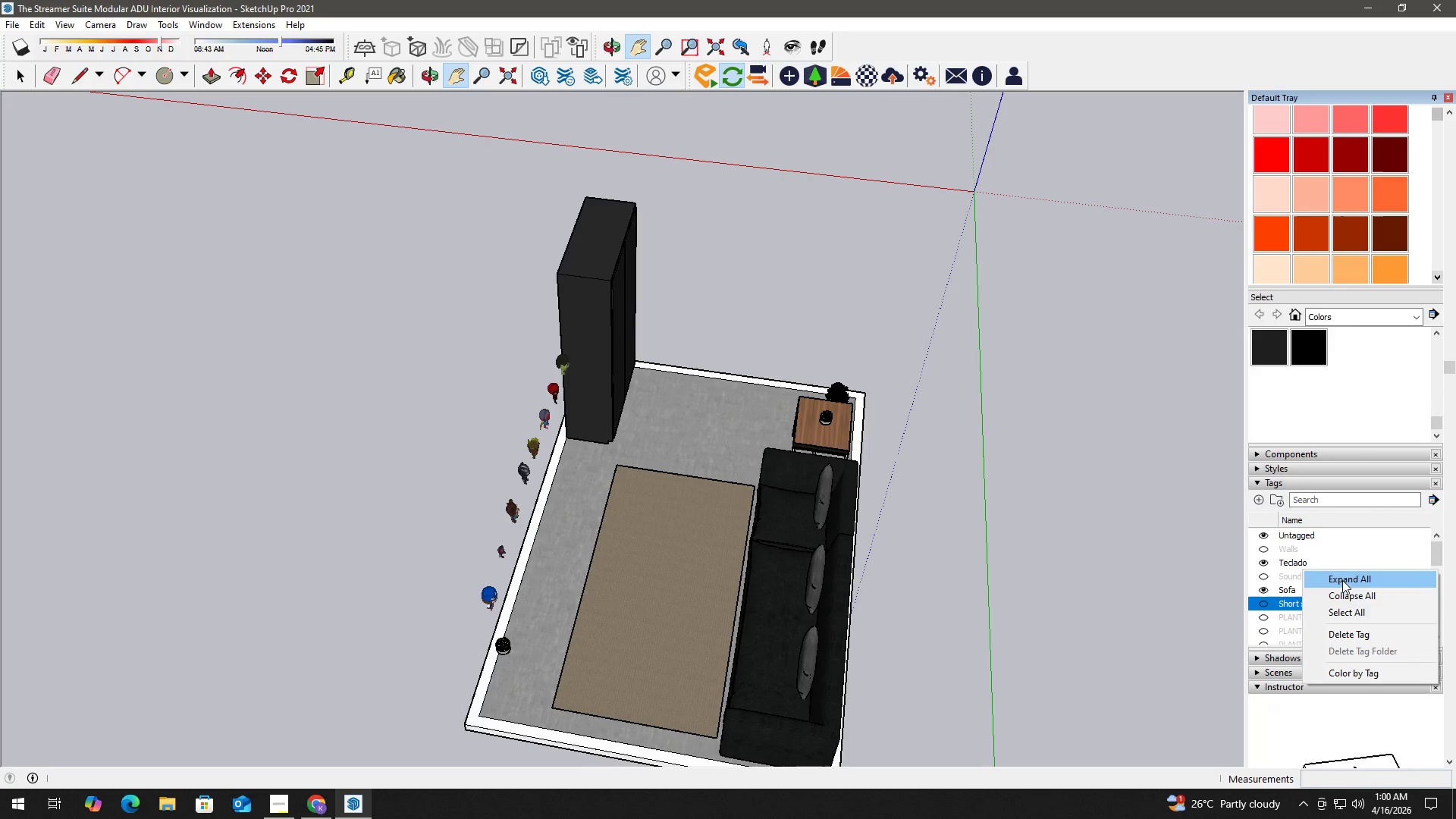 
left_click([1360, 639])
 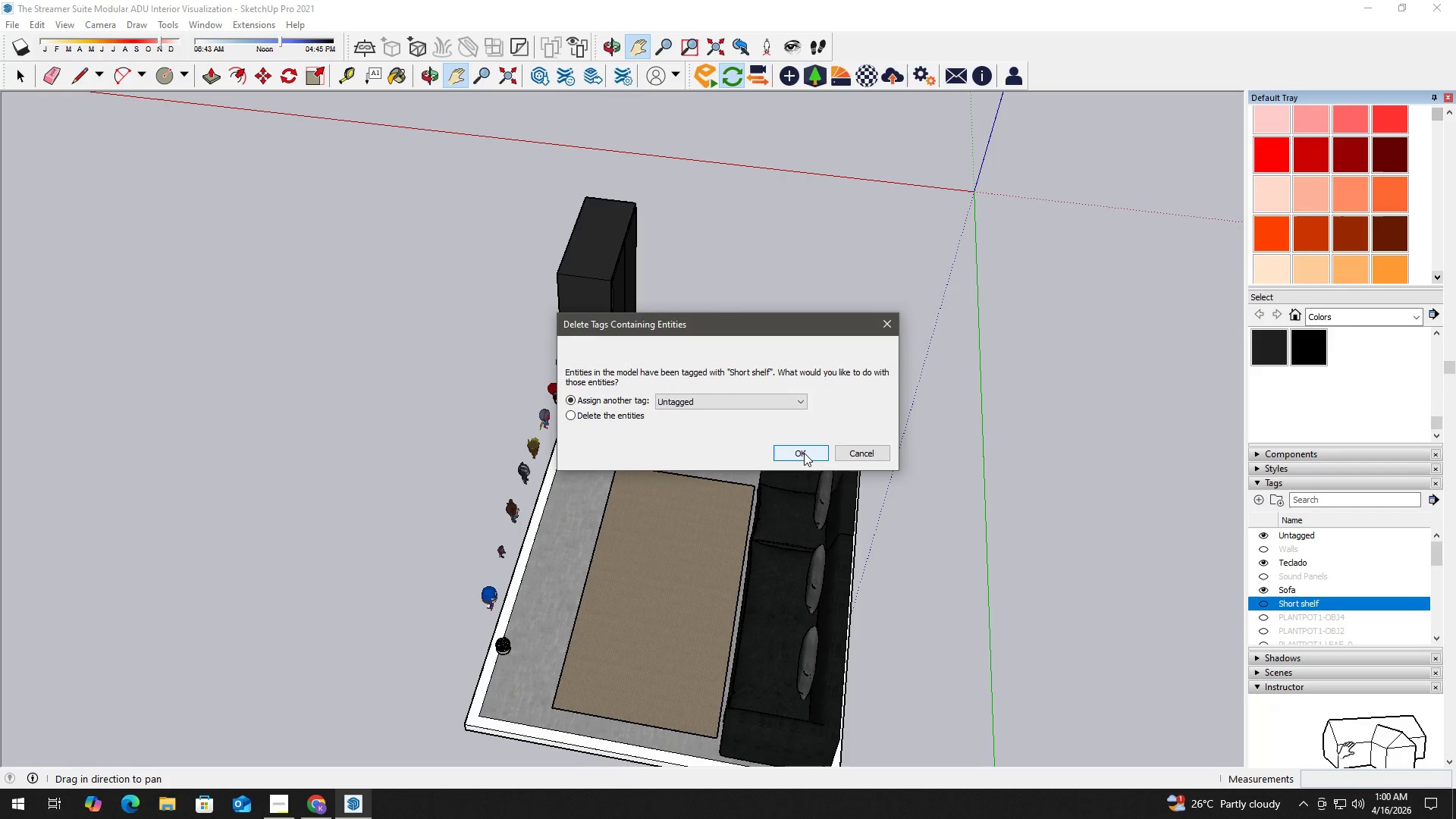 
left_click([1003, 587])
 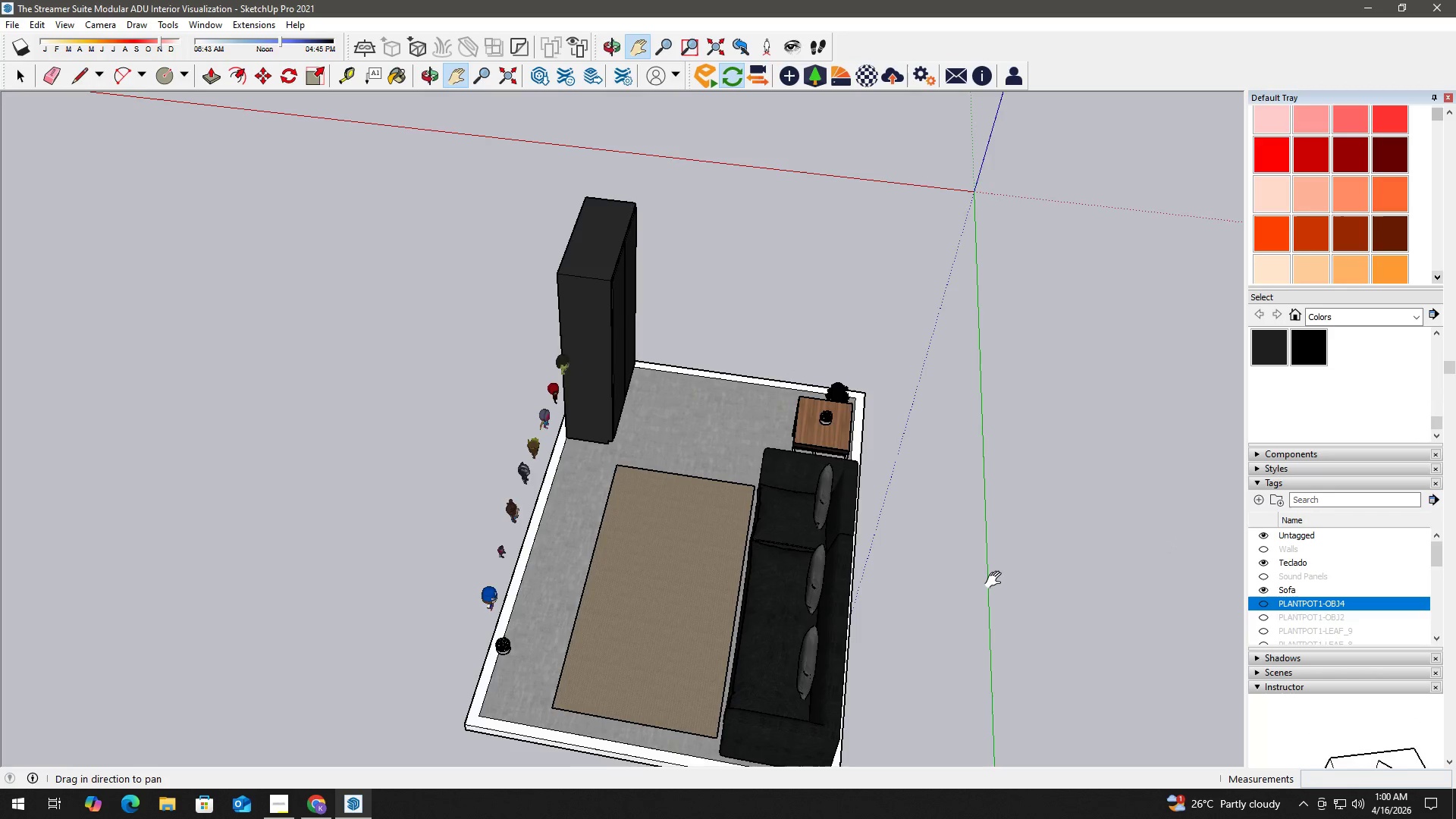 
key(H)
 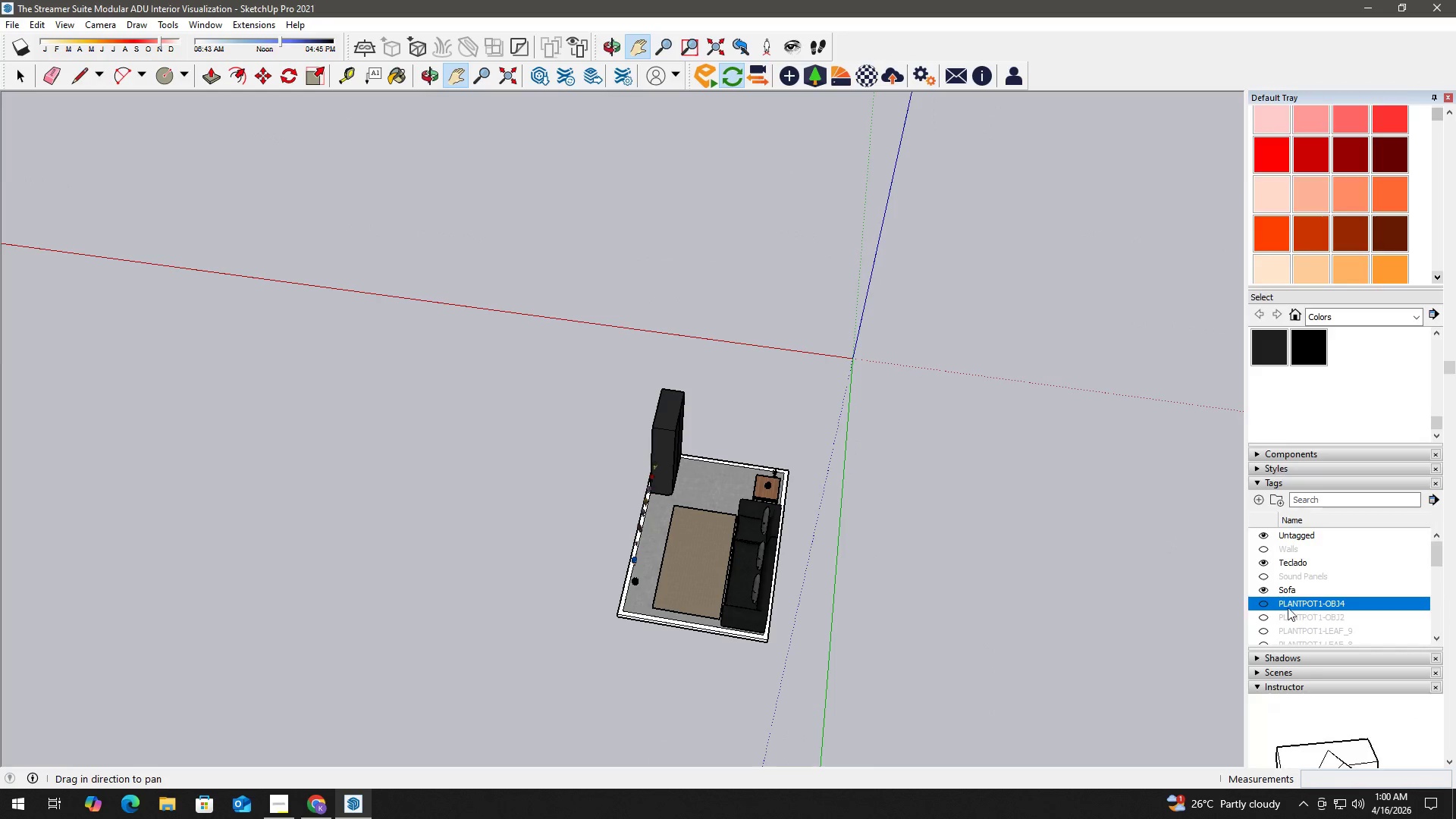 
scroll: coordinate [666, 533], scroll_direction: down, amount: 15.0
 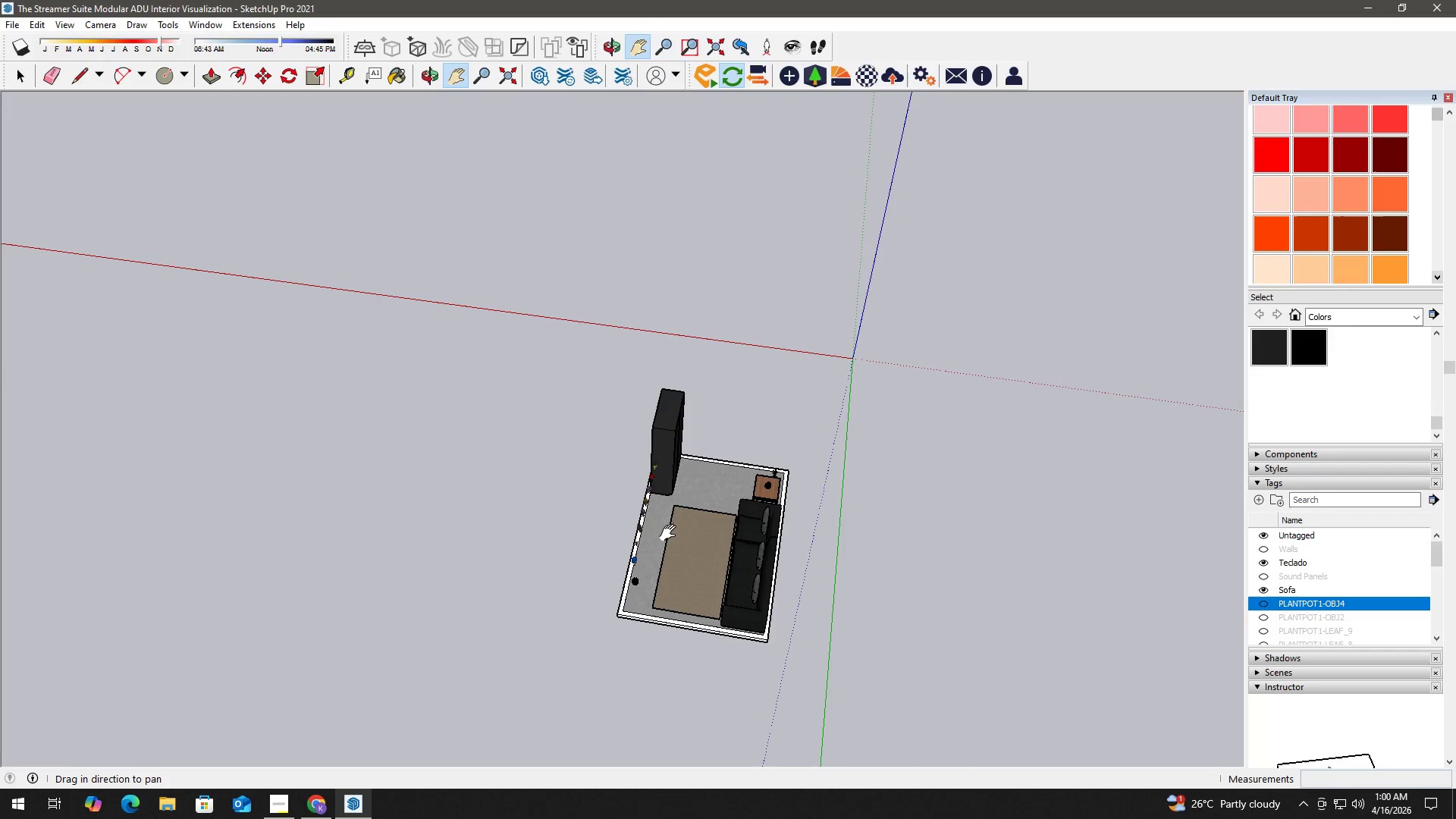 
scroll: coordinate [1311, 605], scroll_direction: up, amount: 2.0
 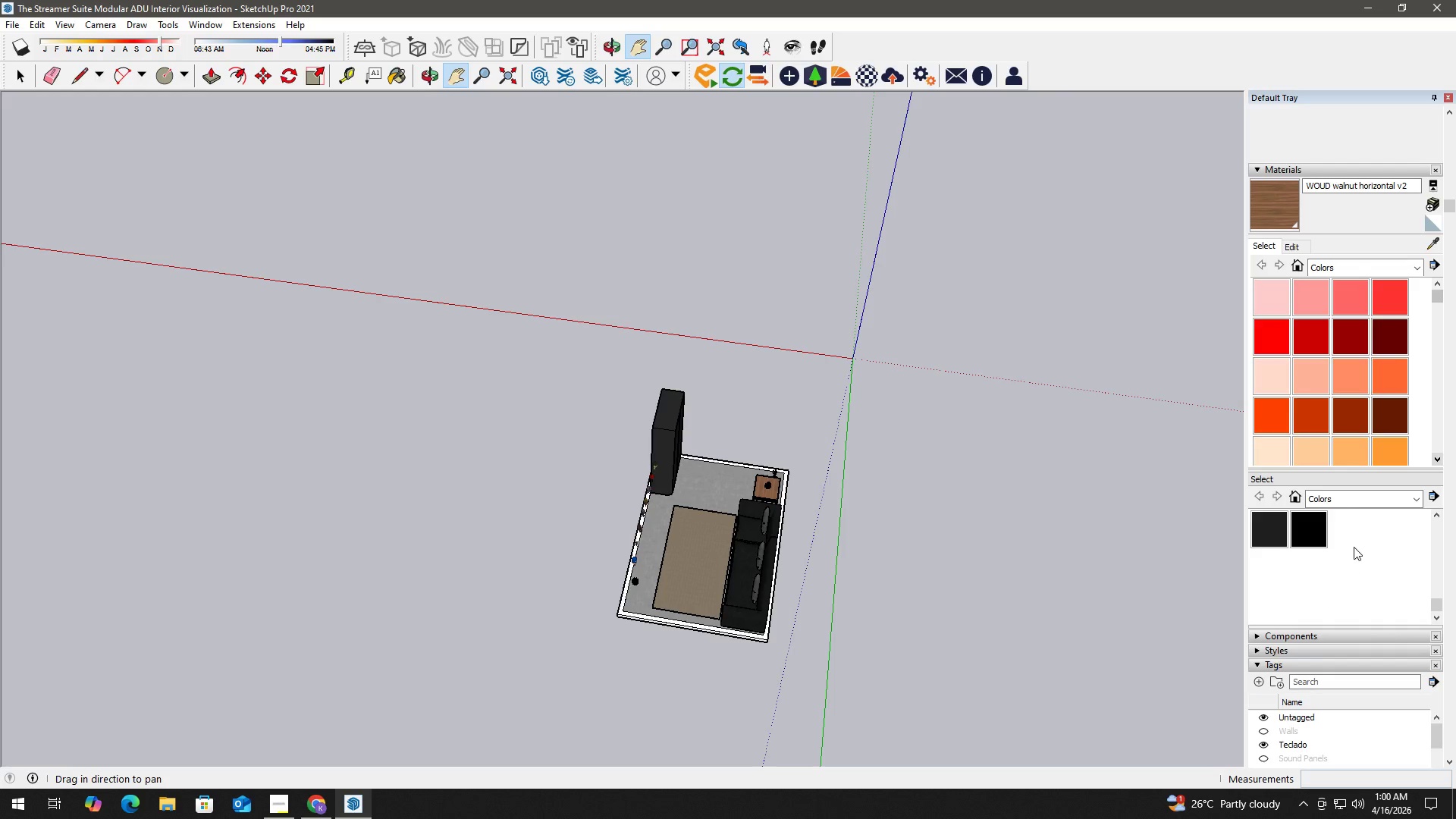 
scroll: coordinate [1434, 574], scroll_direction: down, amount: 5.0
 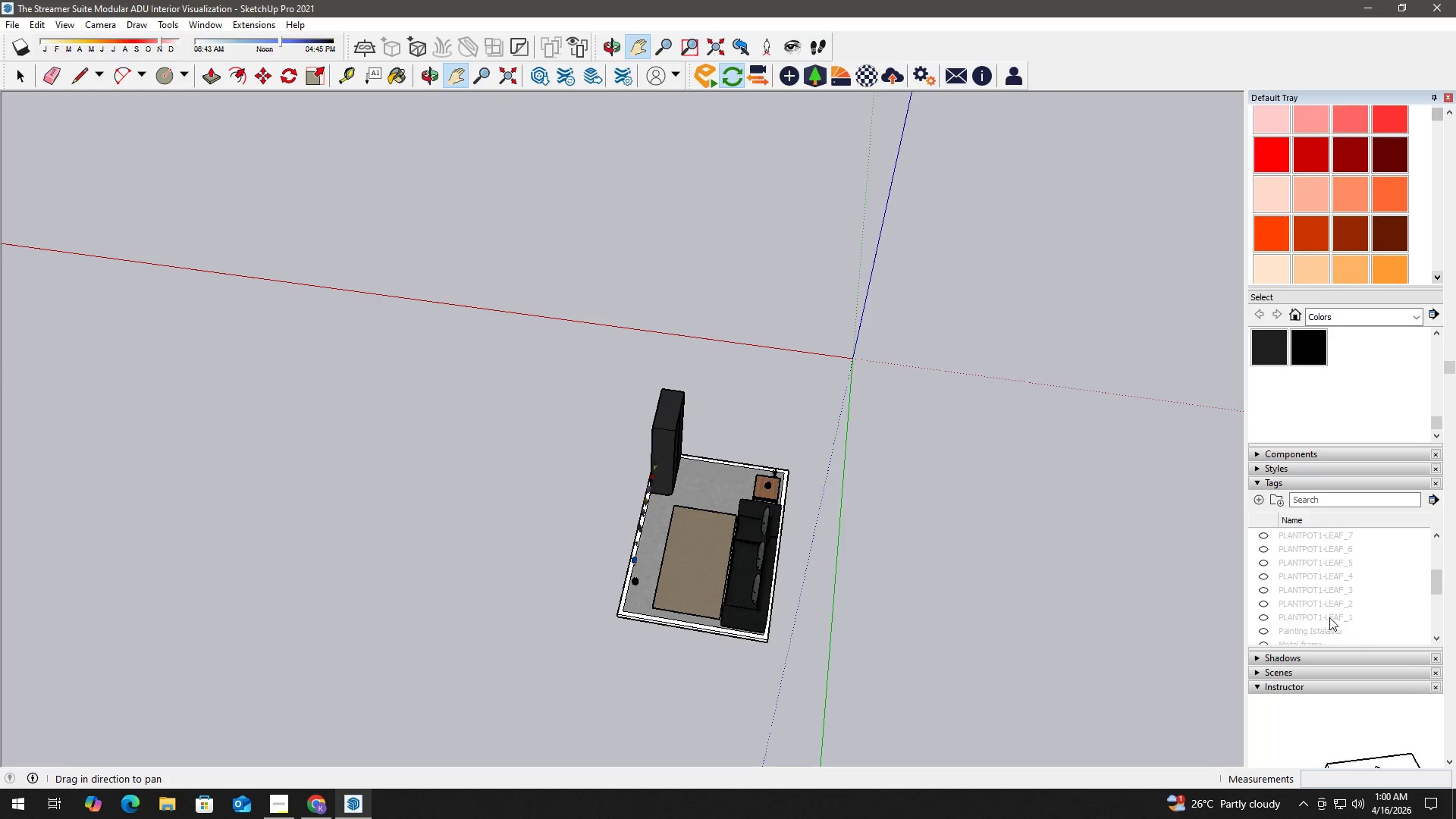 
left_click([1304, 631])
 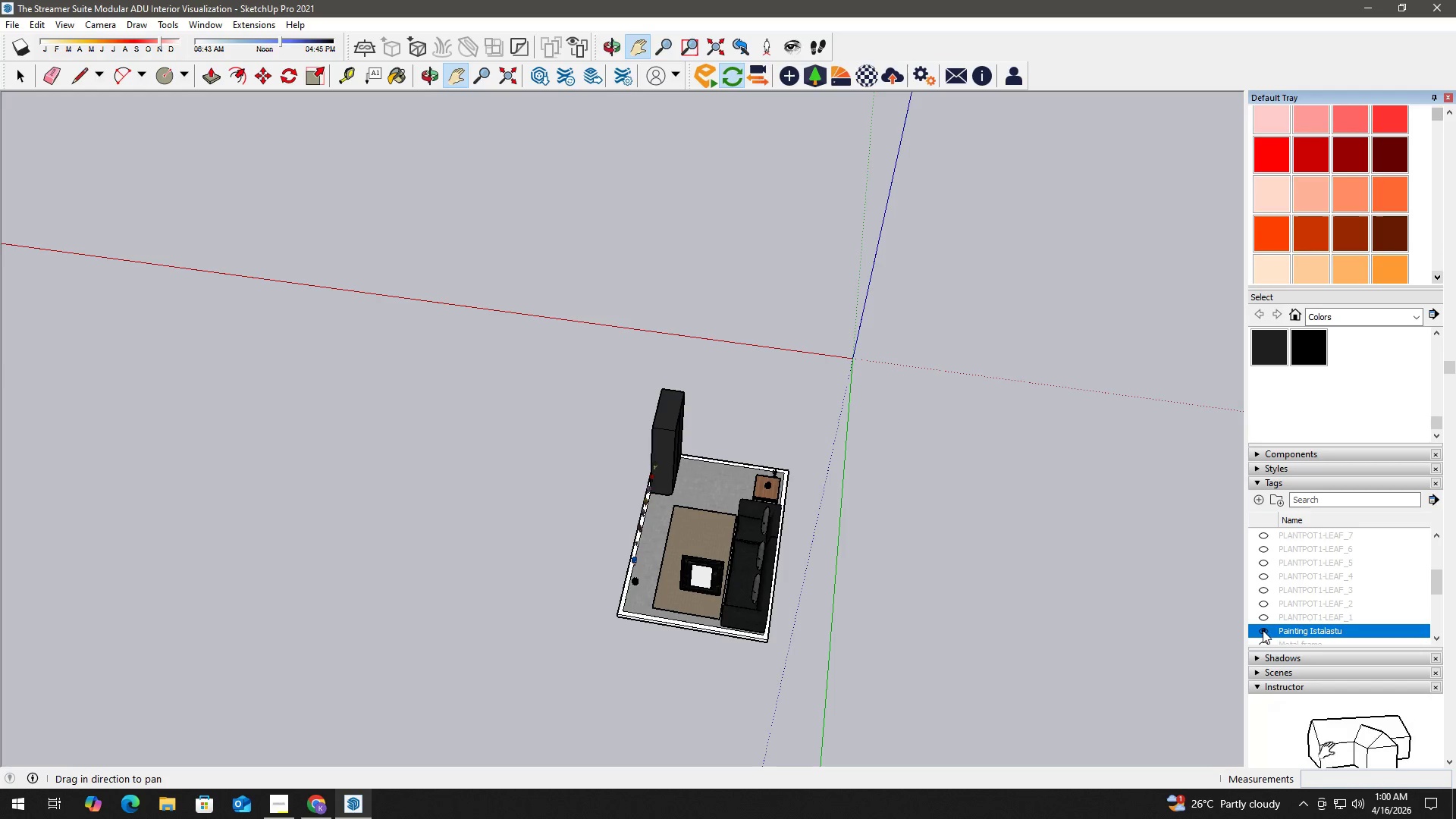 
left_click([1263, 630])
 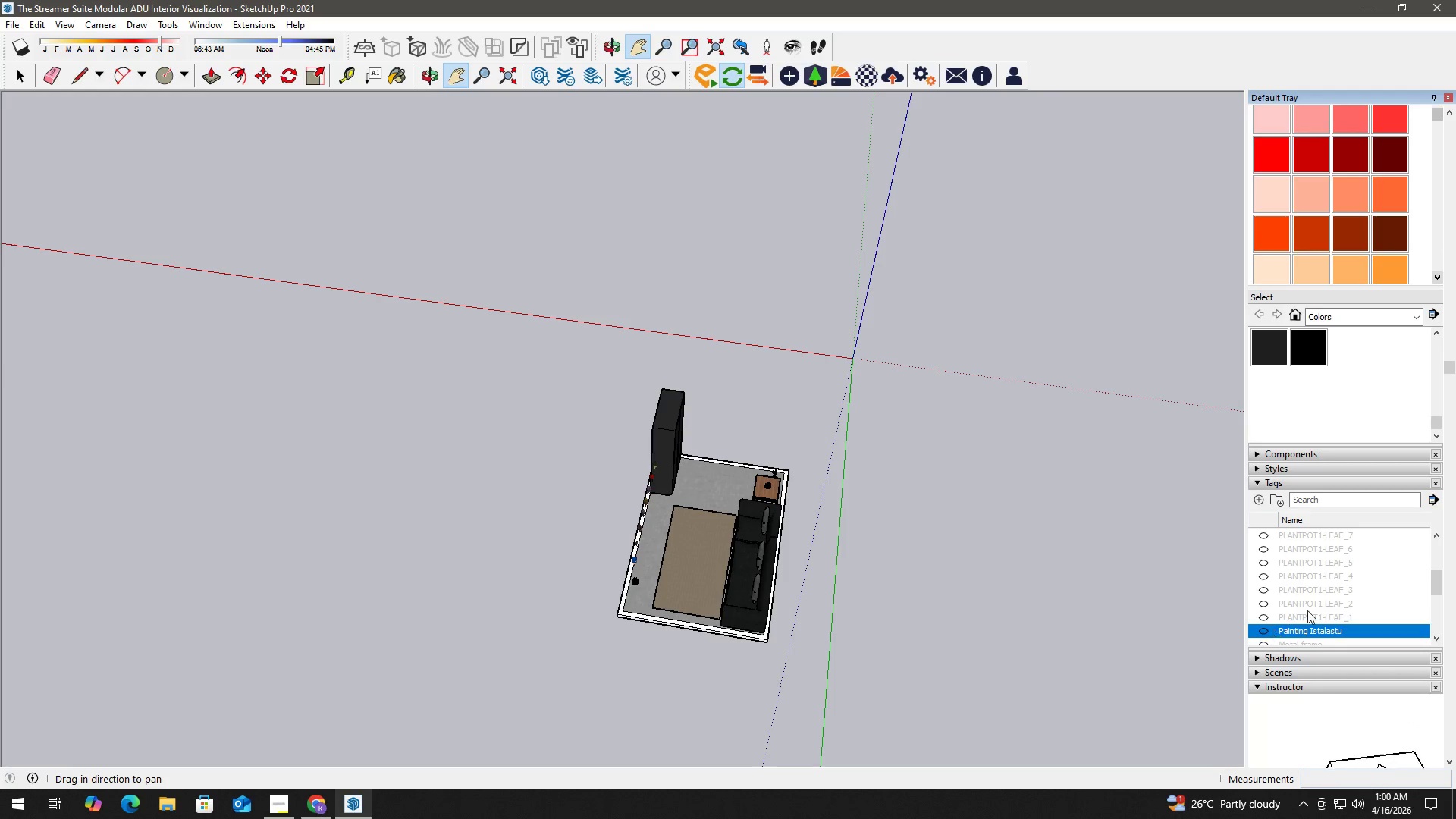 
scroll: coordinate [1316, 601], scroll_direction: down, amount: 1.0
 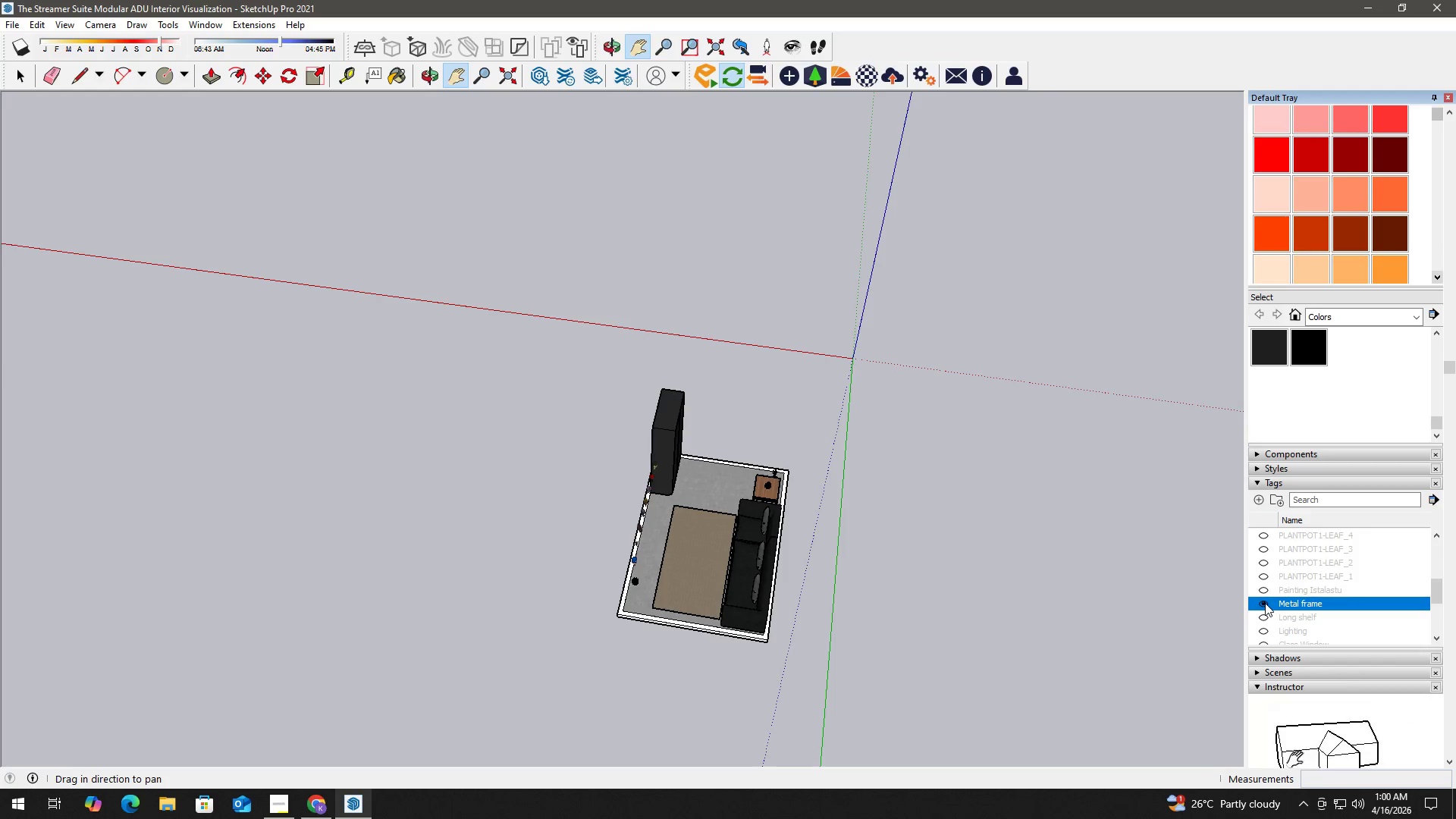 
left_click([1266, 603])
 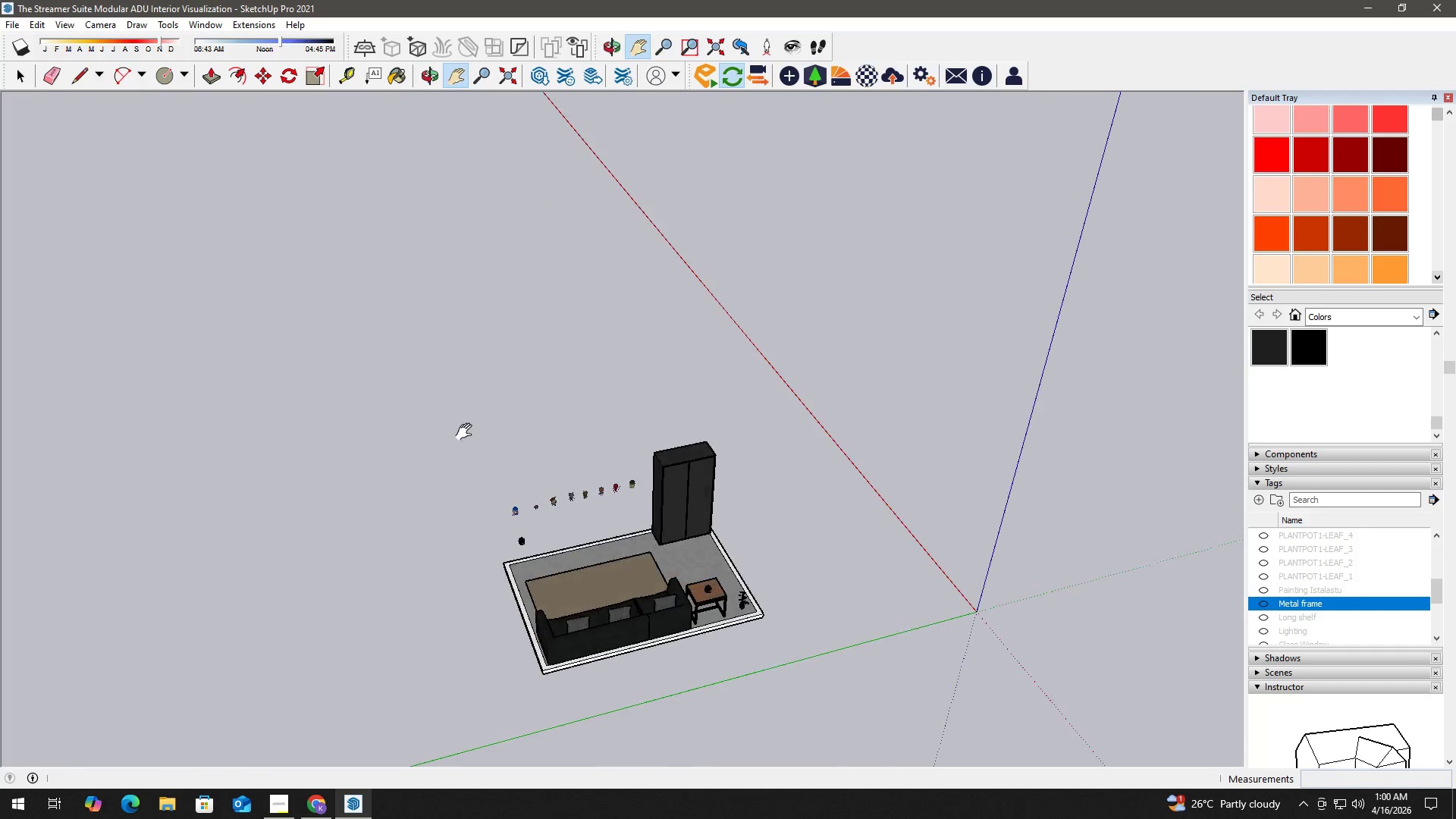 
scroll: coordinate [472, 431], scroll_direction: down, amount: 3.0
 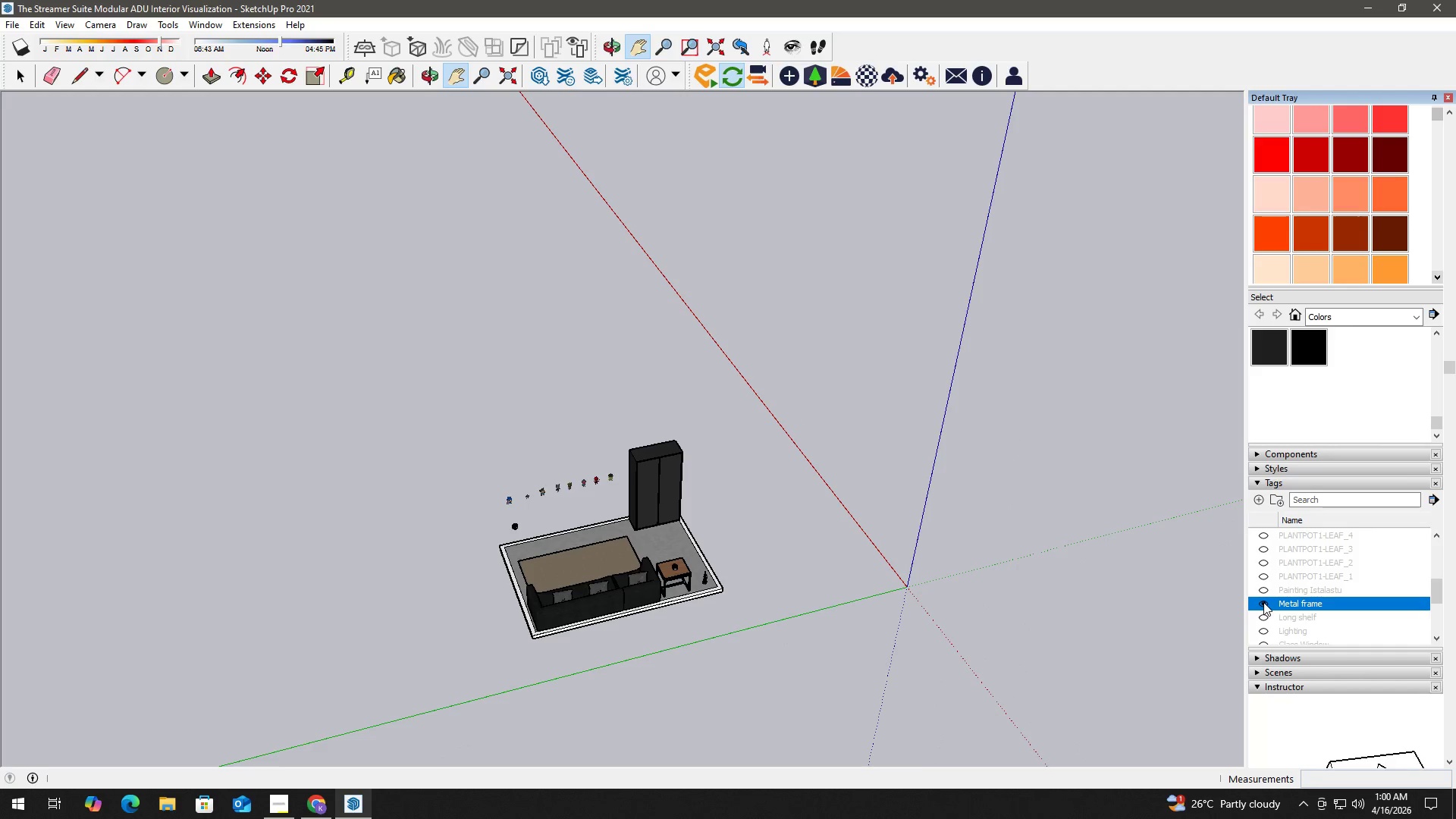 
left_click([1263, 602])
 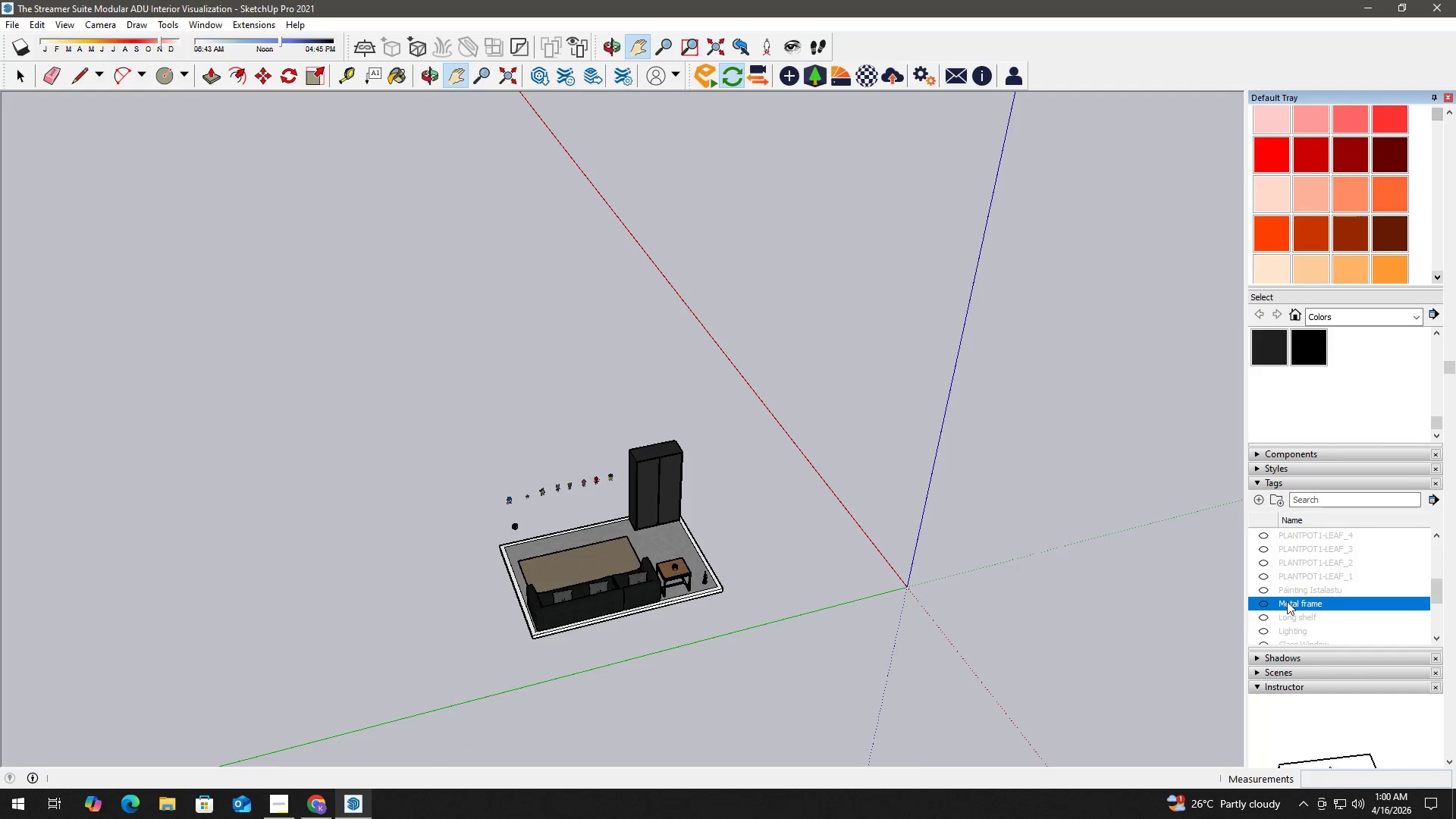 
right_click([1291, 601])
 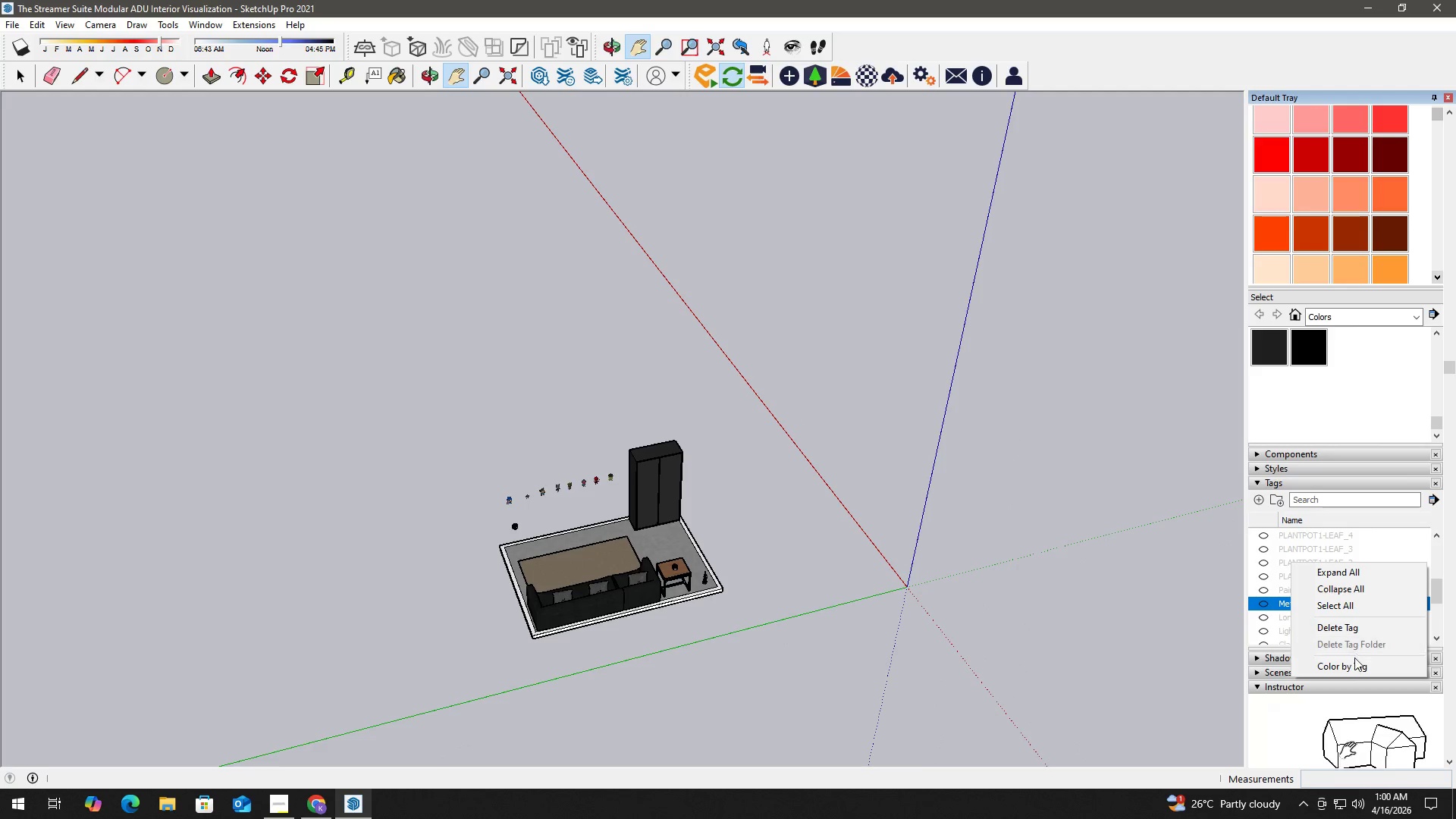 
left_click([1362, 623])
 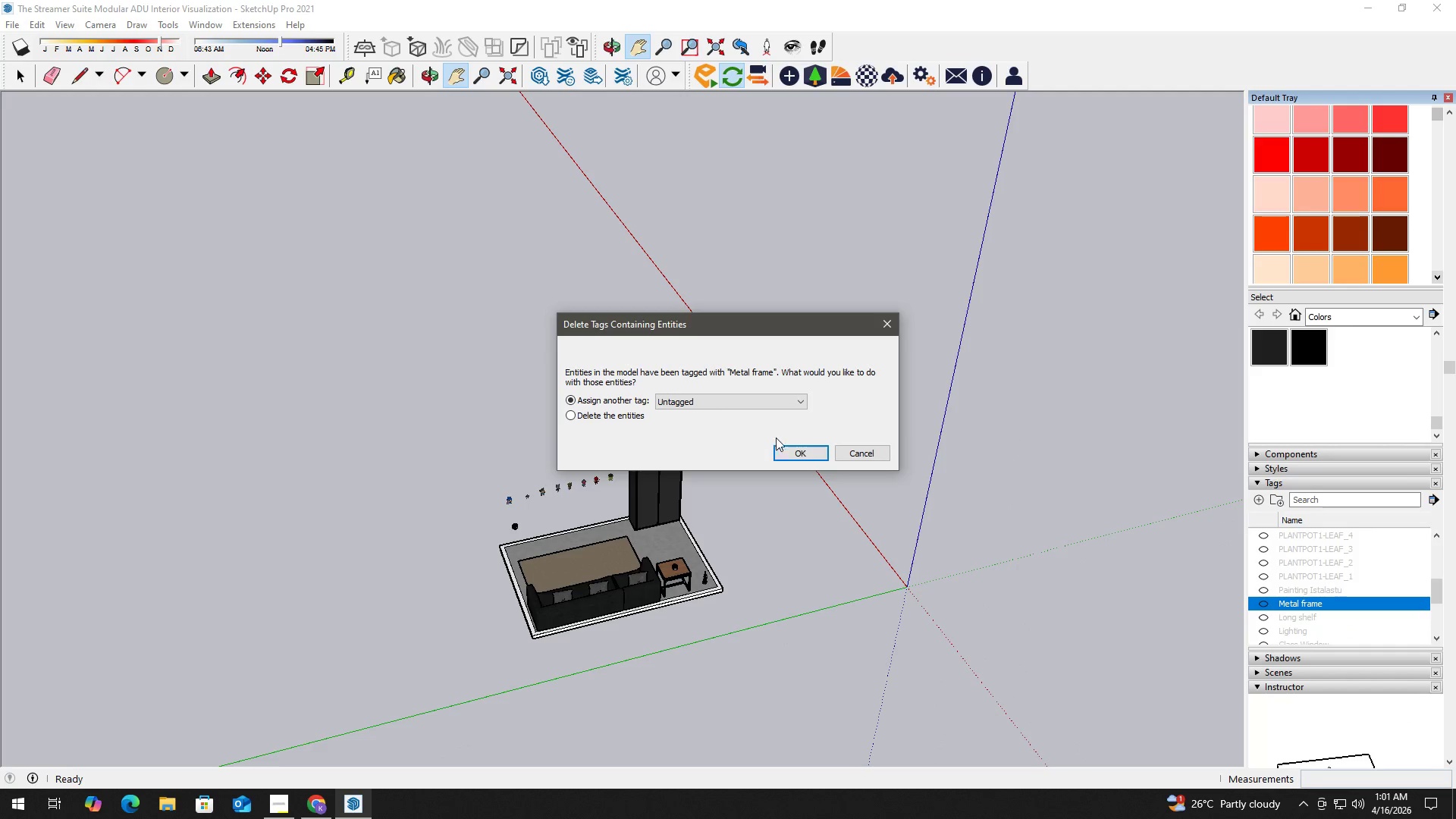 
left_click([793, 453])
 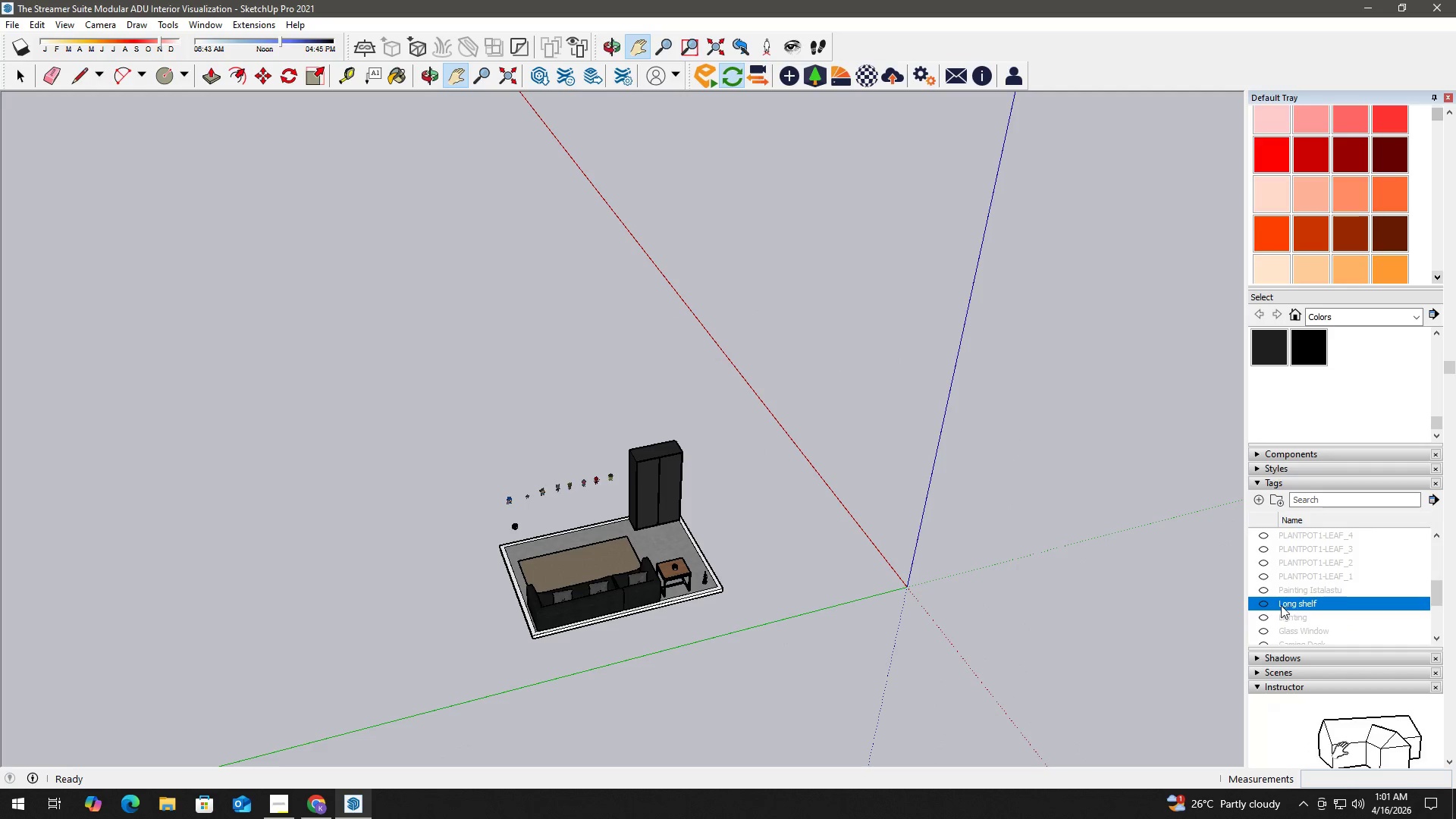 
left_click([1266, 604])
 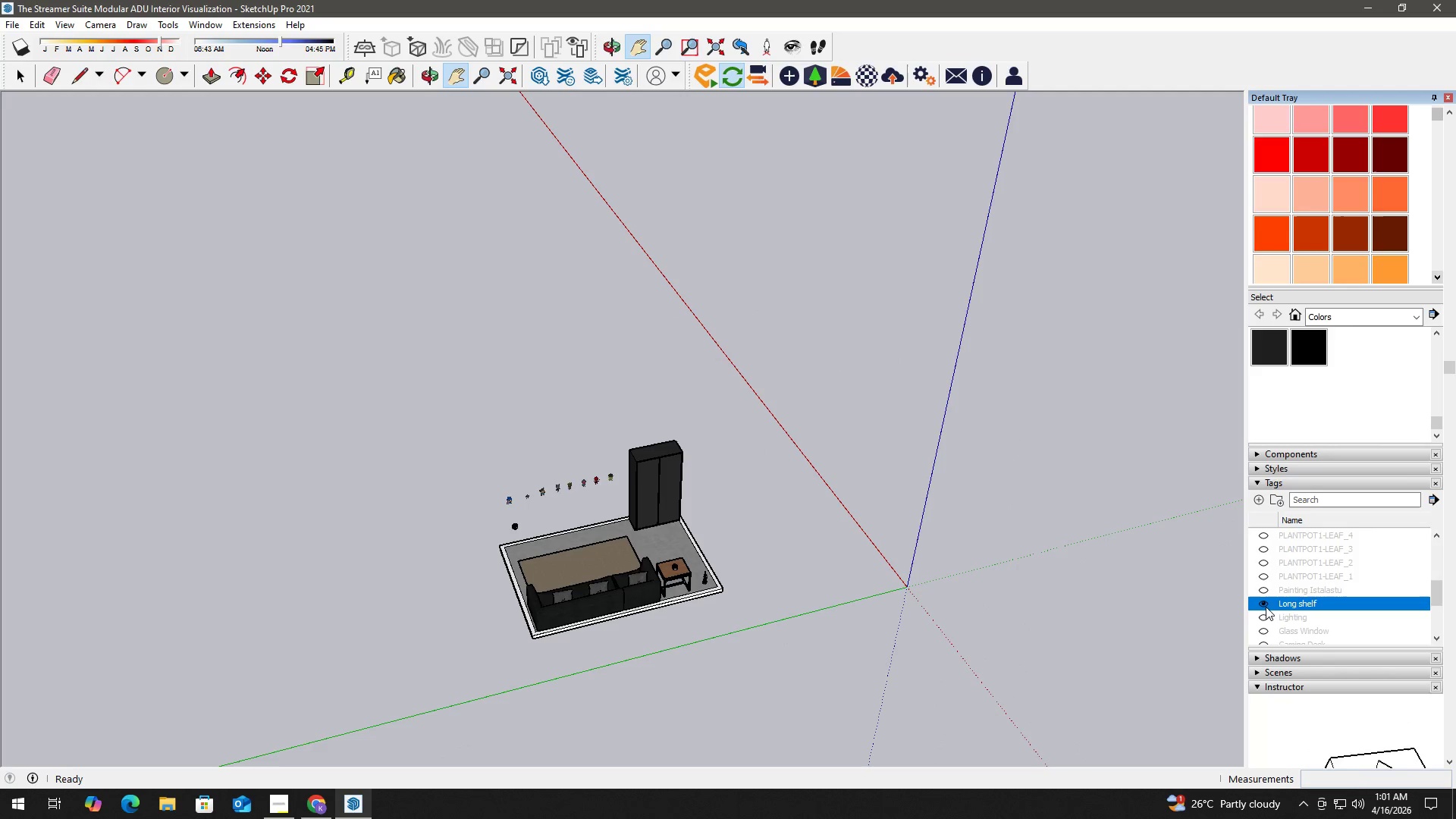 
left_click([1263, 605])
 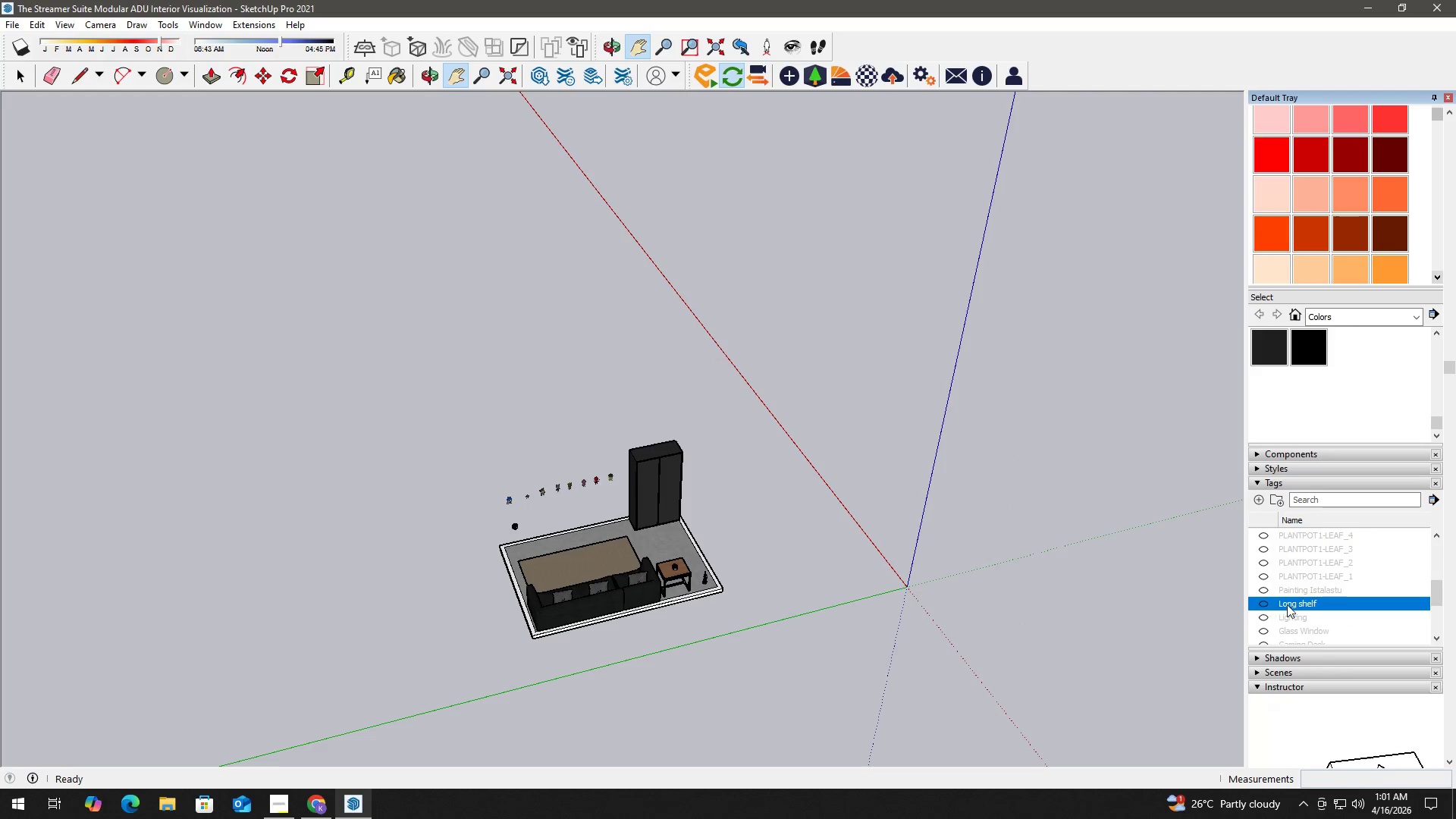 
right_click([1291, 602])
 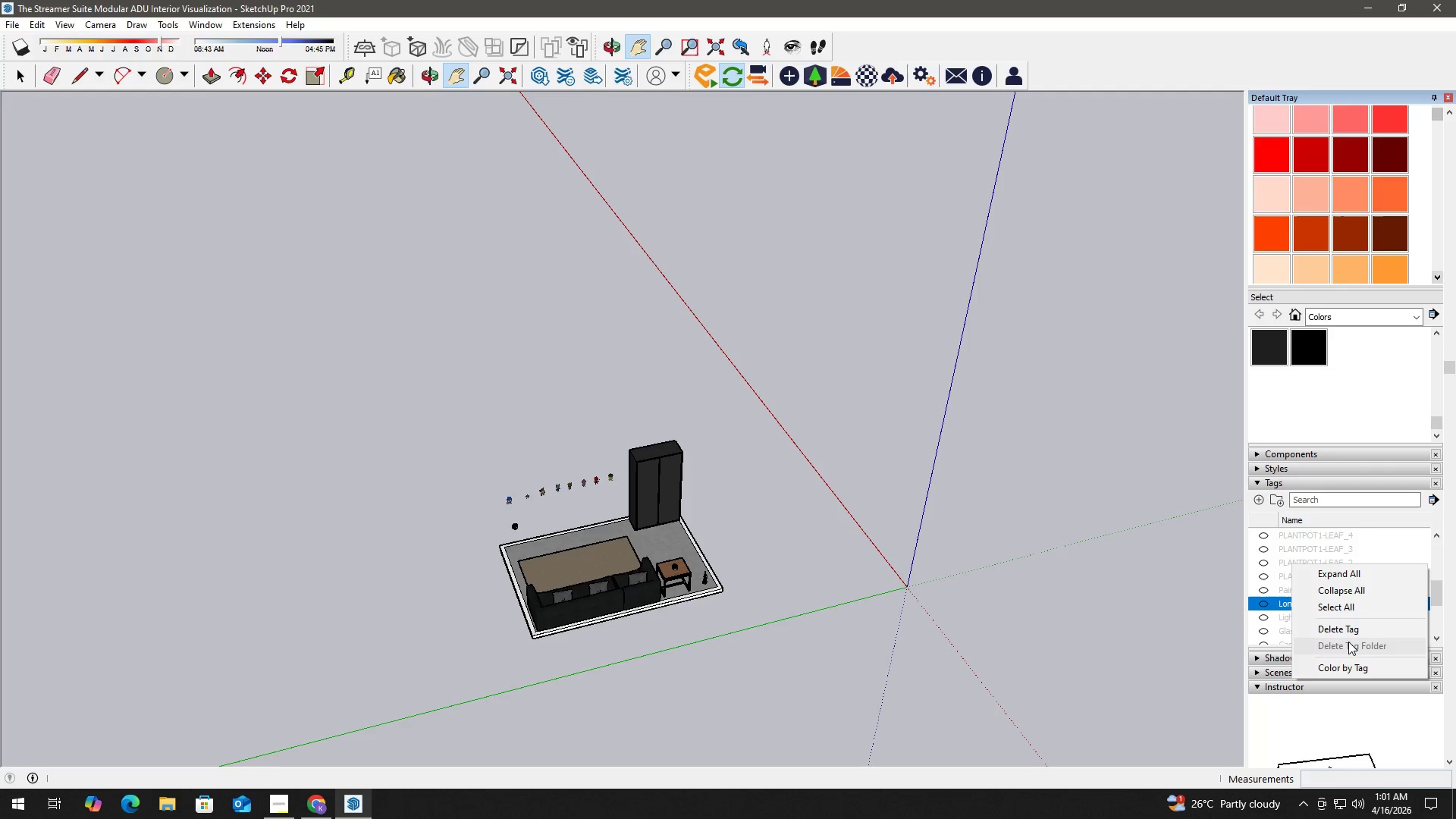 
left_click([1354, 628])
 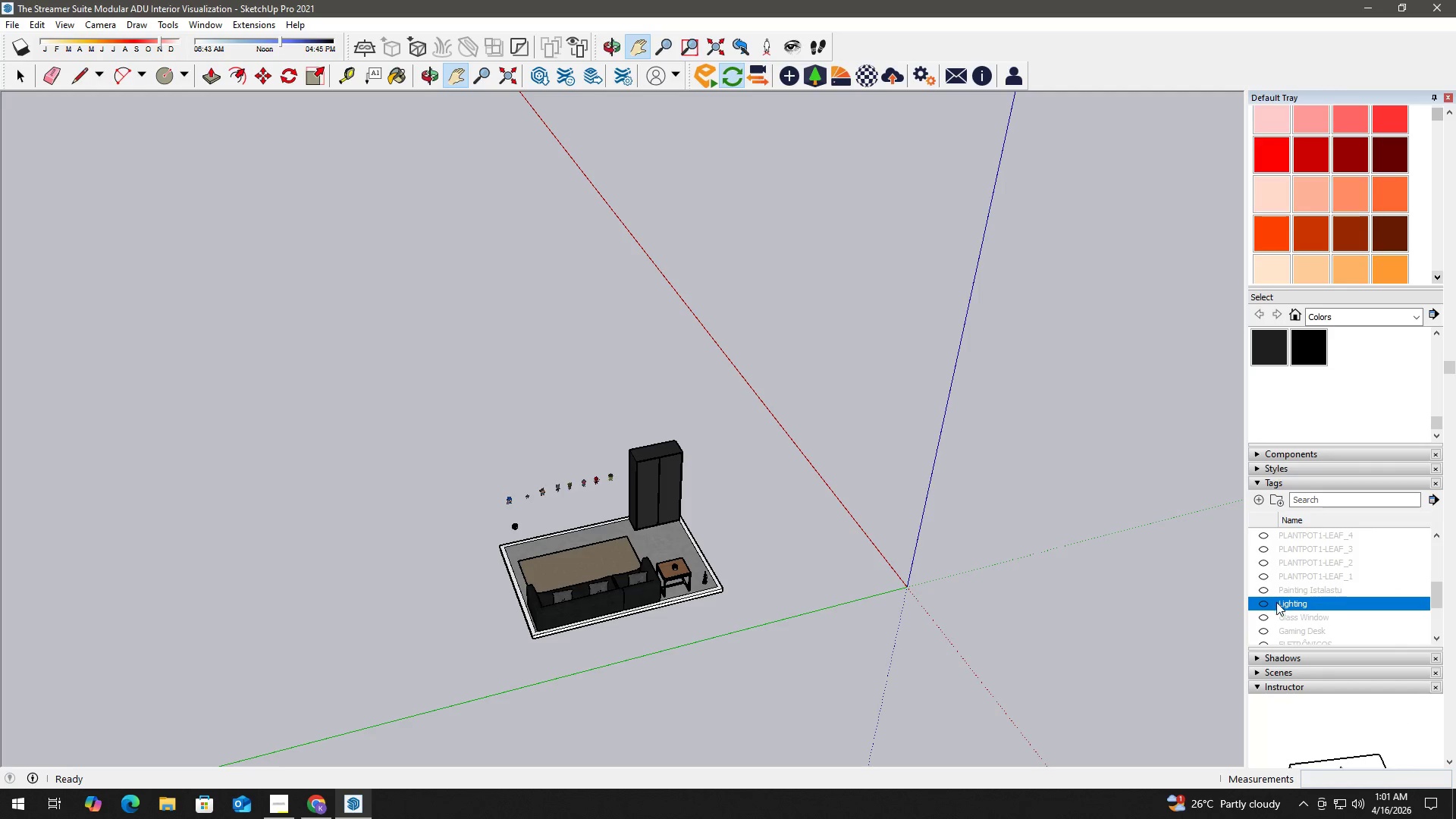 
wait(5.03)
 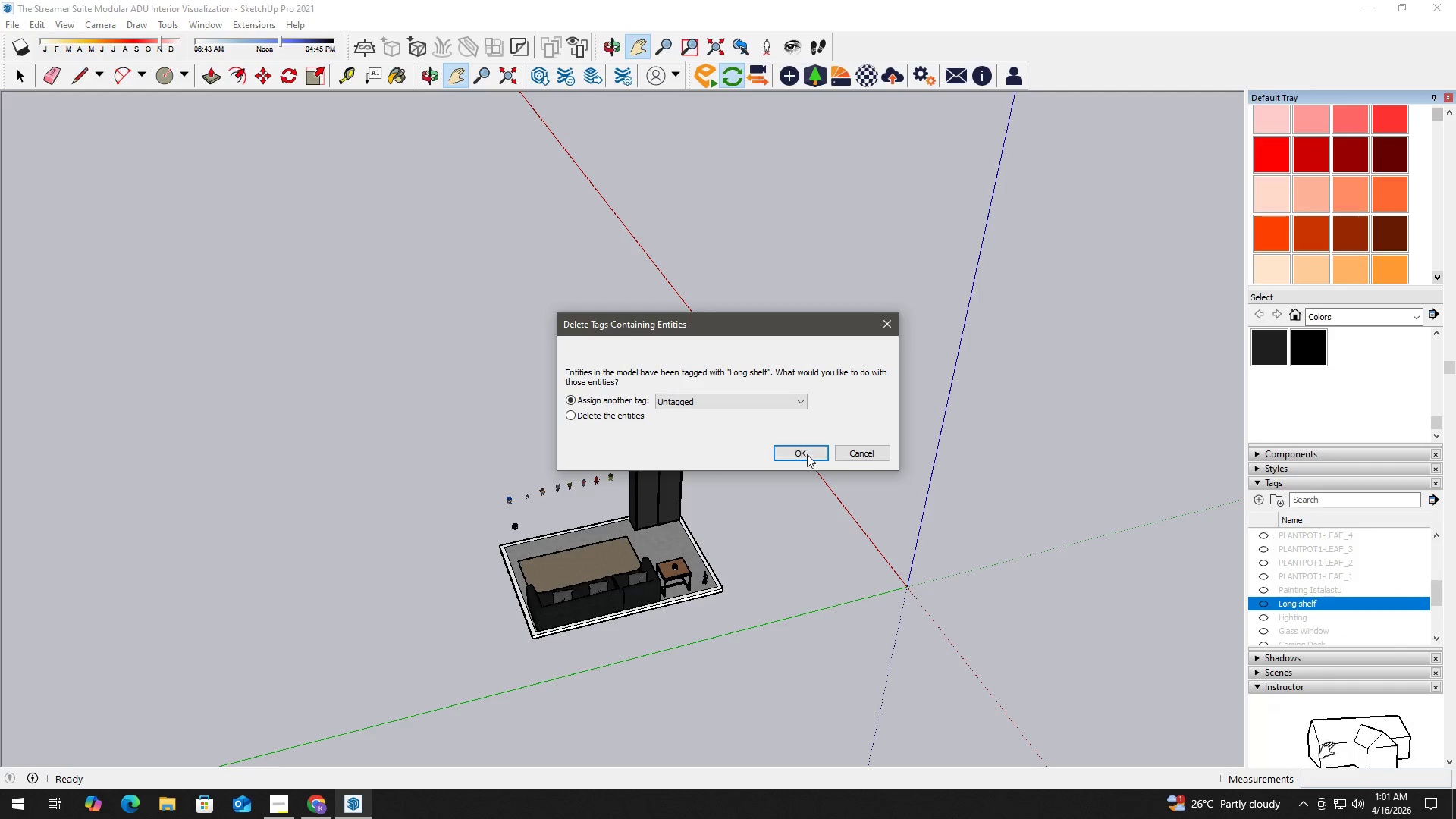 
left_click([1264, 602])
 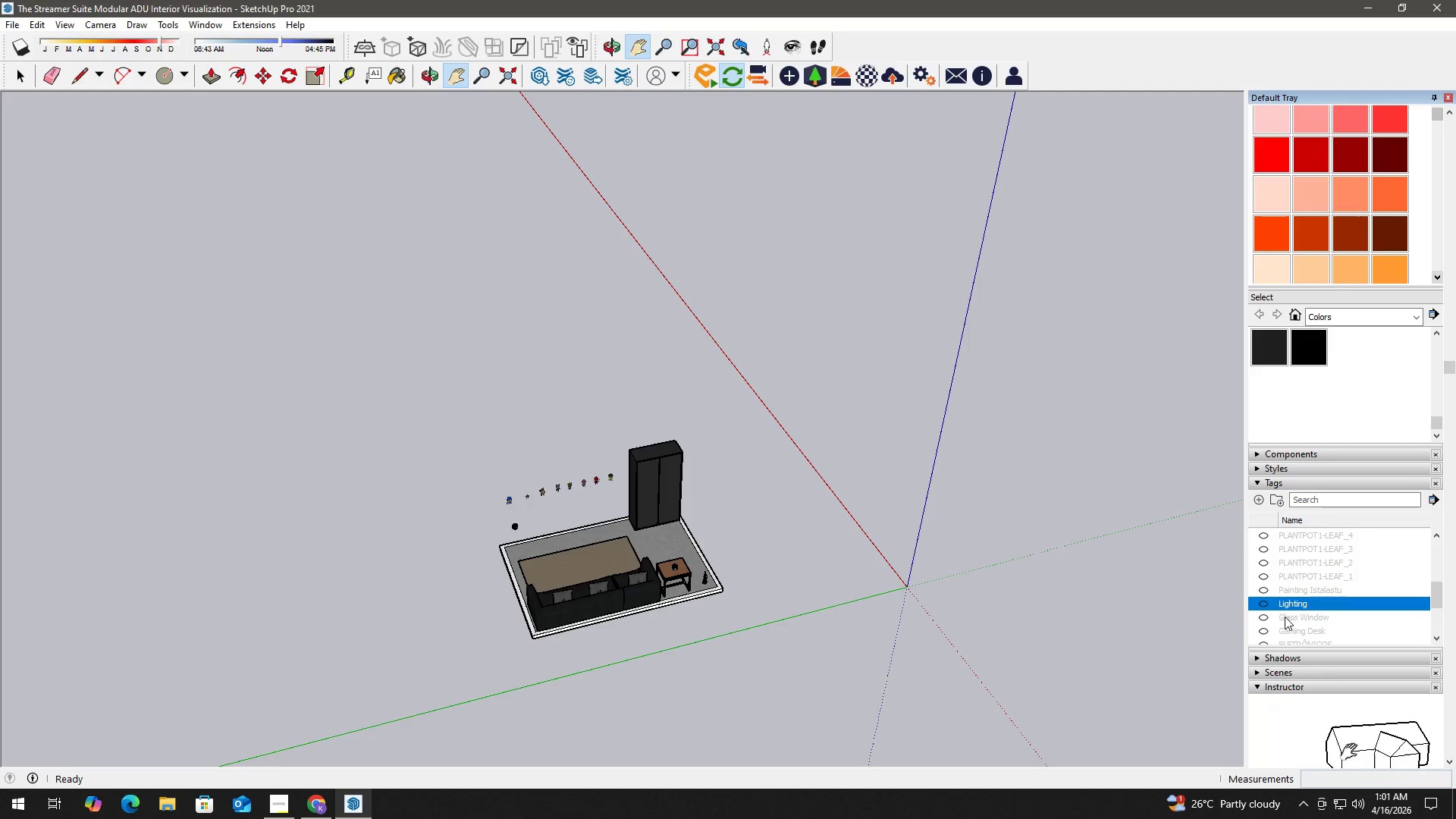 
double_click([1262, 617])
 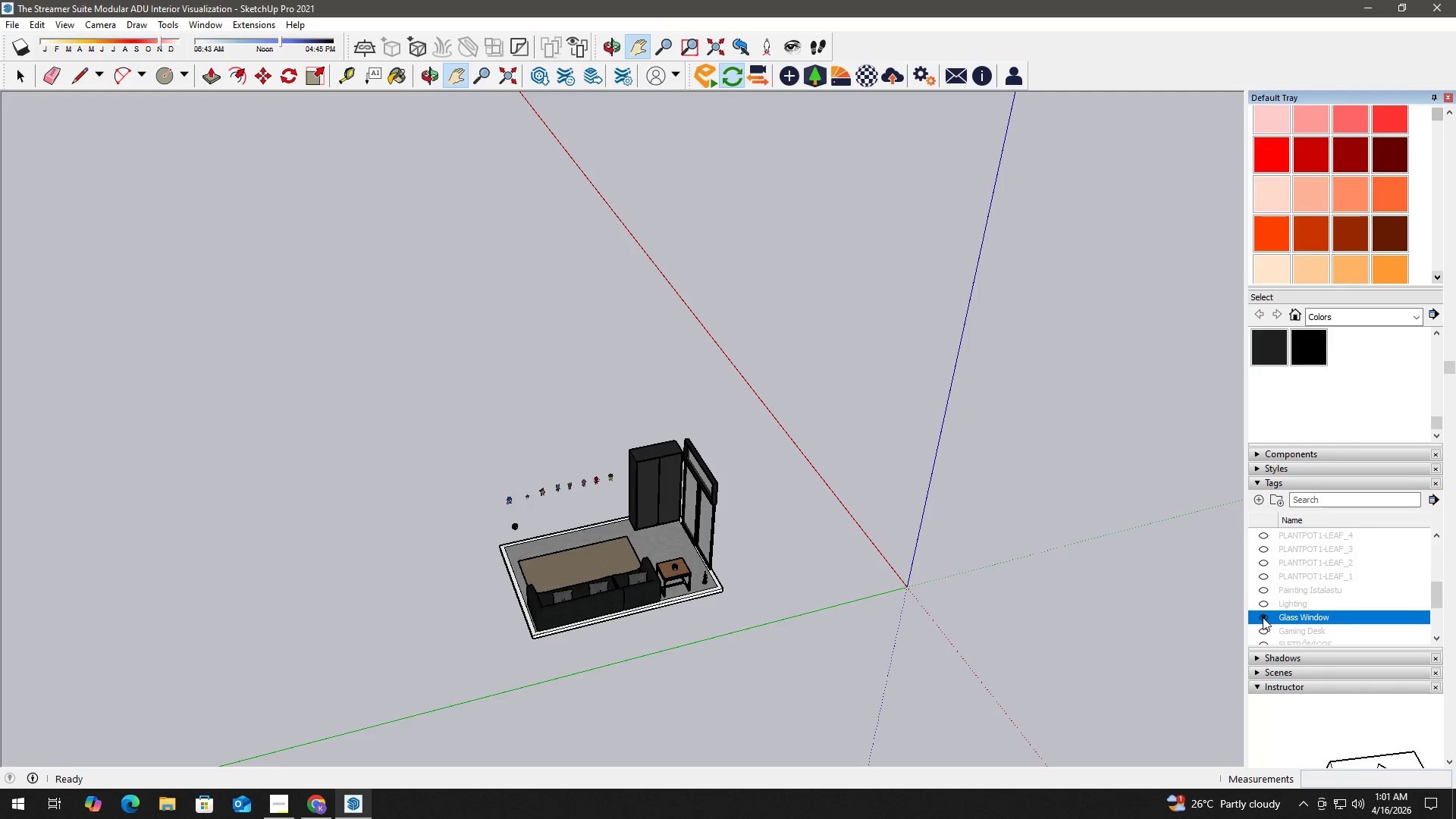 
left_click([1263, 617])
 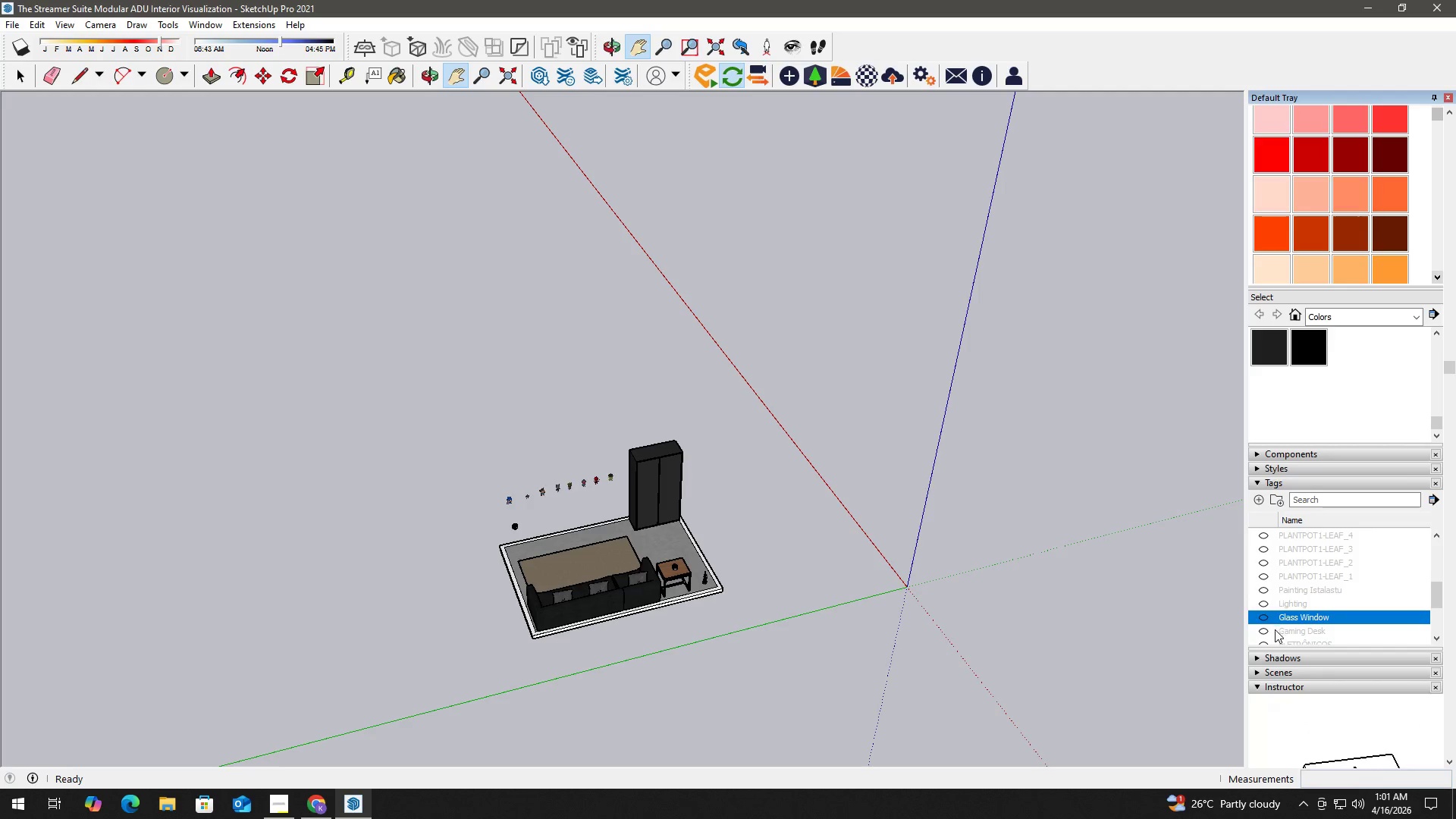 
left_click([1260, 631])
 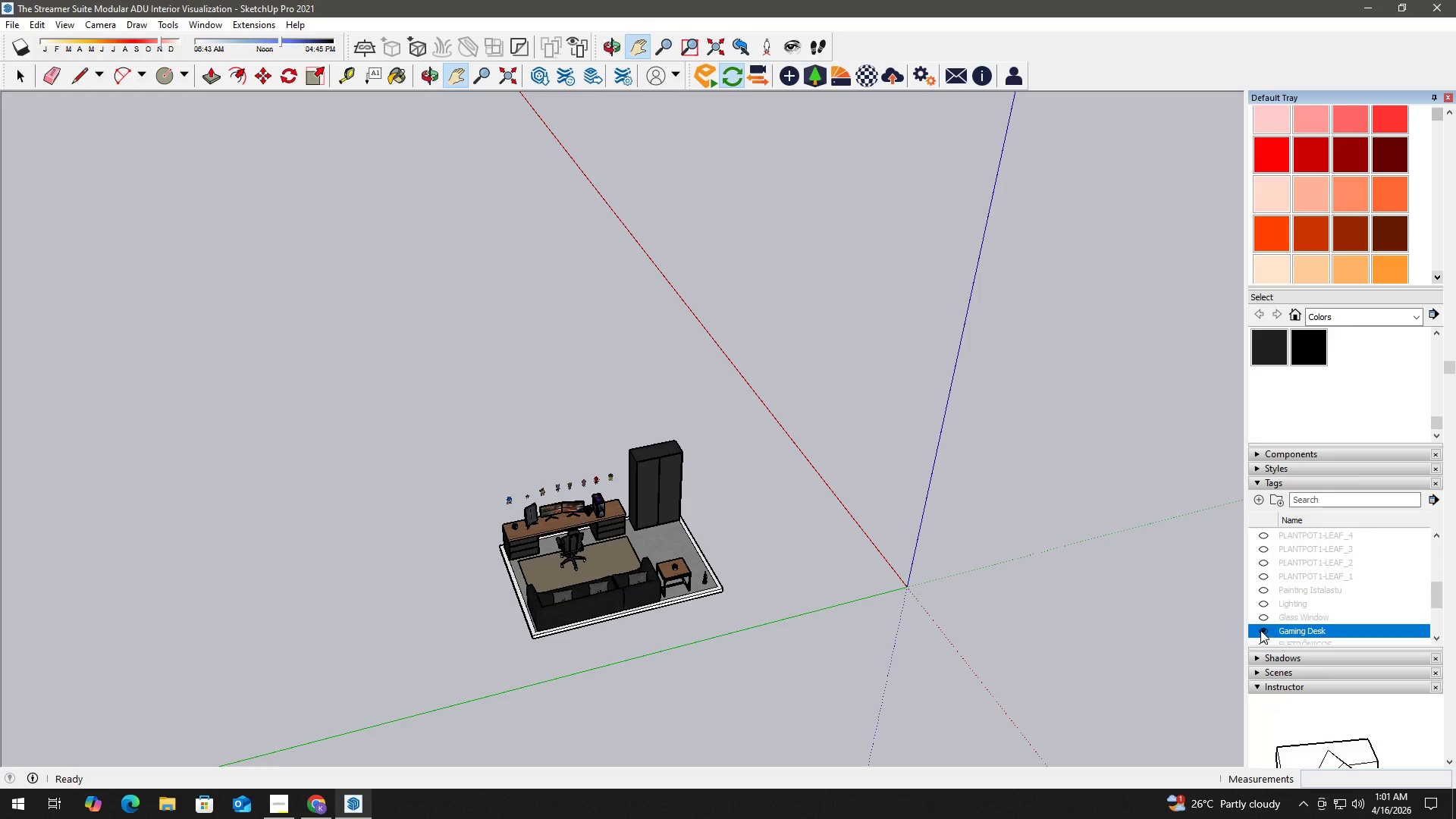 
left_click([1260, 629])
 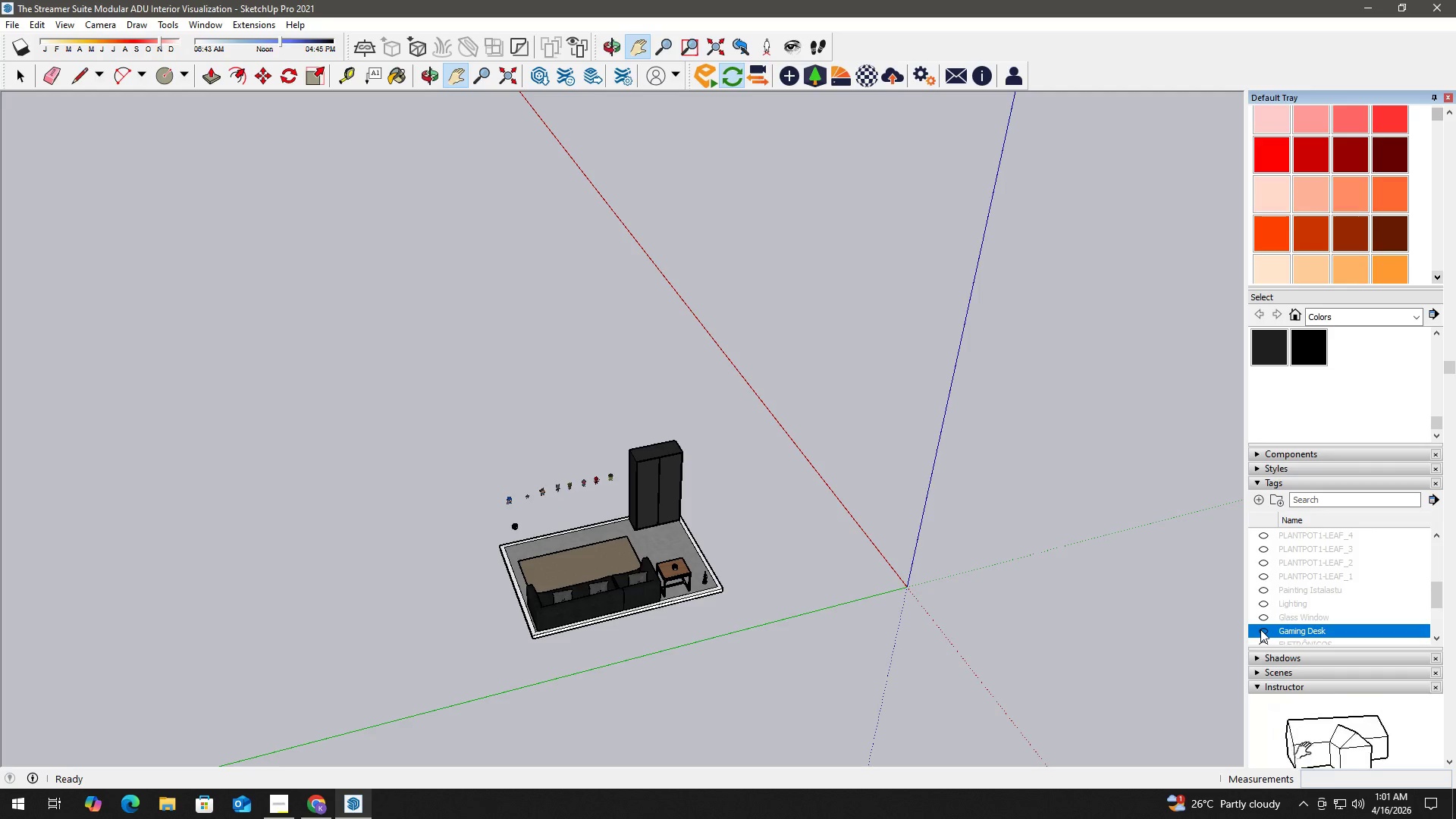 
left_click([1261, 629])
 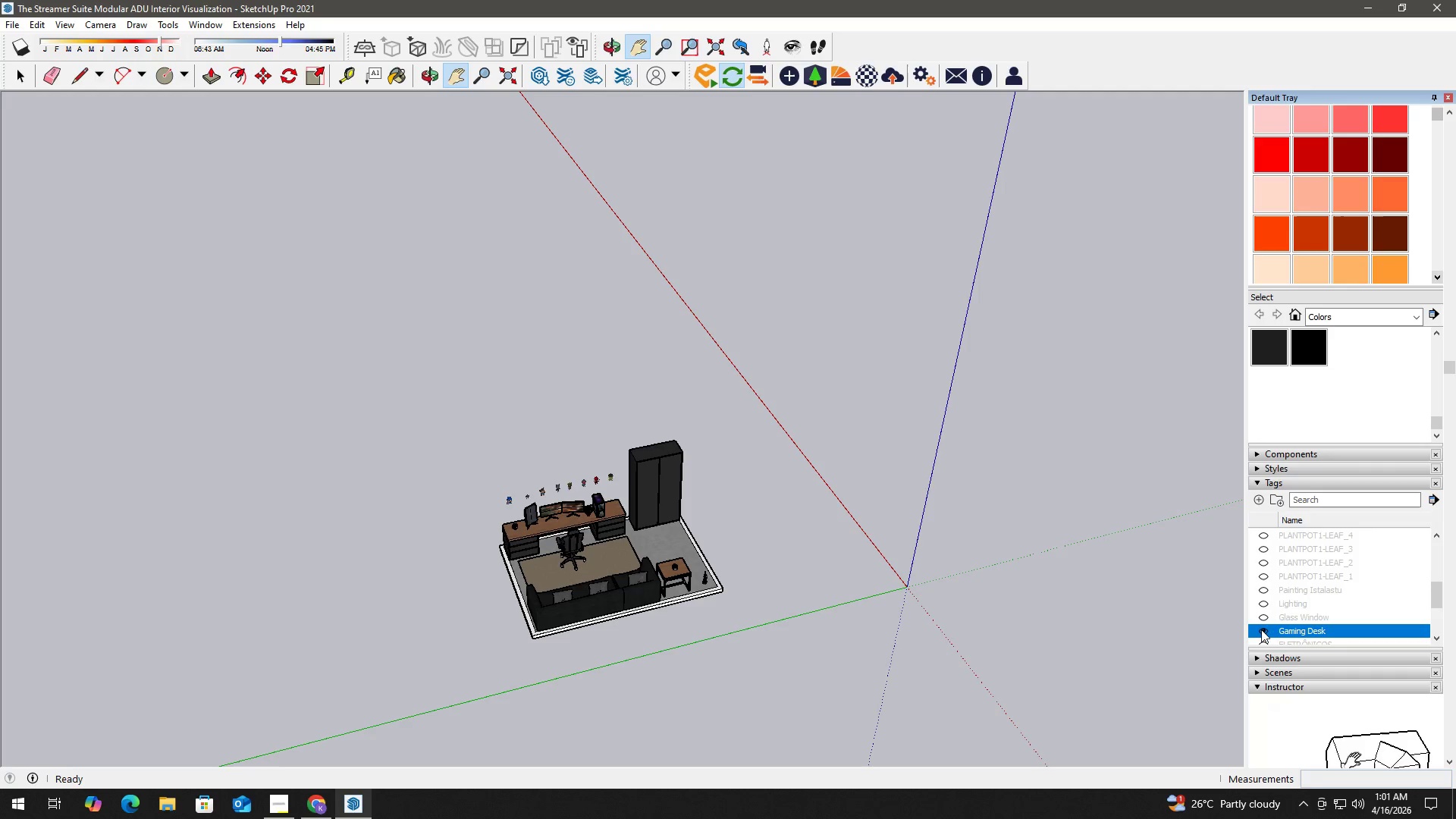 
double_click([1261, 629])
 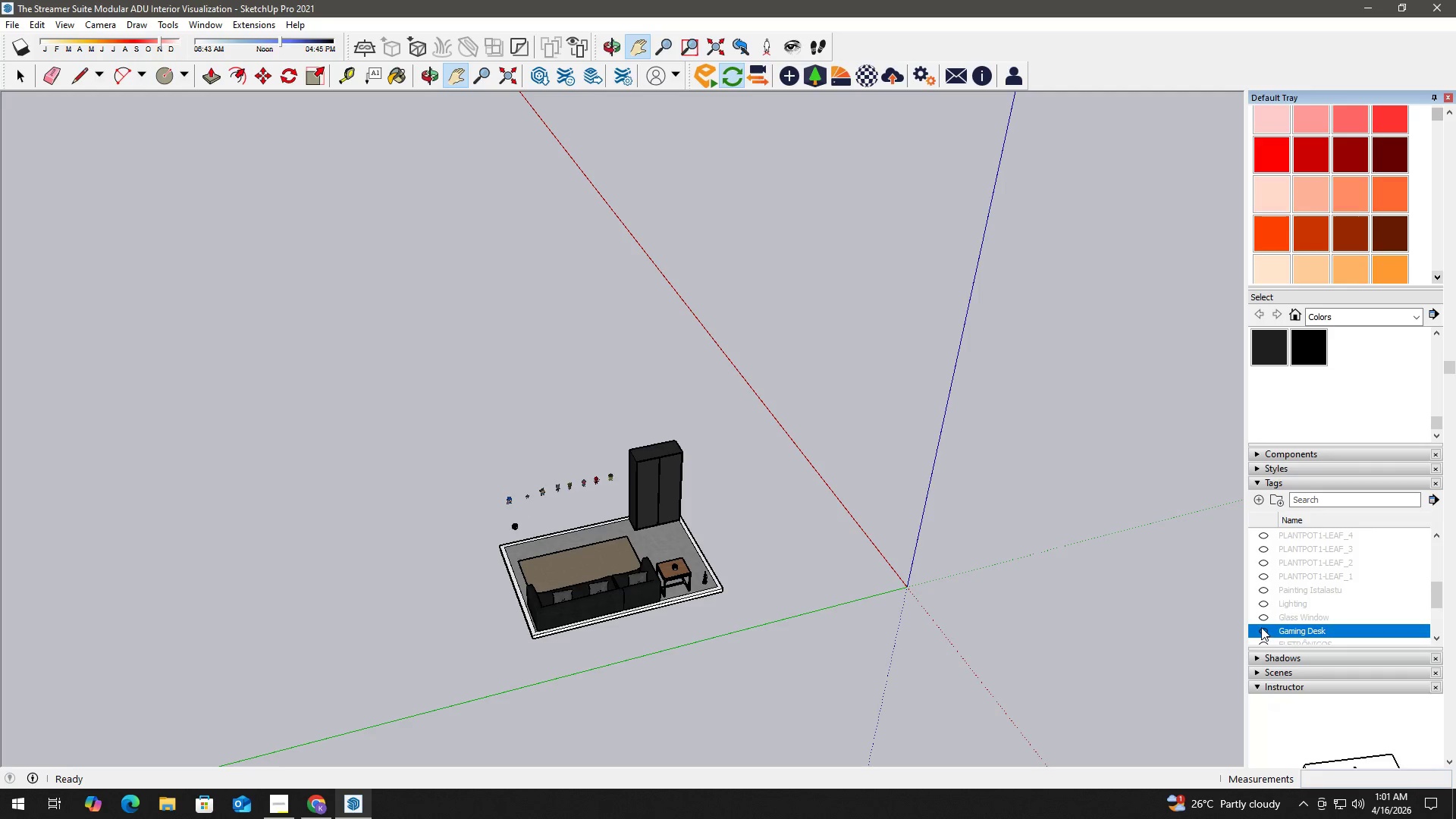 
left_click([1263, 620])
 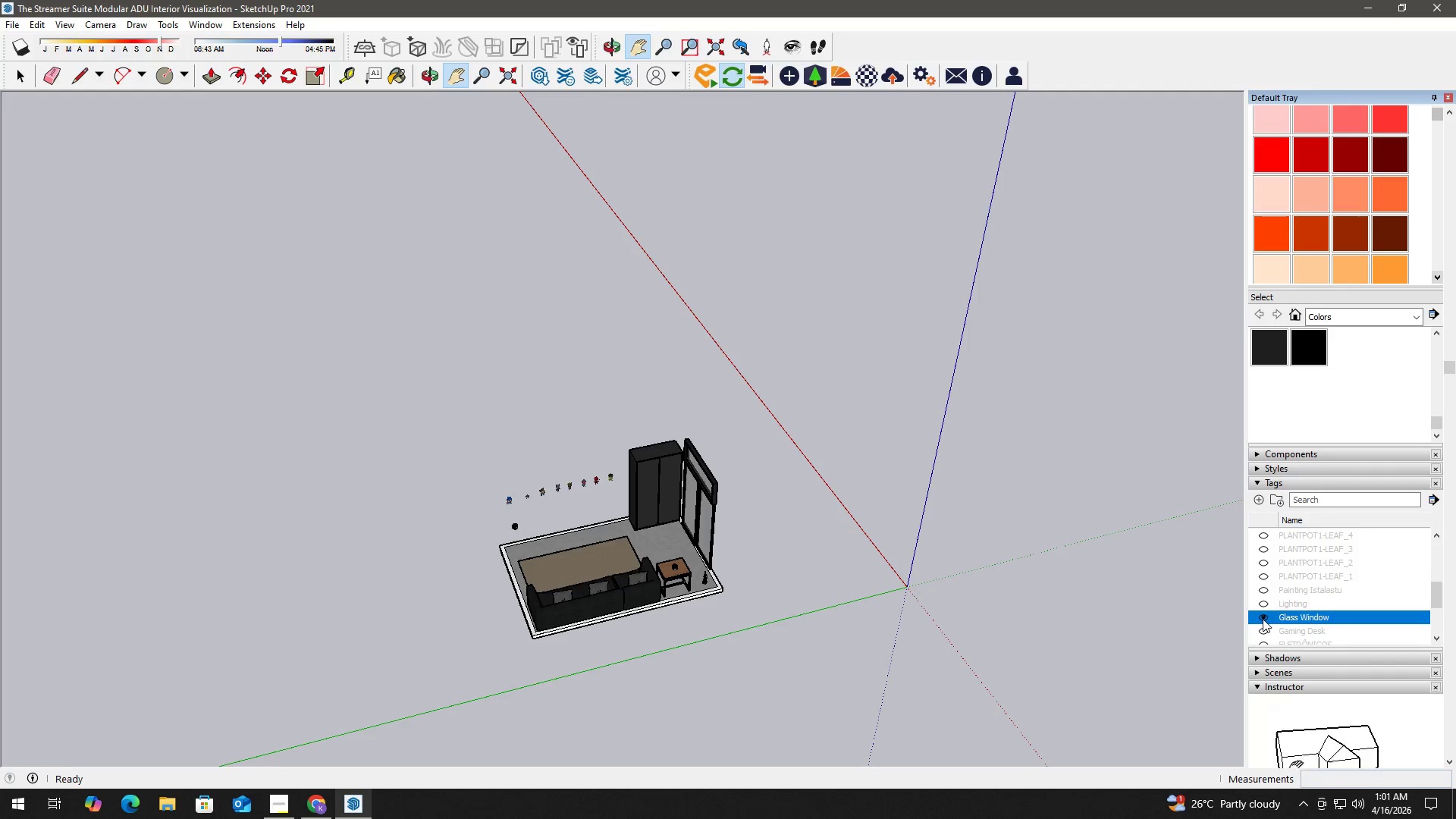 
left_click([1261, 617])
 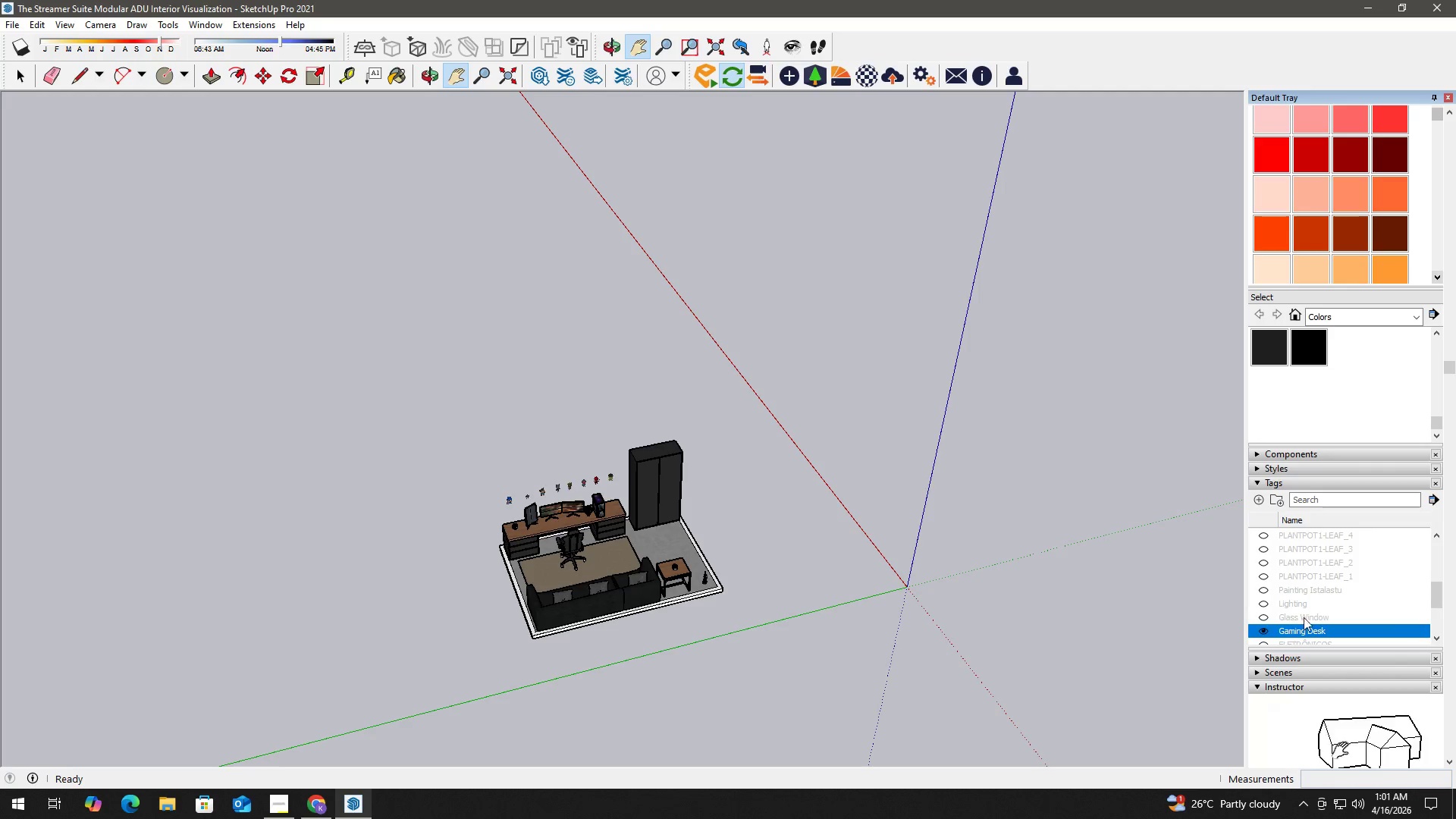 
scroll: coordinate [1321, 597], scroll_direction: down, amount: 1.0
 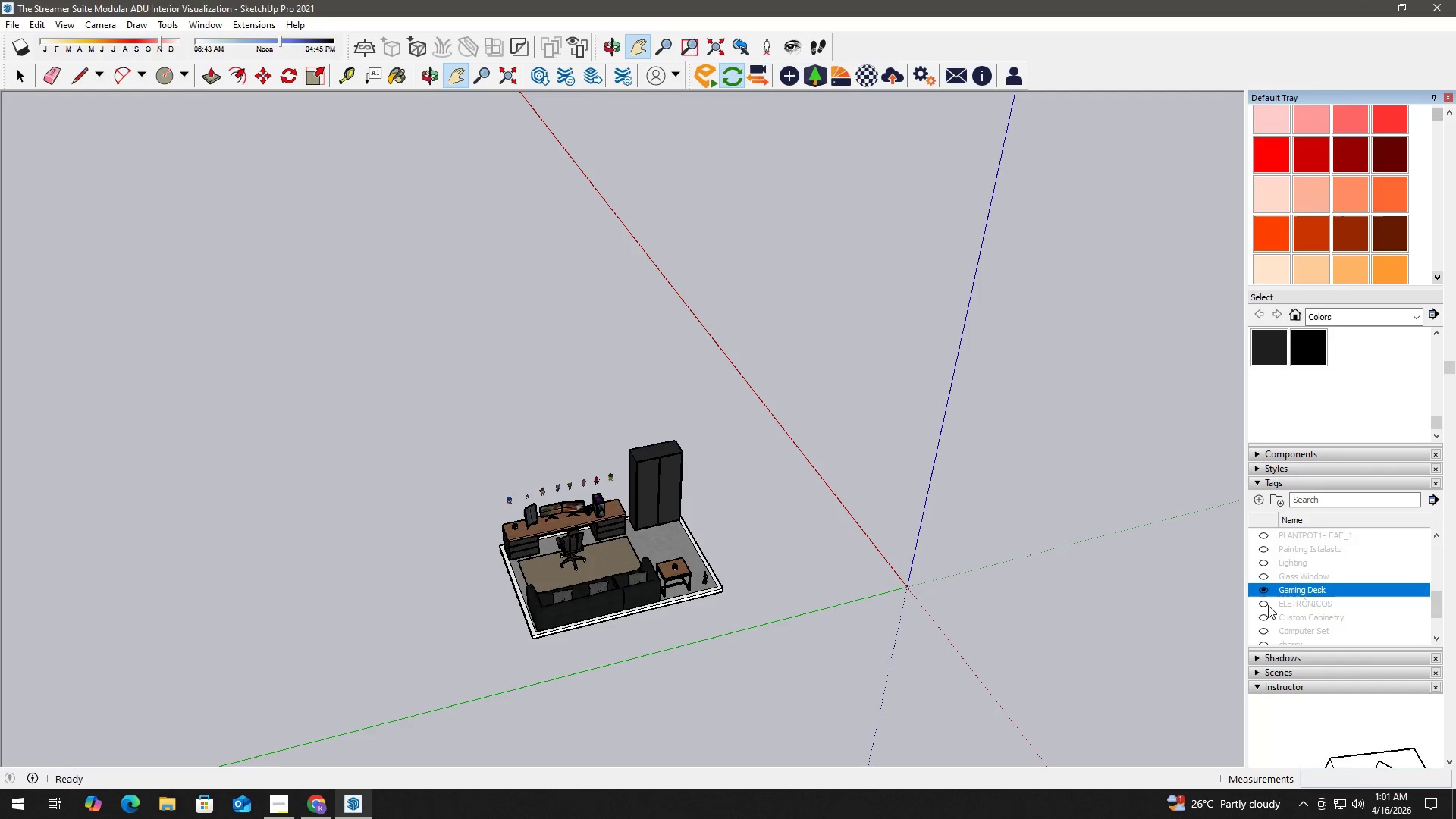 
left_click([1266, 604])
 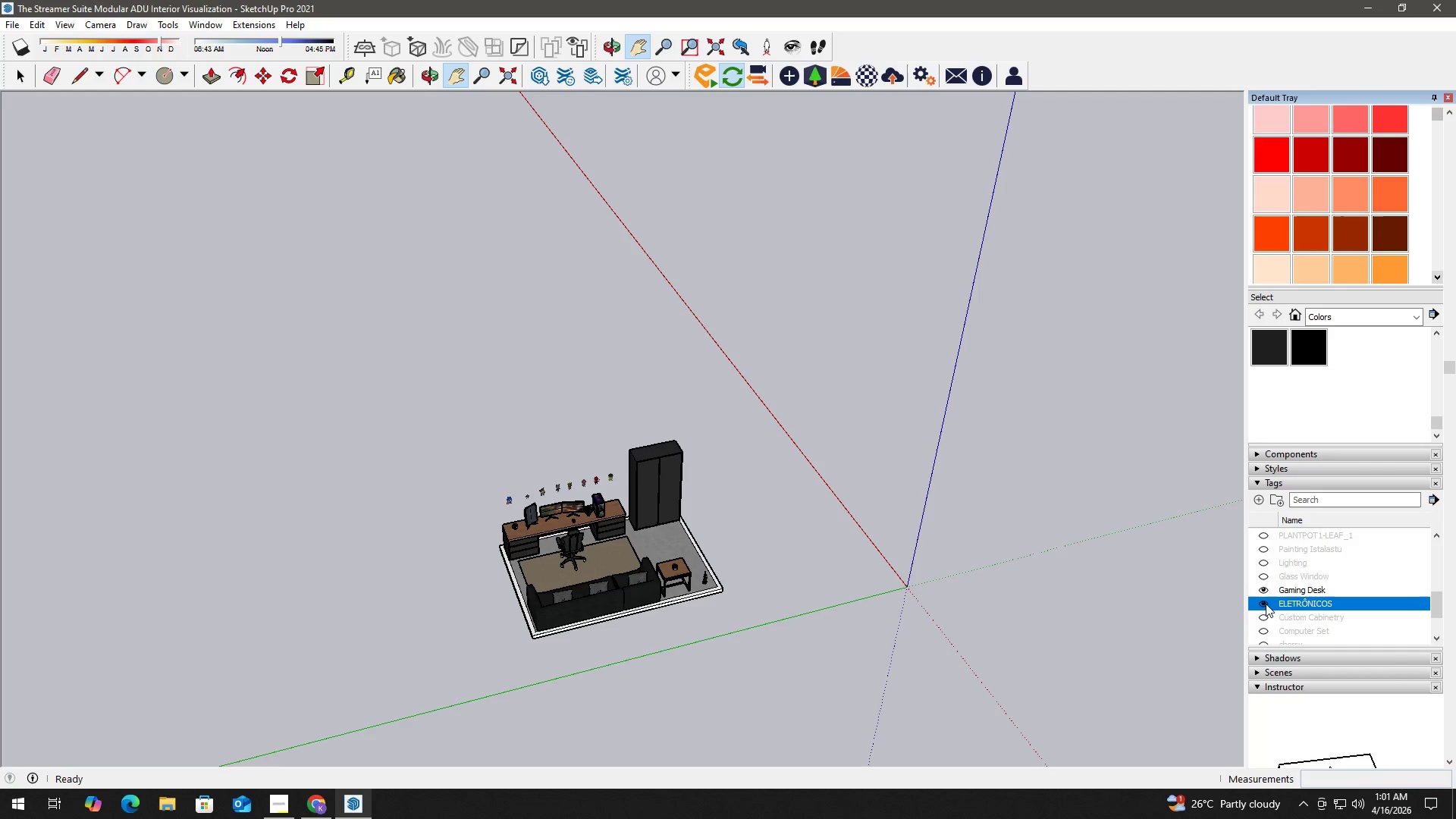 
left_click([1266, 604])
 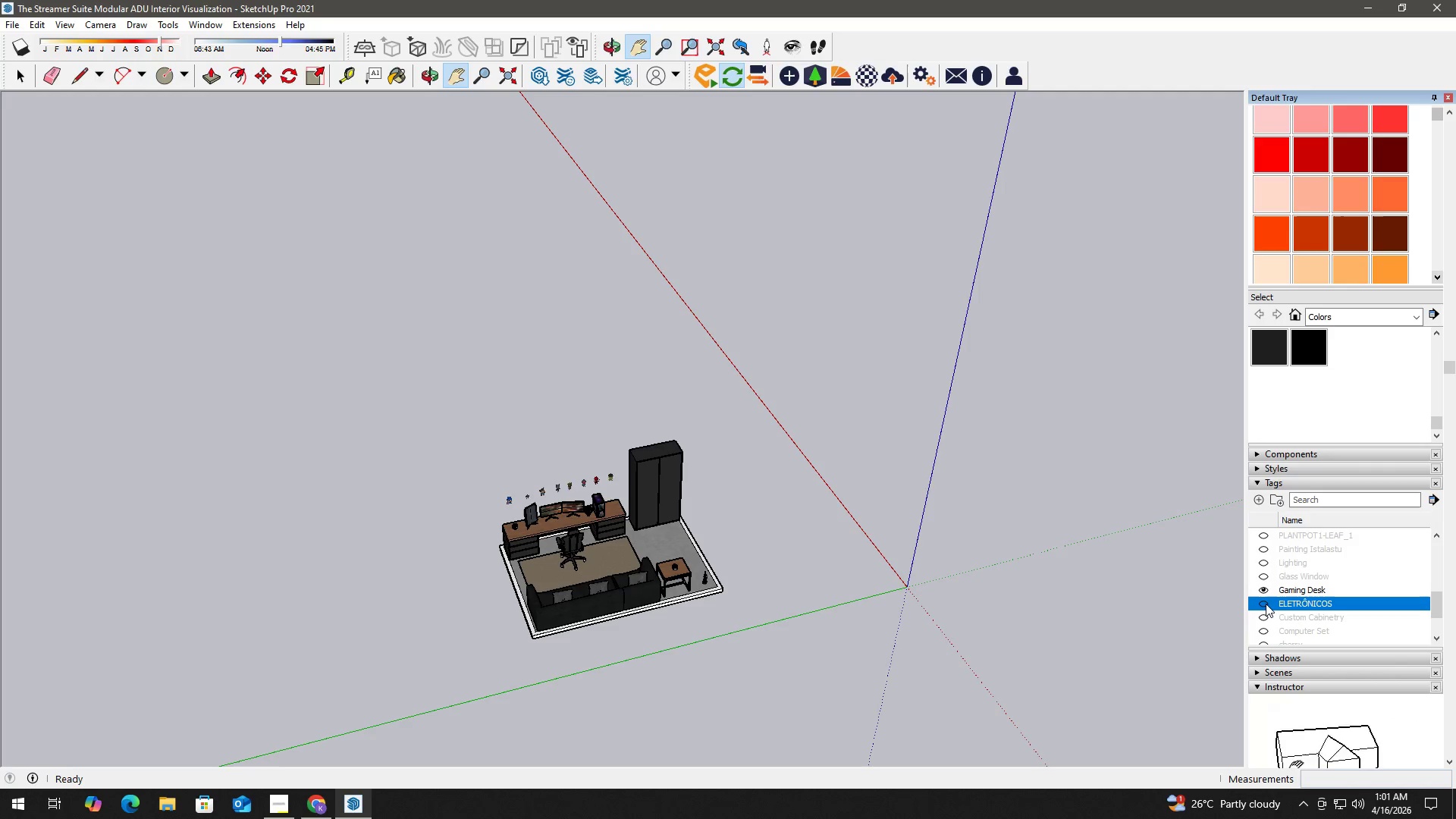 
left_click([1266, 604])
 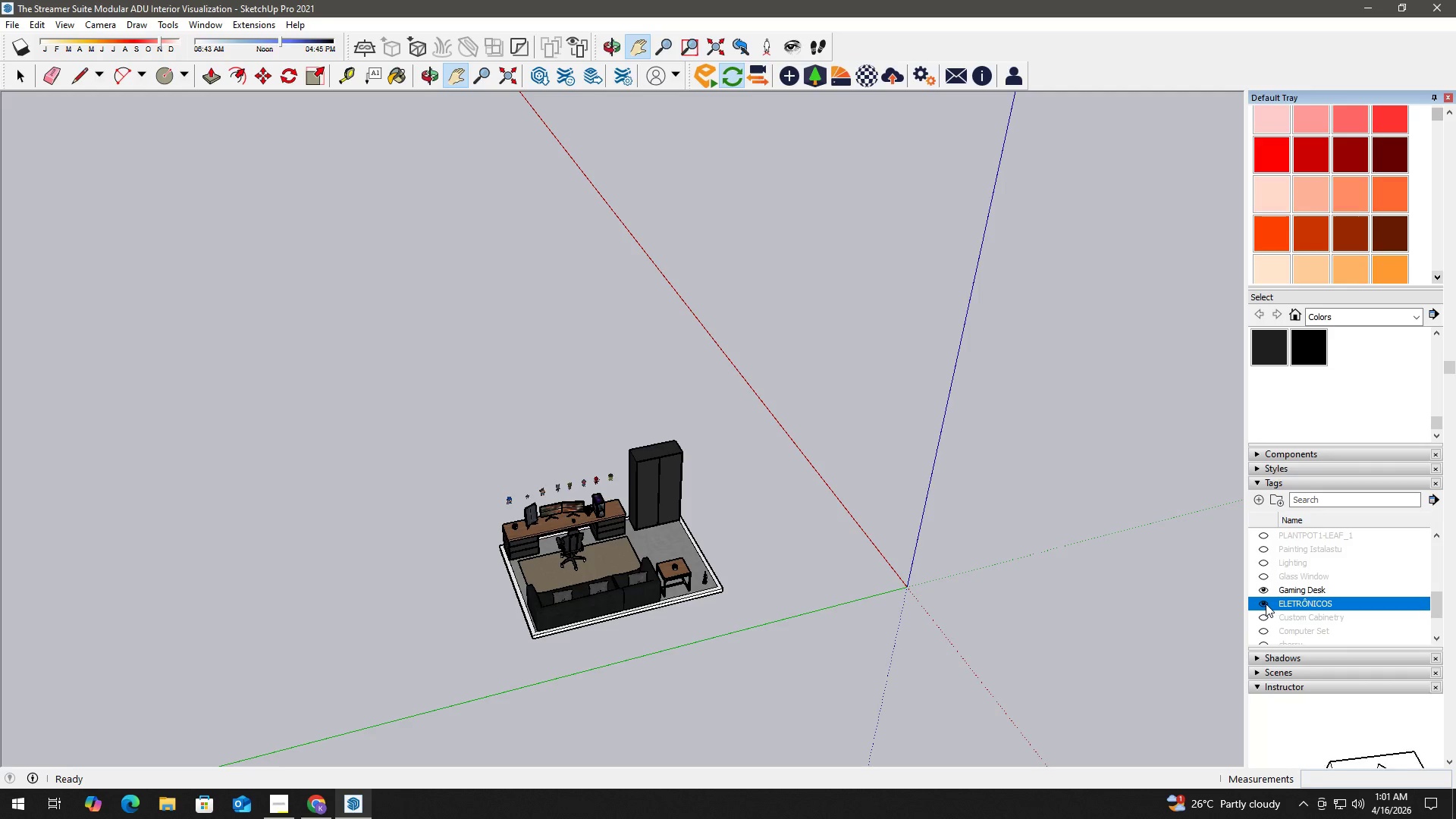 
right_click([1294, 601])
 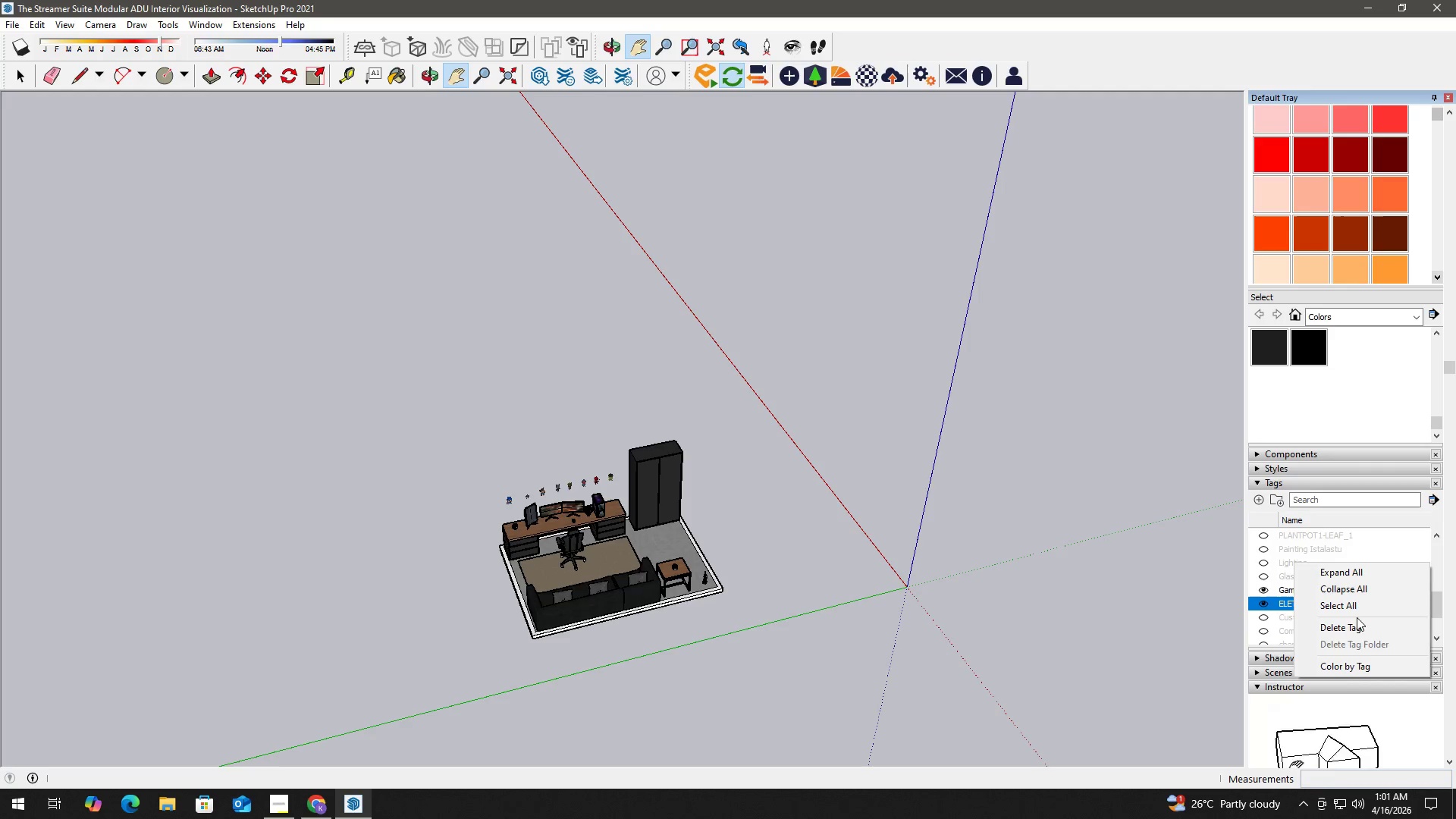 
left_click([1357, 620])
 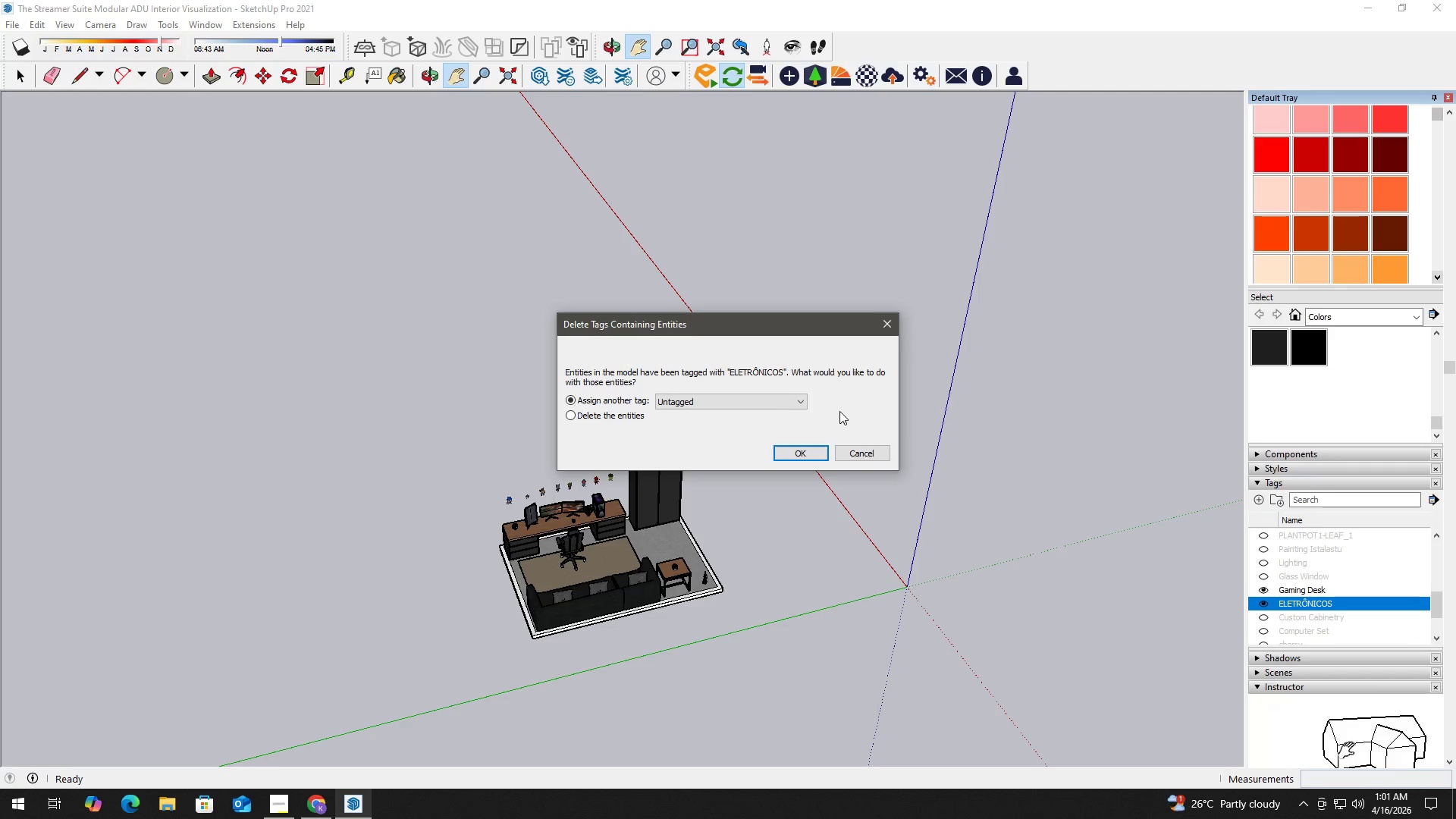 
left_click([808, 452])
 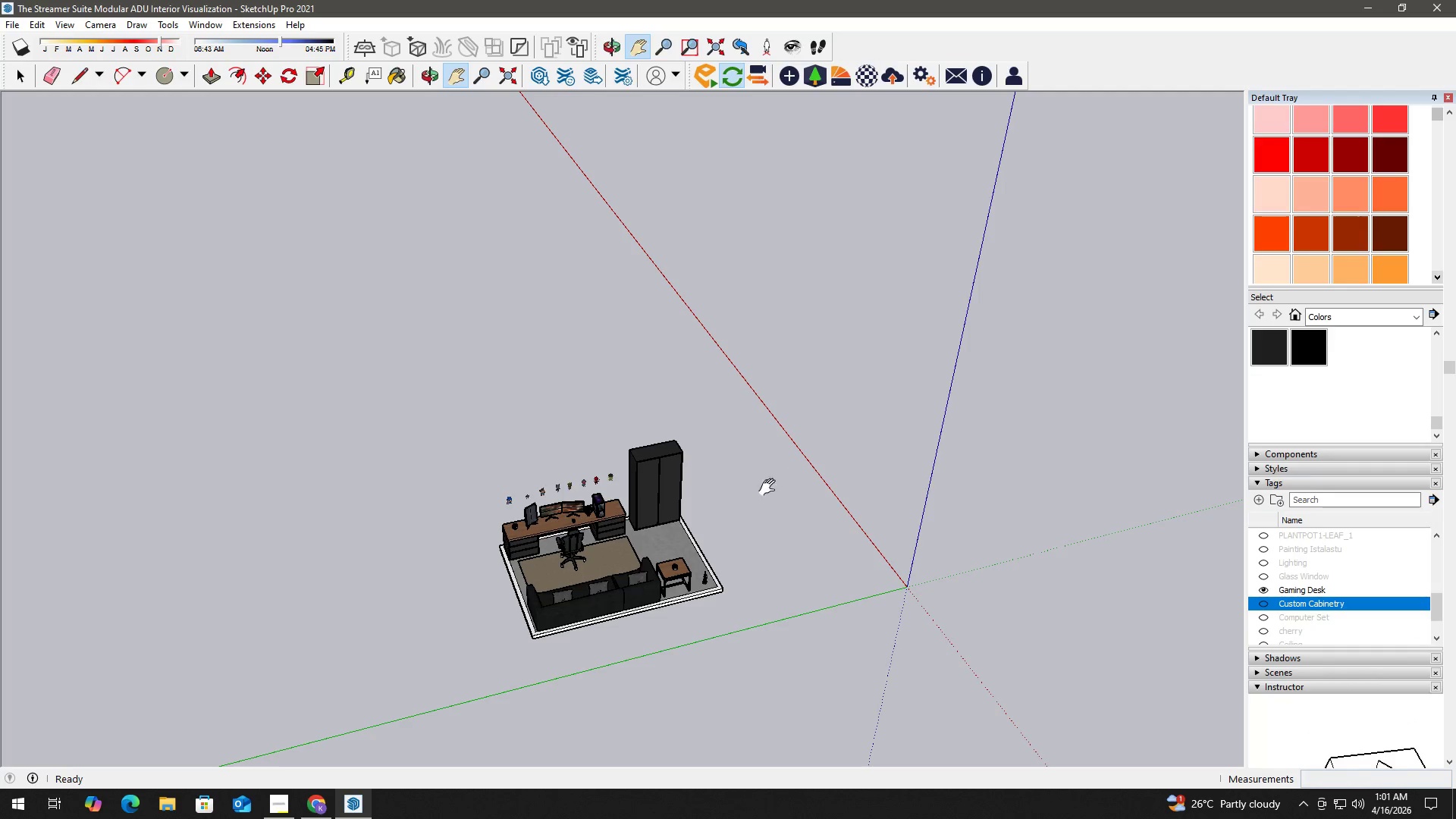 
key(H)
 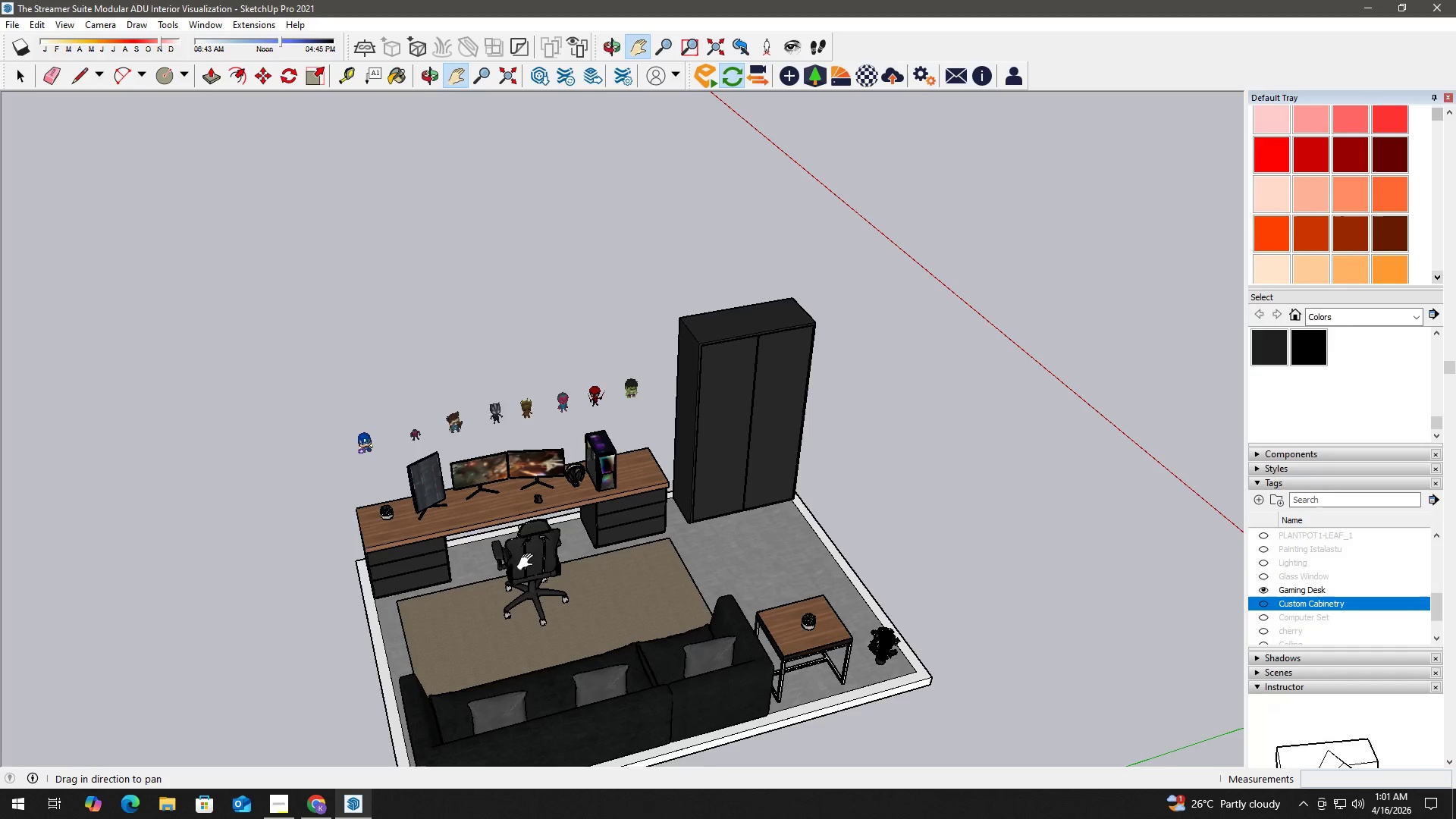 
left_click_drag(start_coordinate=[496, 564], to_coordinate=[589, 557])
 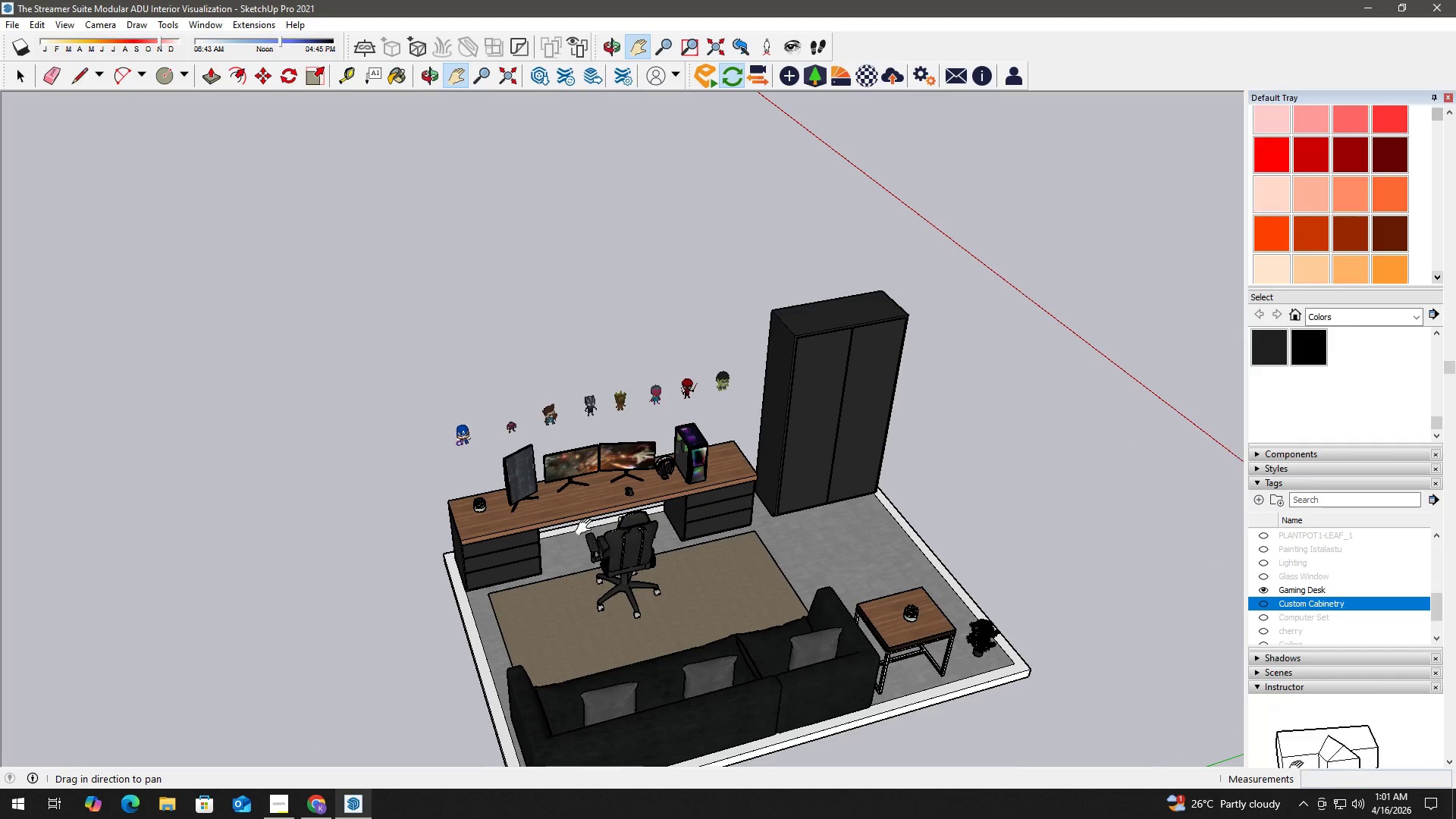 
scroll: coordinate [509, 557], scroll_direction: up, amount: 11.0
 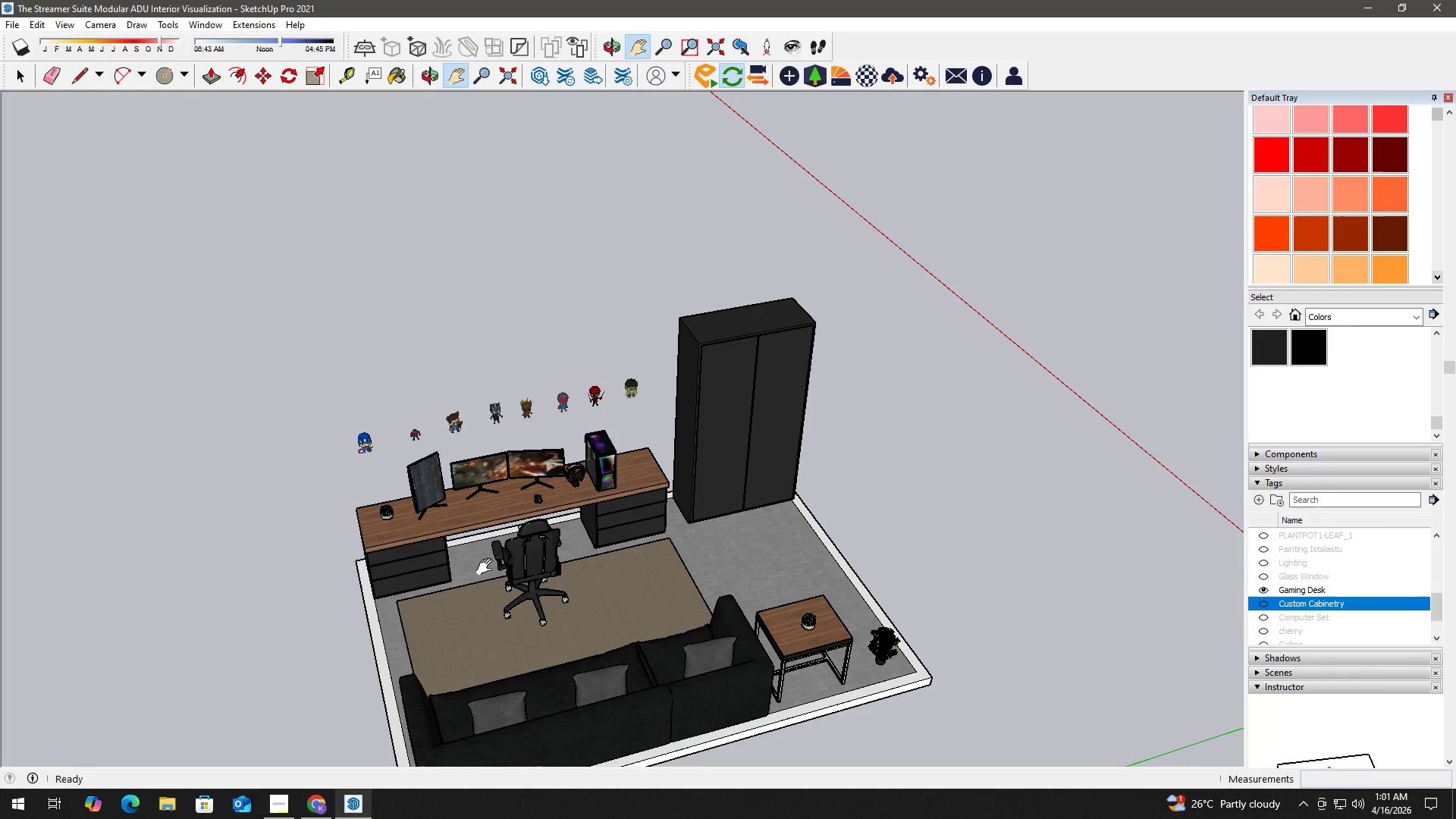 
key(Space)
 